 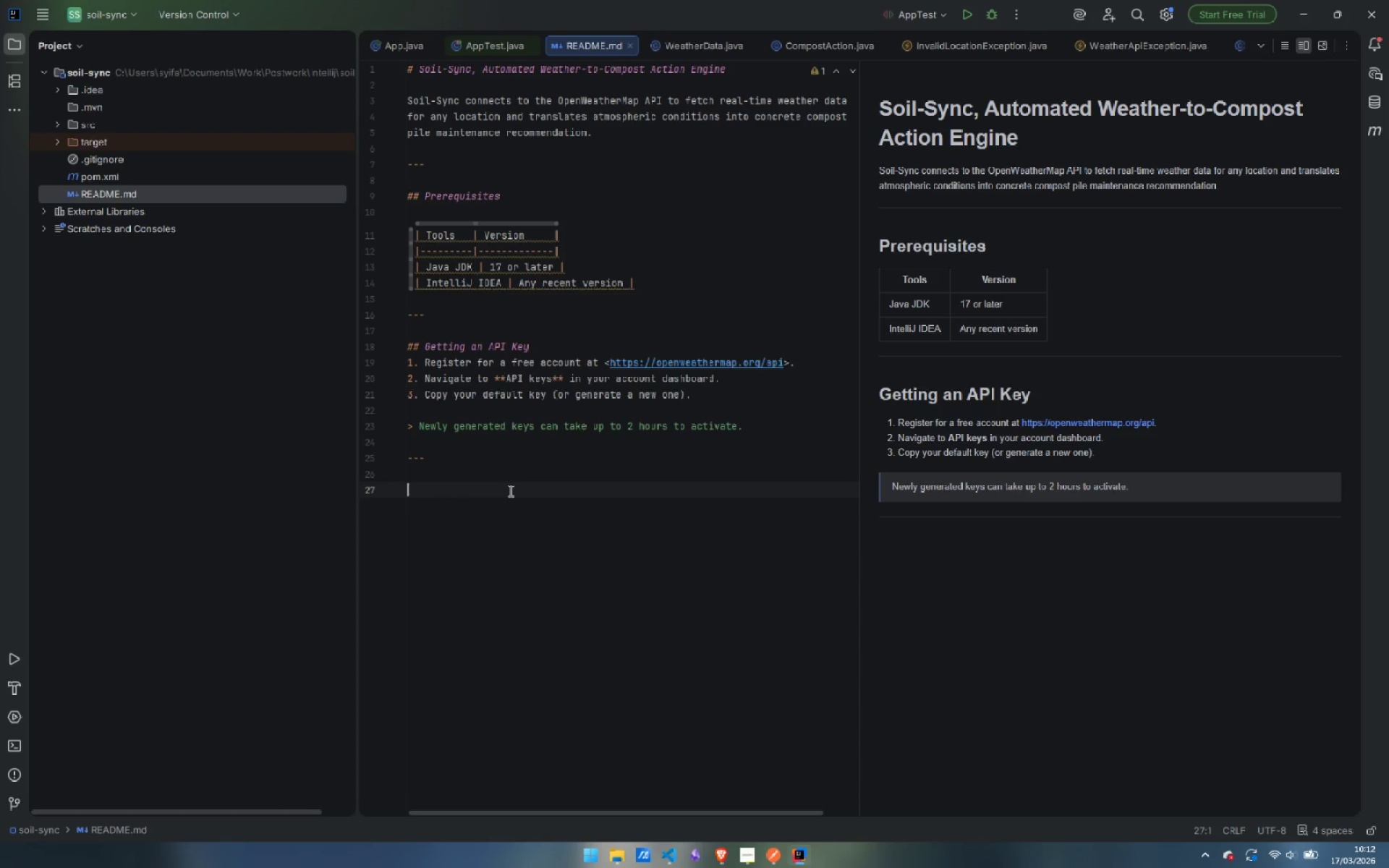 
type(## Building the Project)
 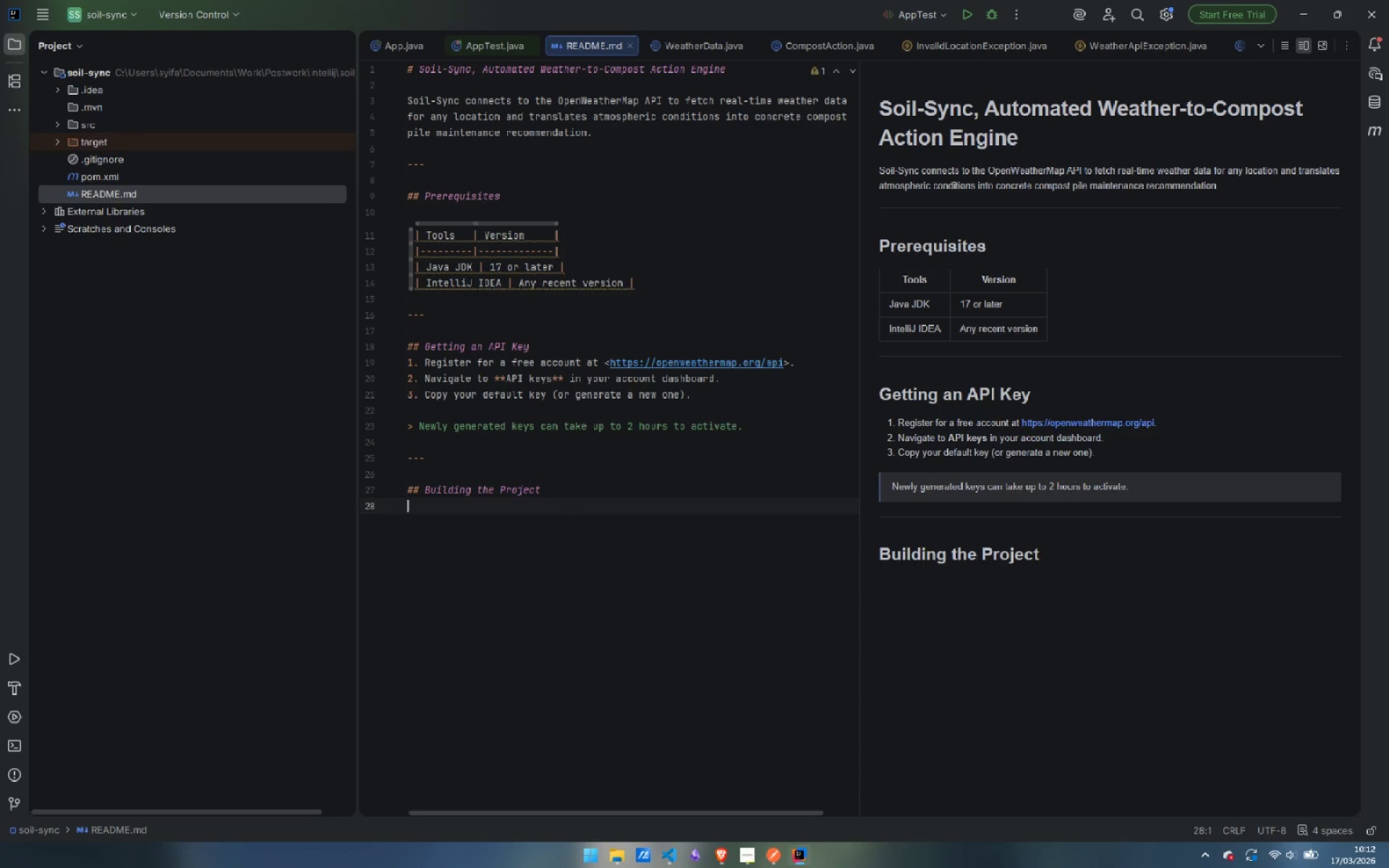 
 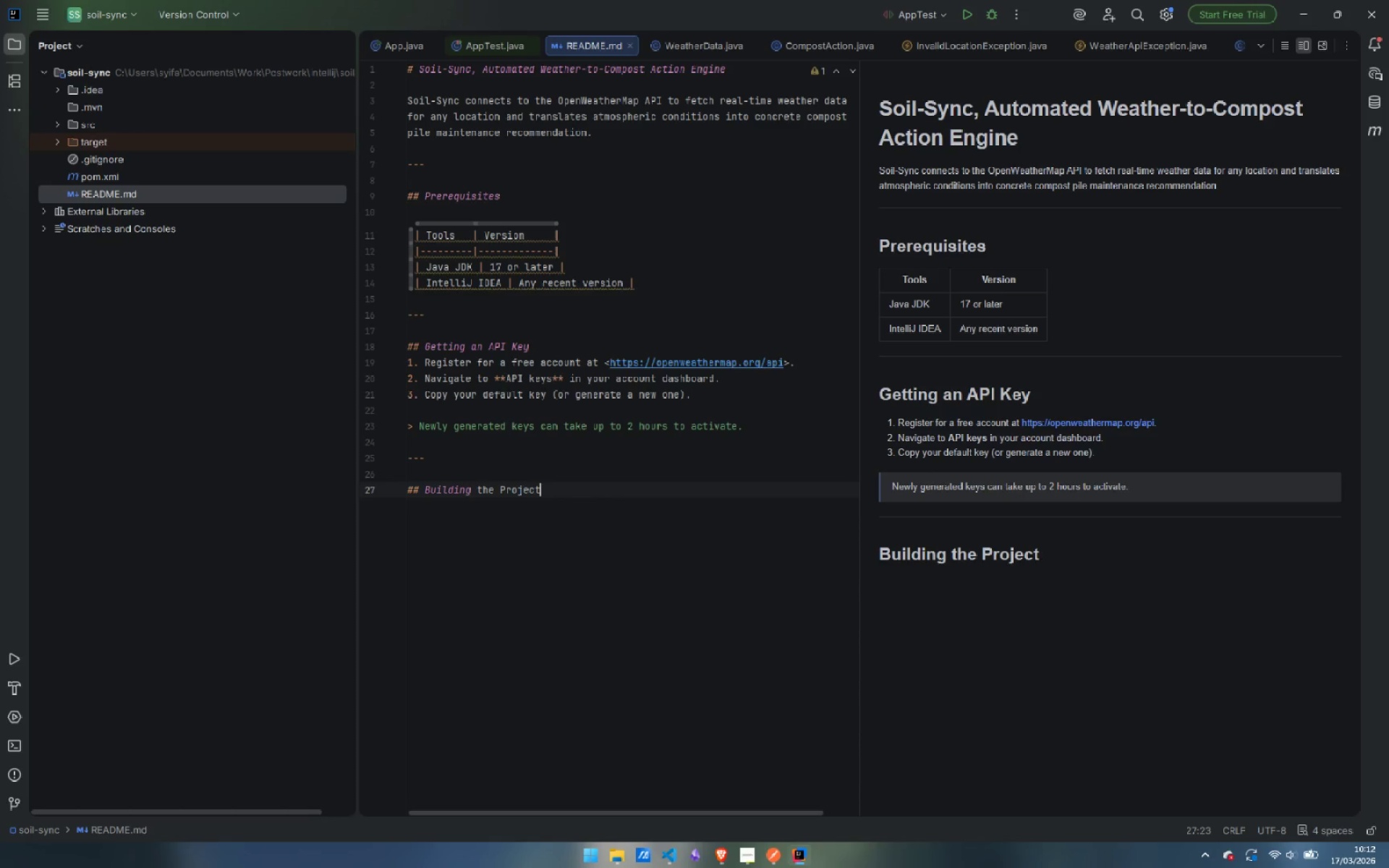 
key(Enter)
 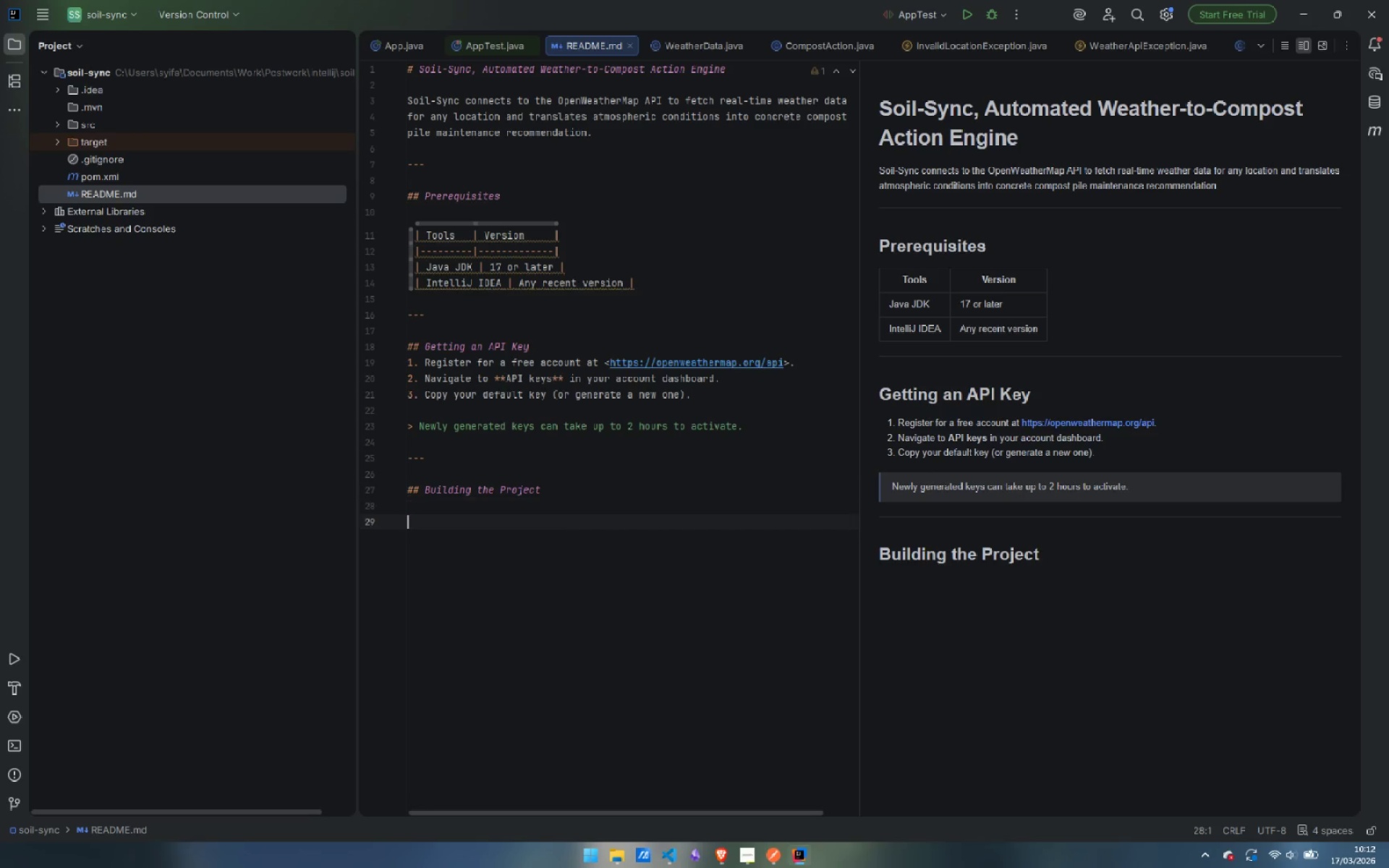 
key(Enter)
 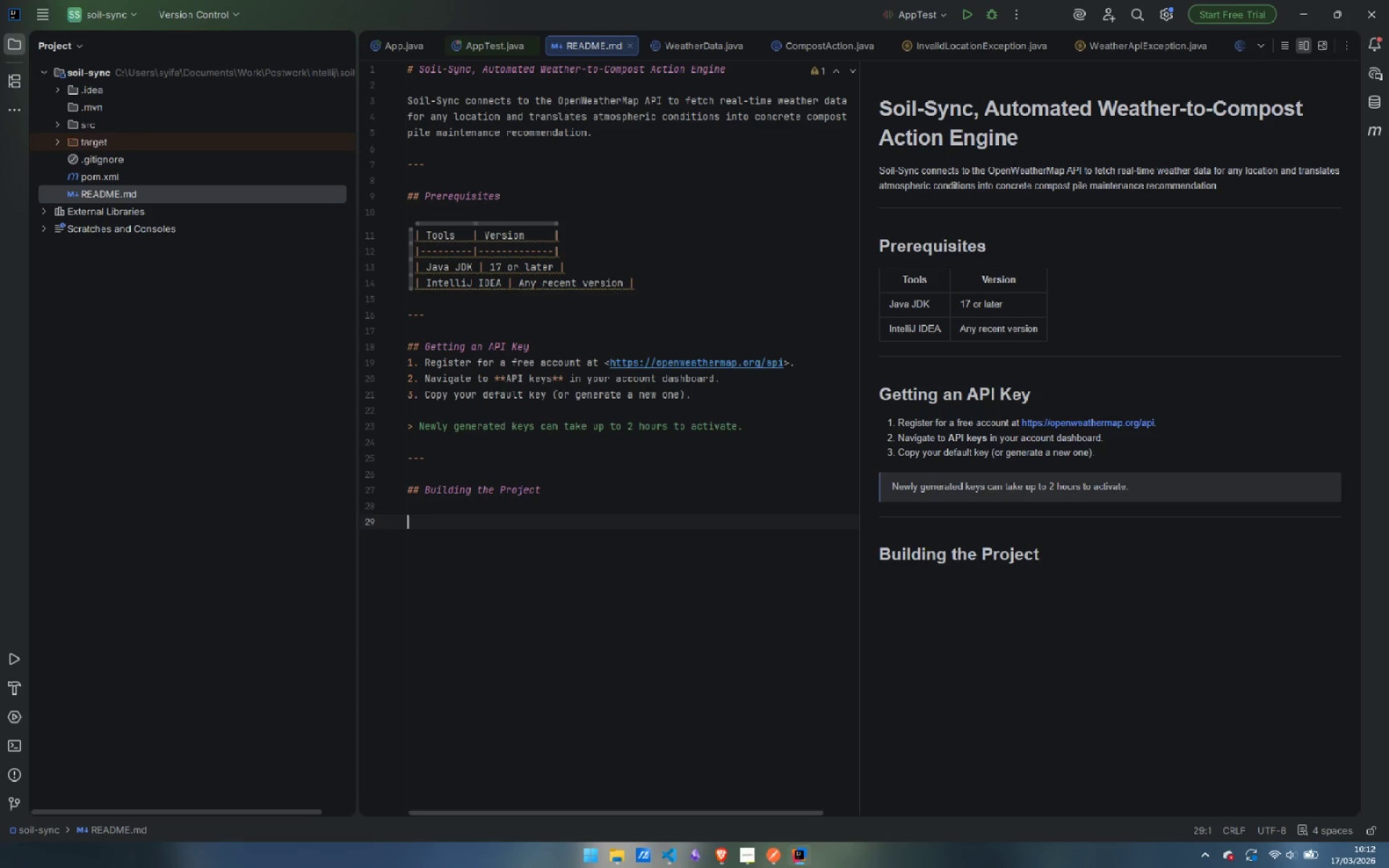 
type(### in Inj)
key(Backspace)
type(telliJ IDEA)
 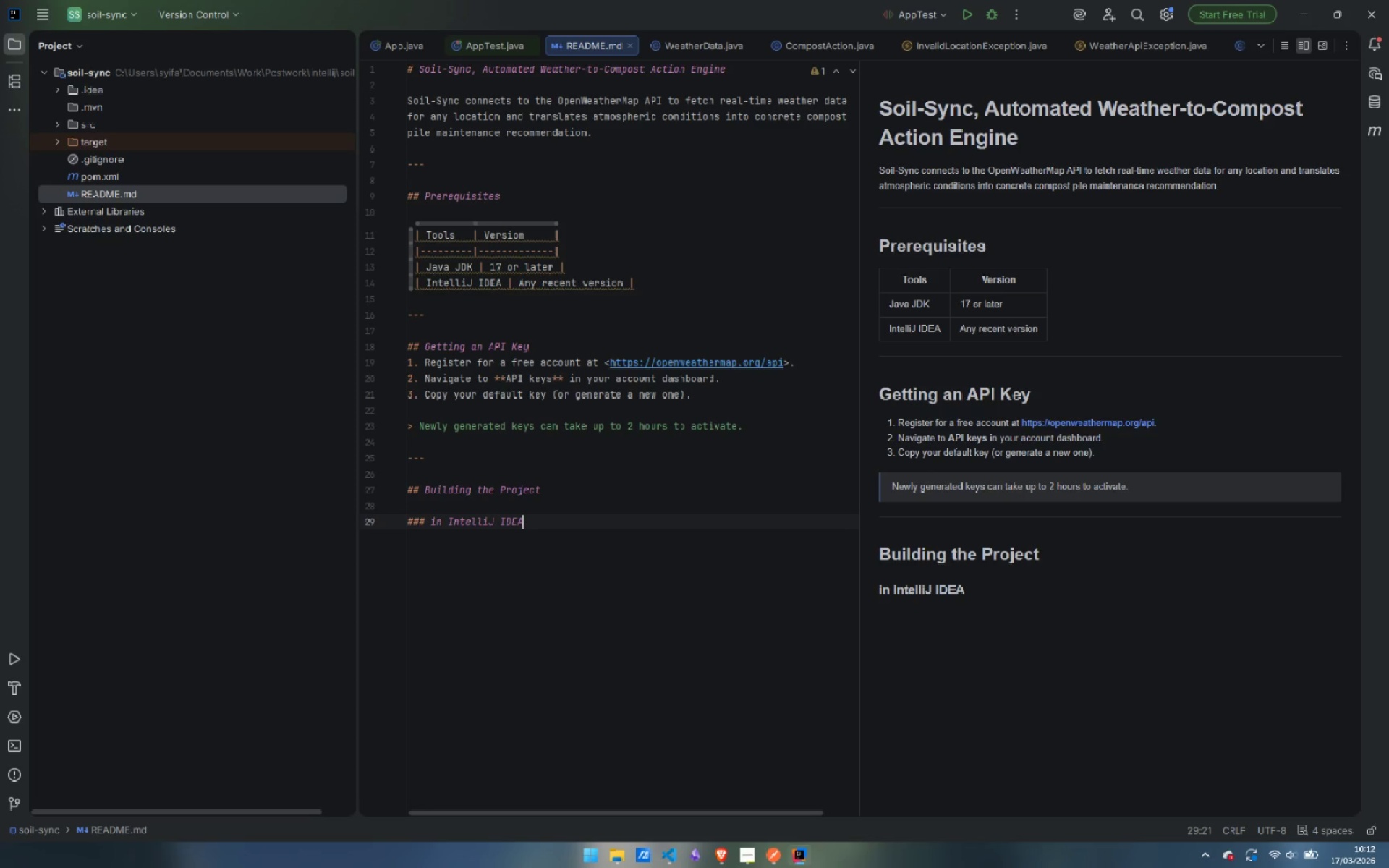 
key(Enter)
 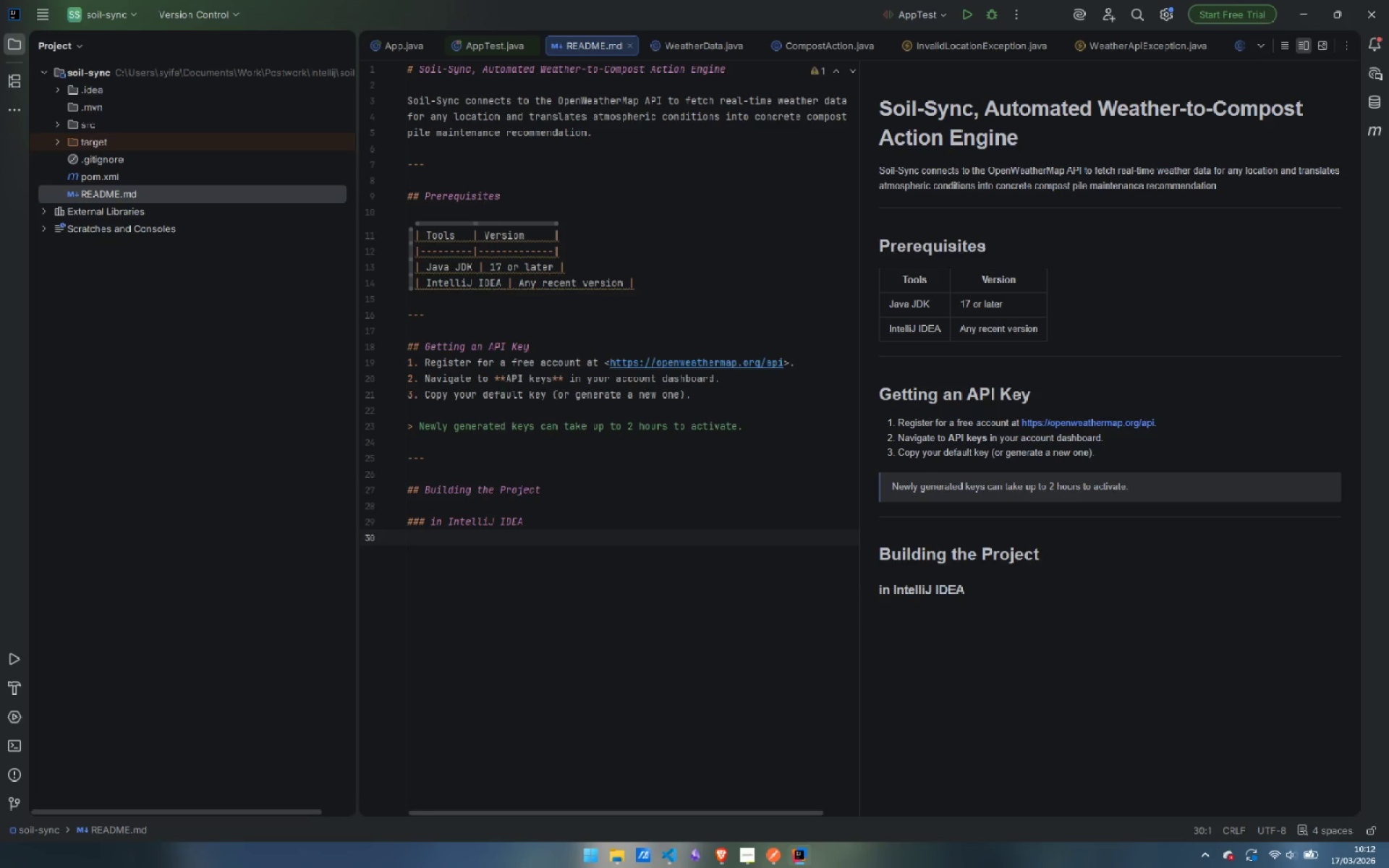 
key(Enter)
 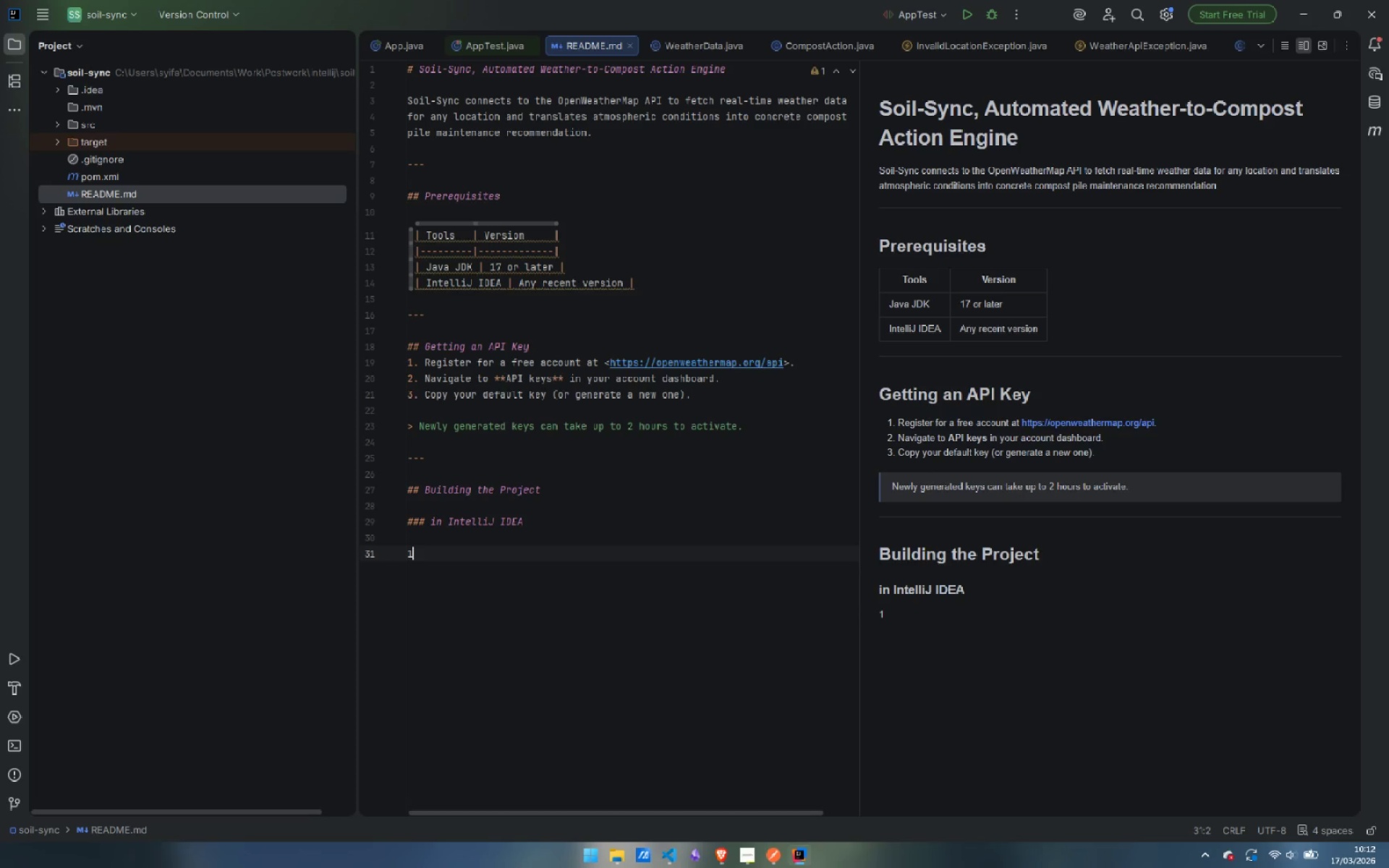 
type(1. OPEN)
 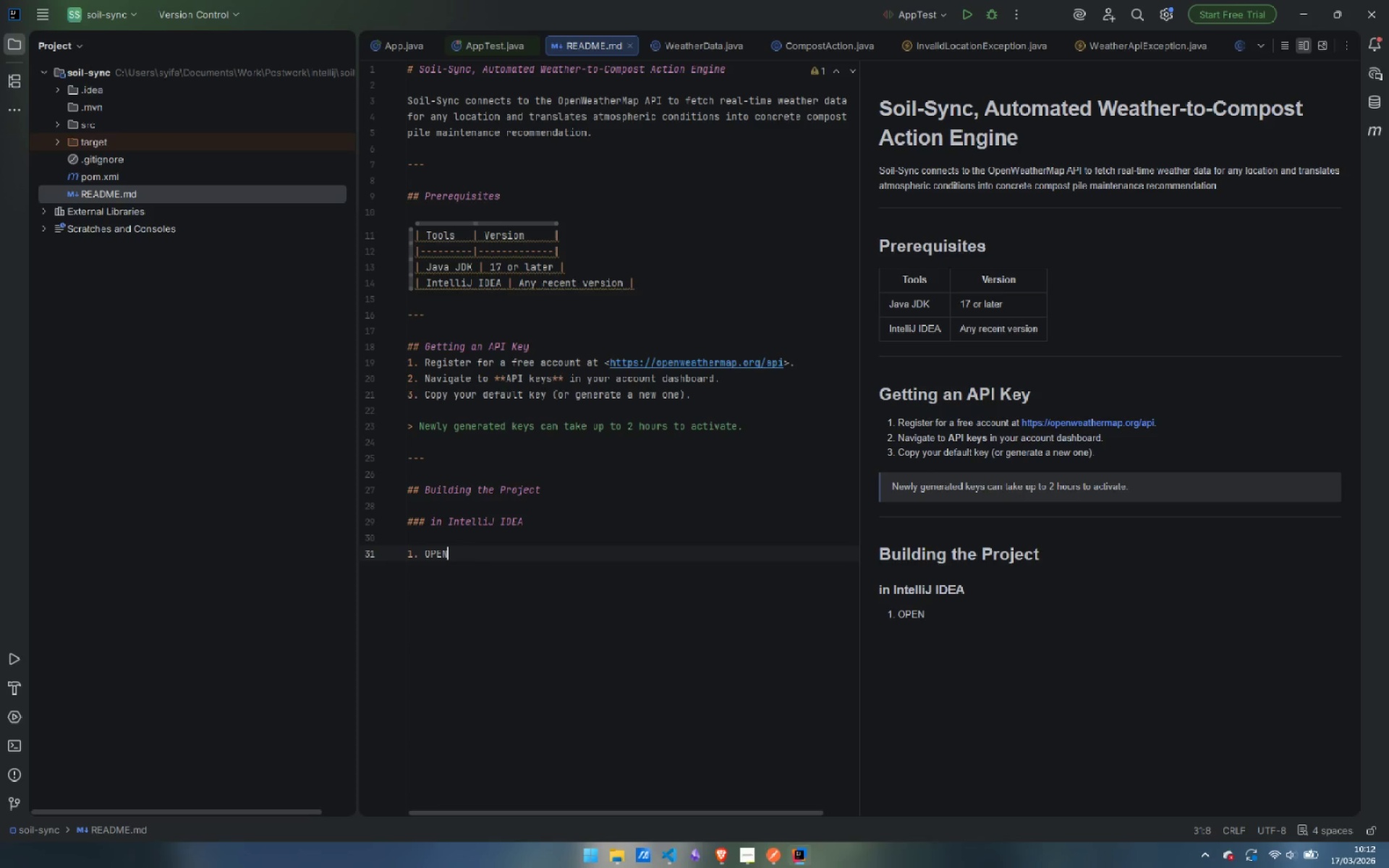 
key(Backspace)
key(Backspace)
key(Backspace)
key(Backspace)
type(Open)
 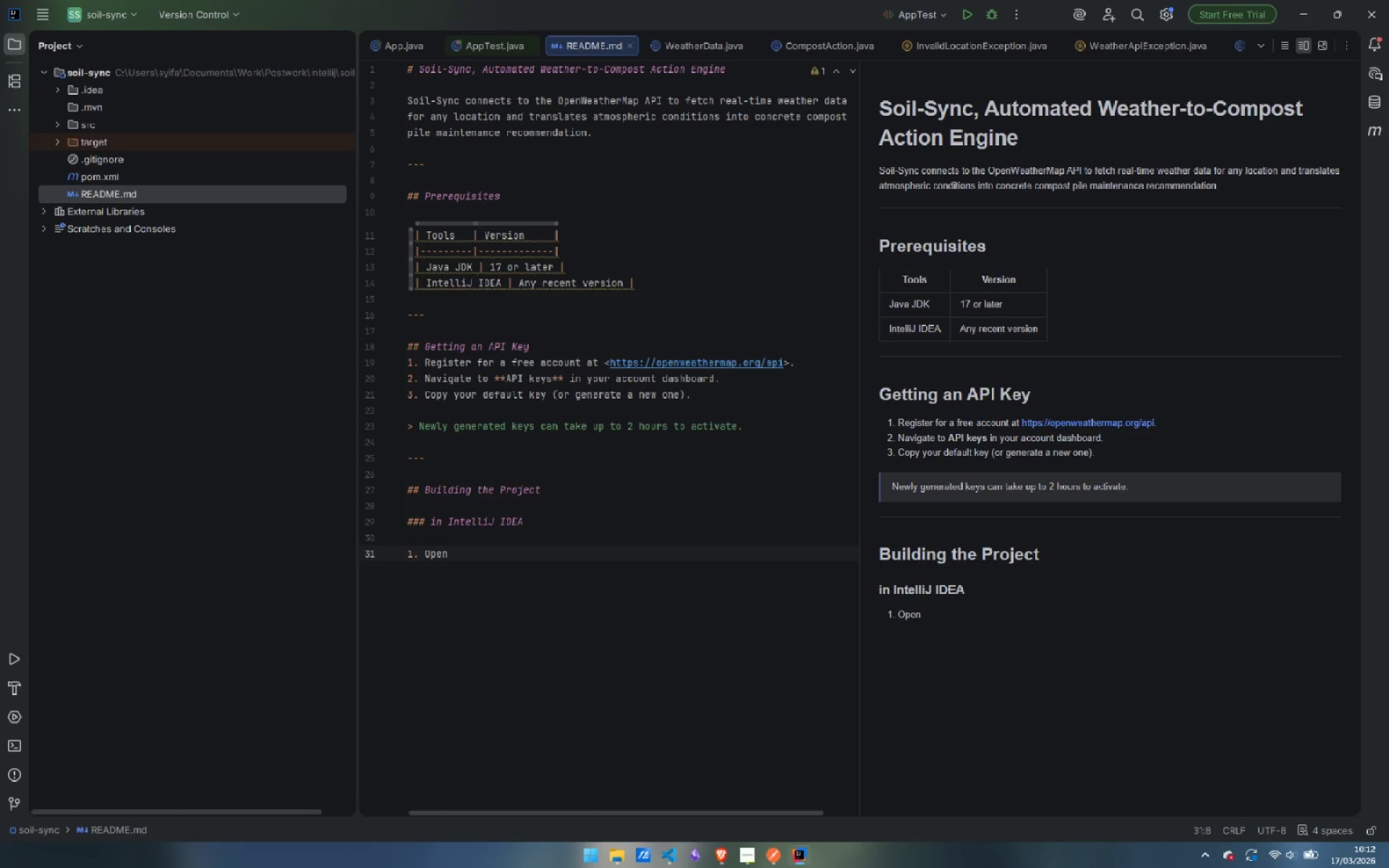 
key(Control+Backspace)
 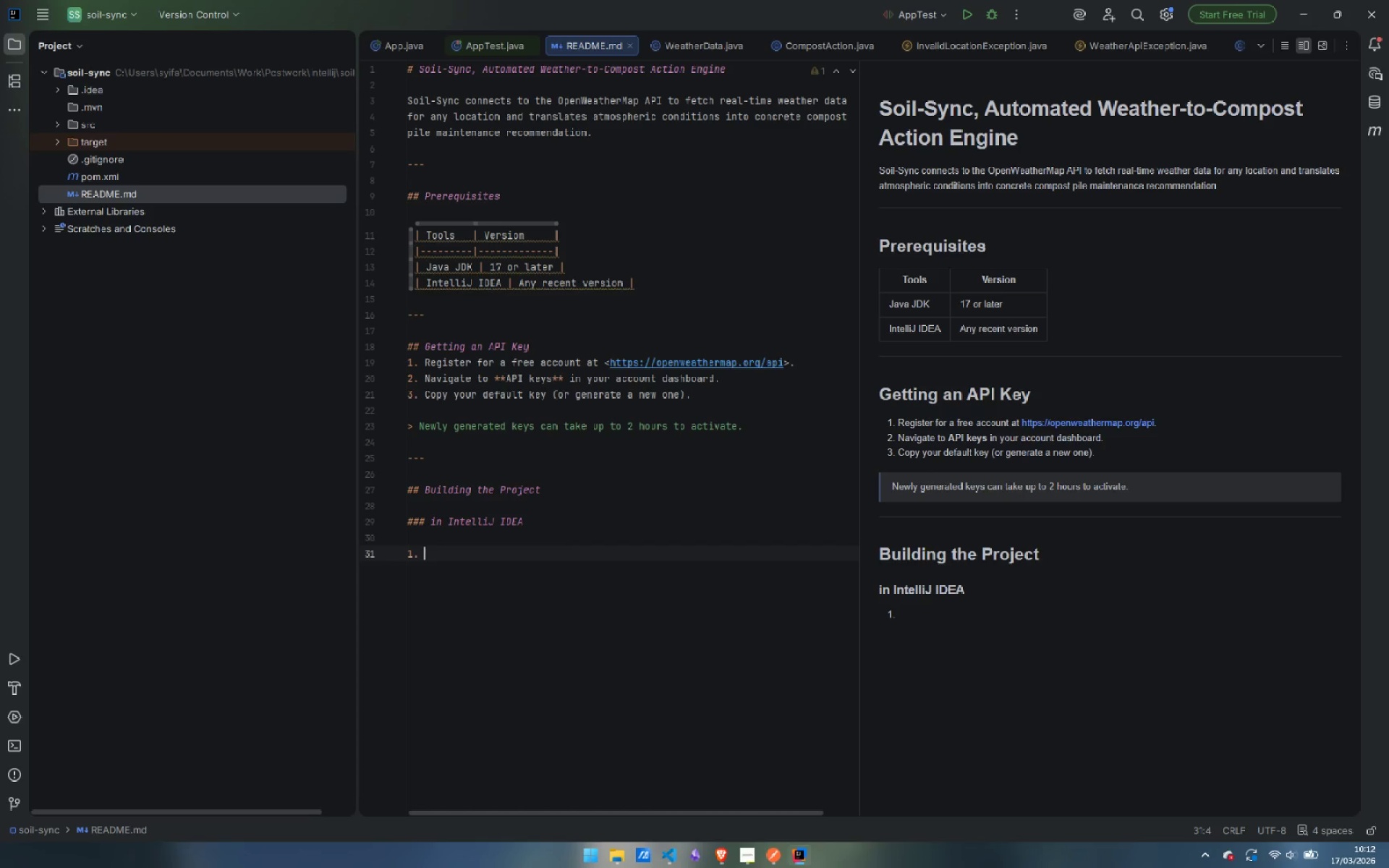 
type(Select the `soil-sync`)
 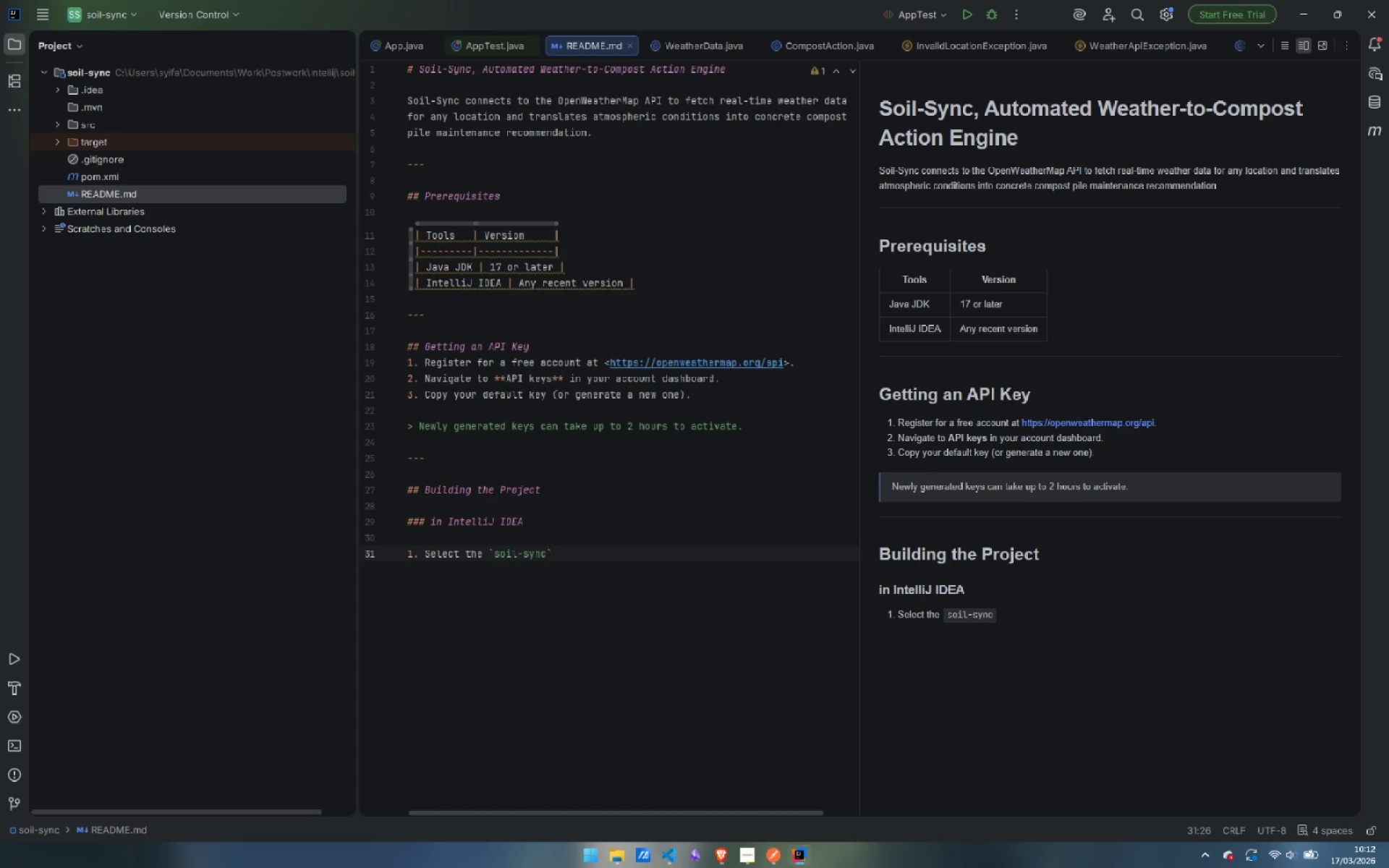 
key(ArrowLeft)
 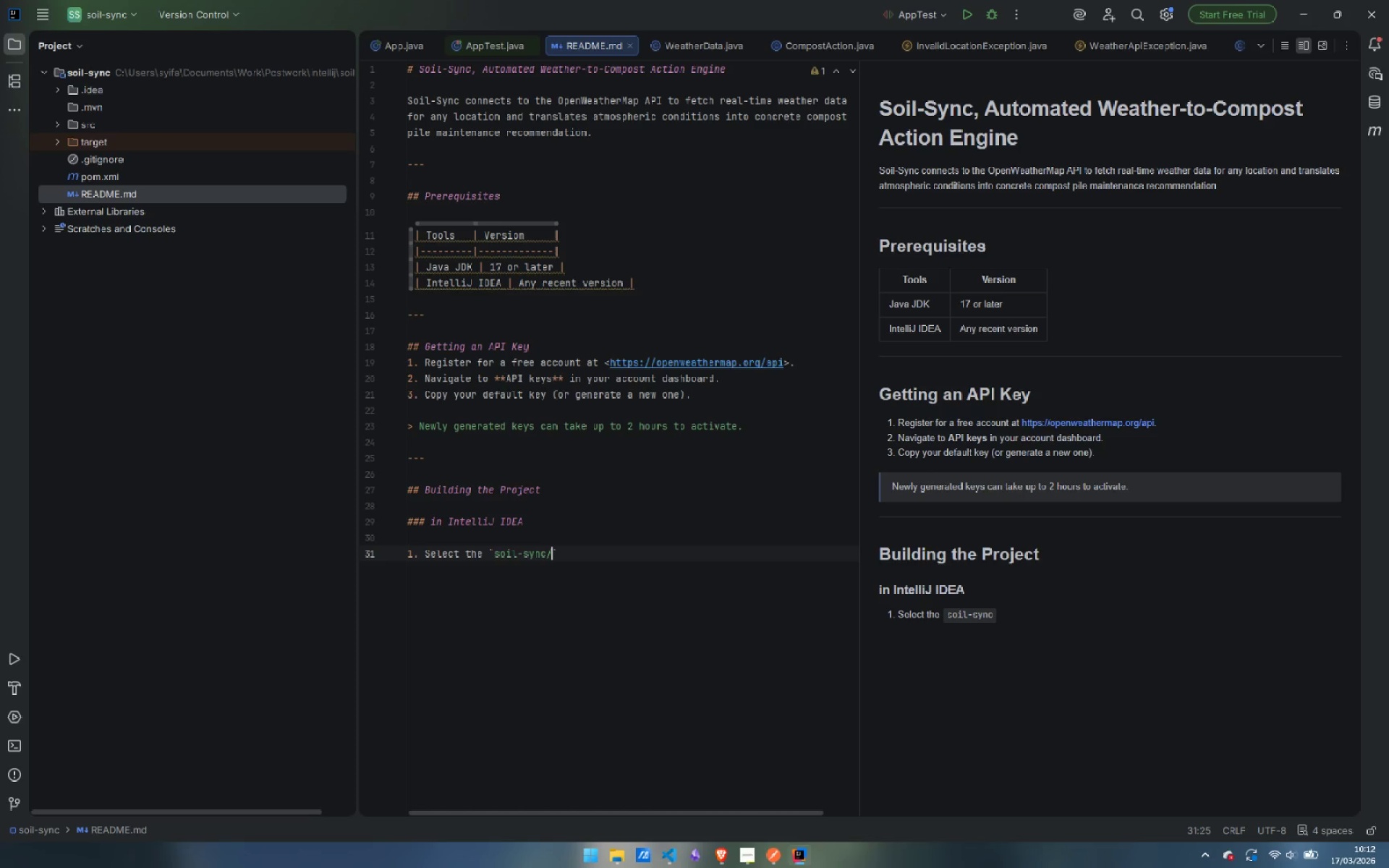 
key(Slash)
 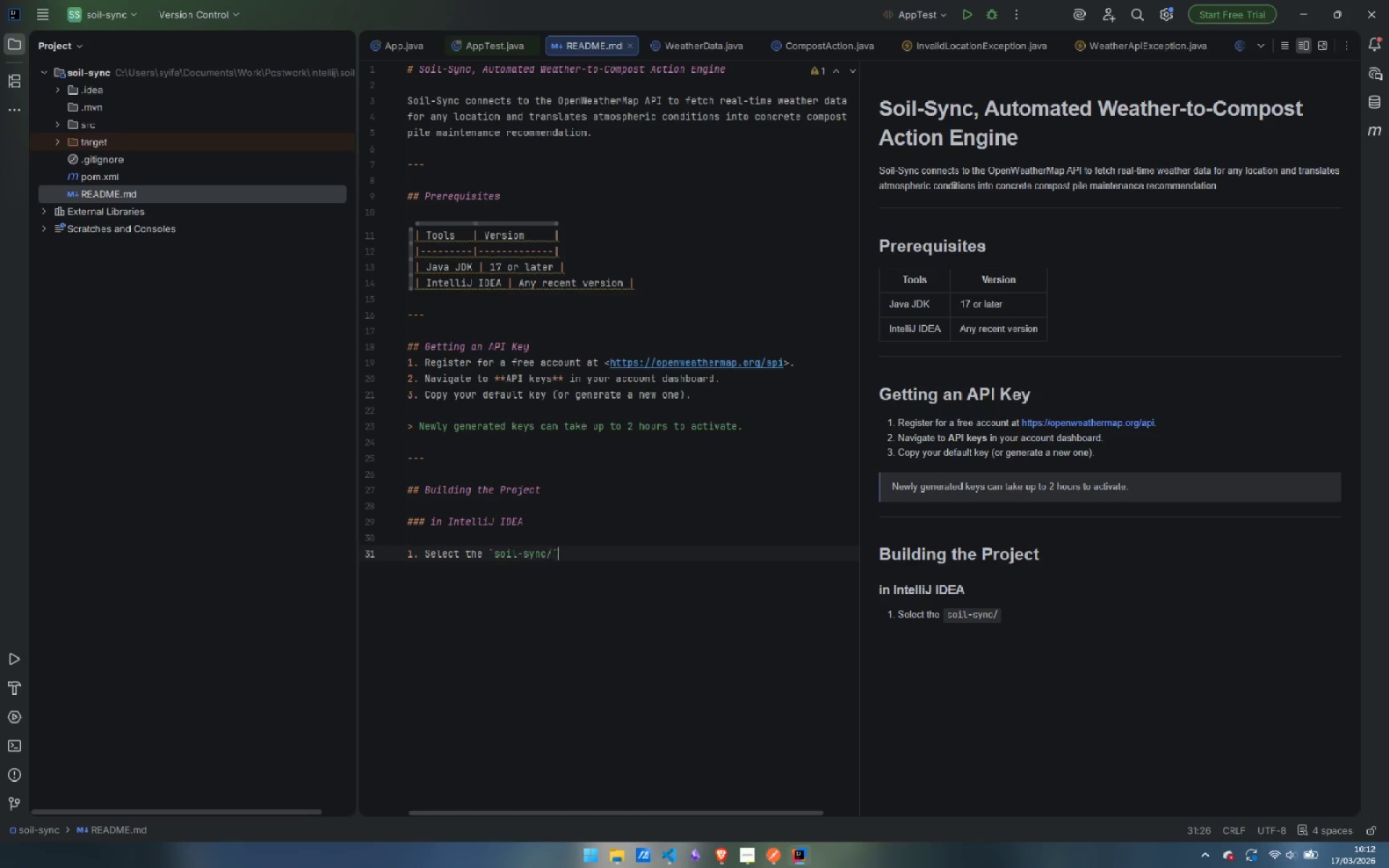 
key(ArrowRight)
 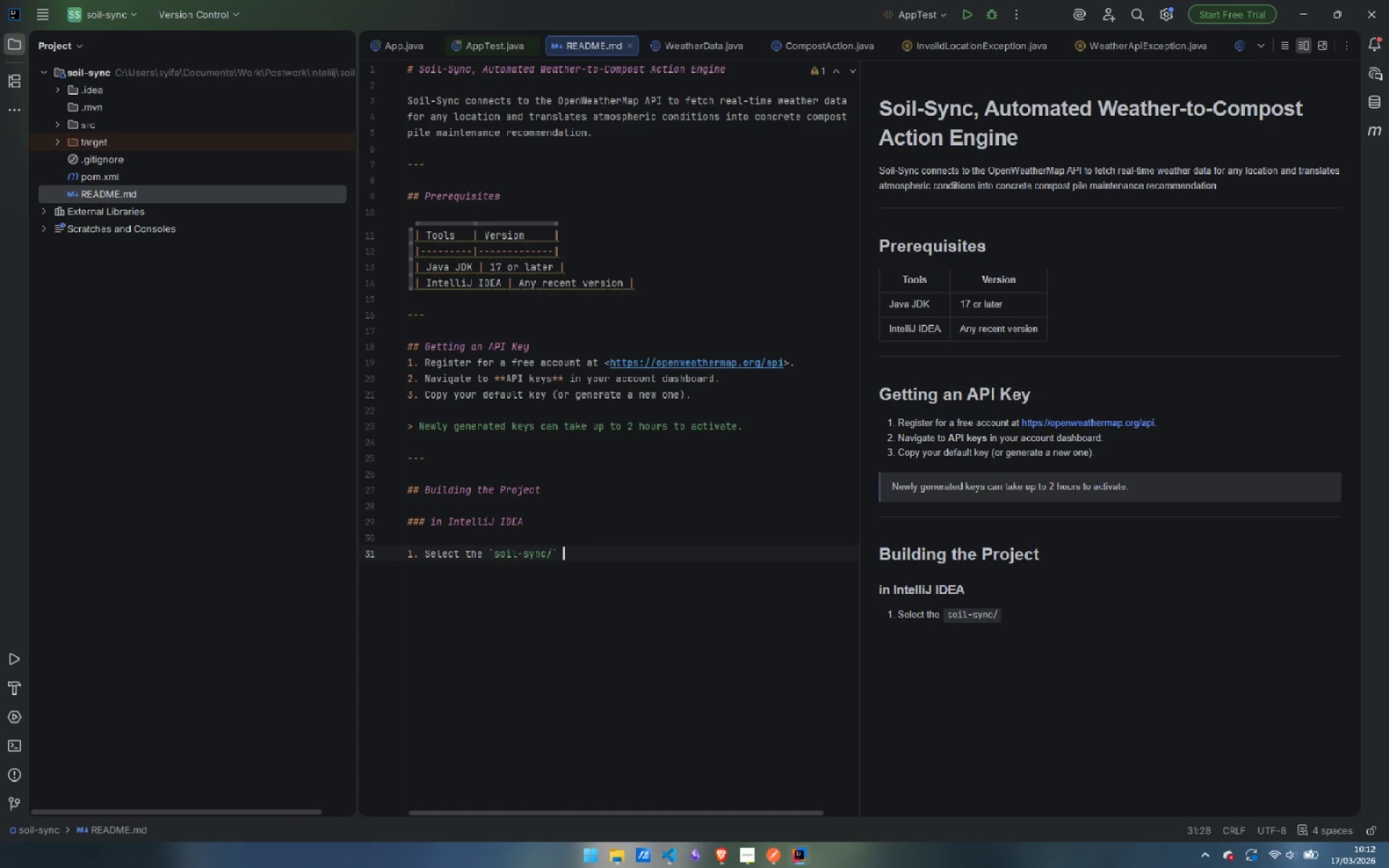 
type( folder (IntelliJ will auto detect the maven prjoect)
 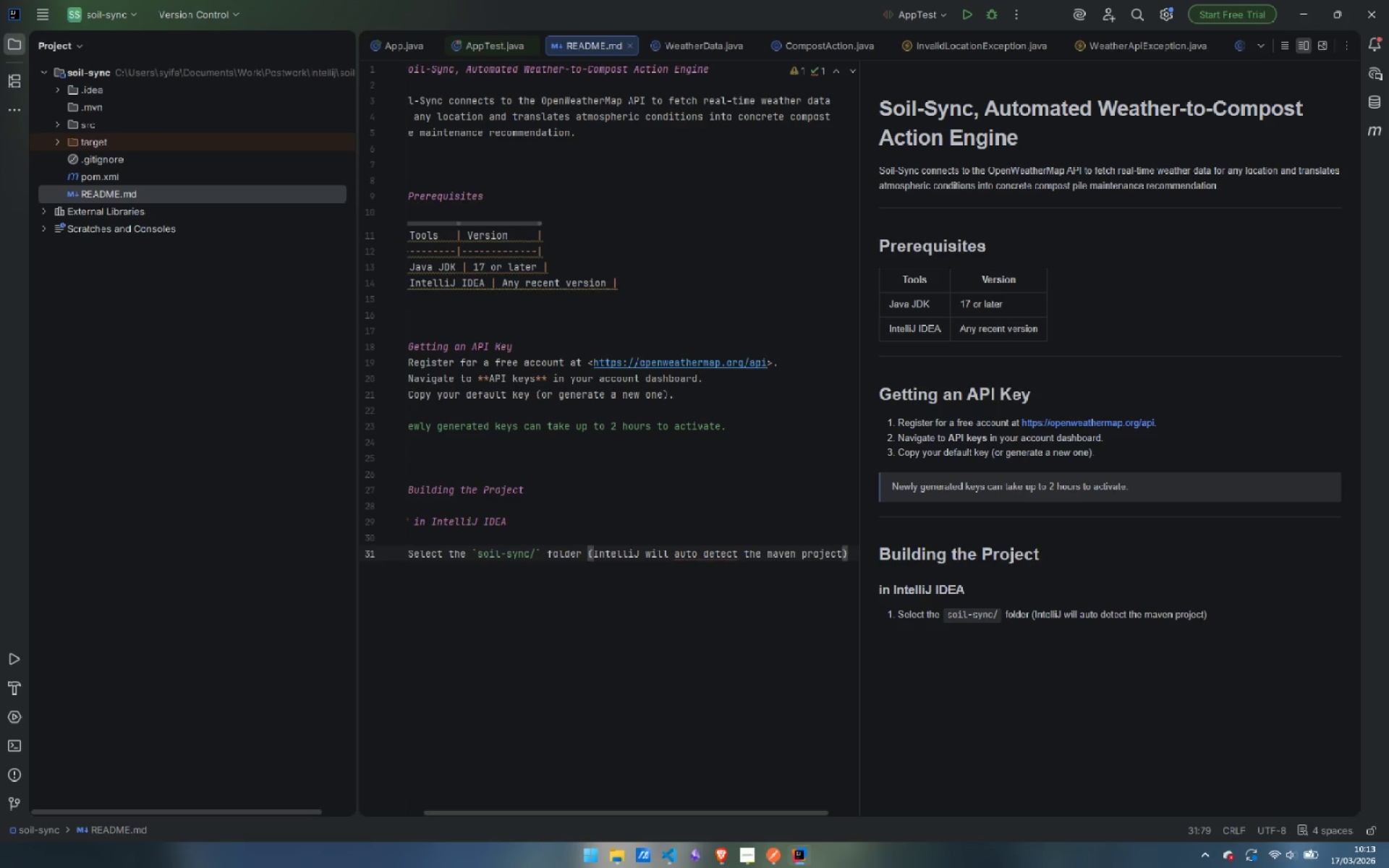 
key(Control+ArrowLeft)
 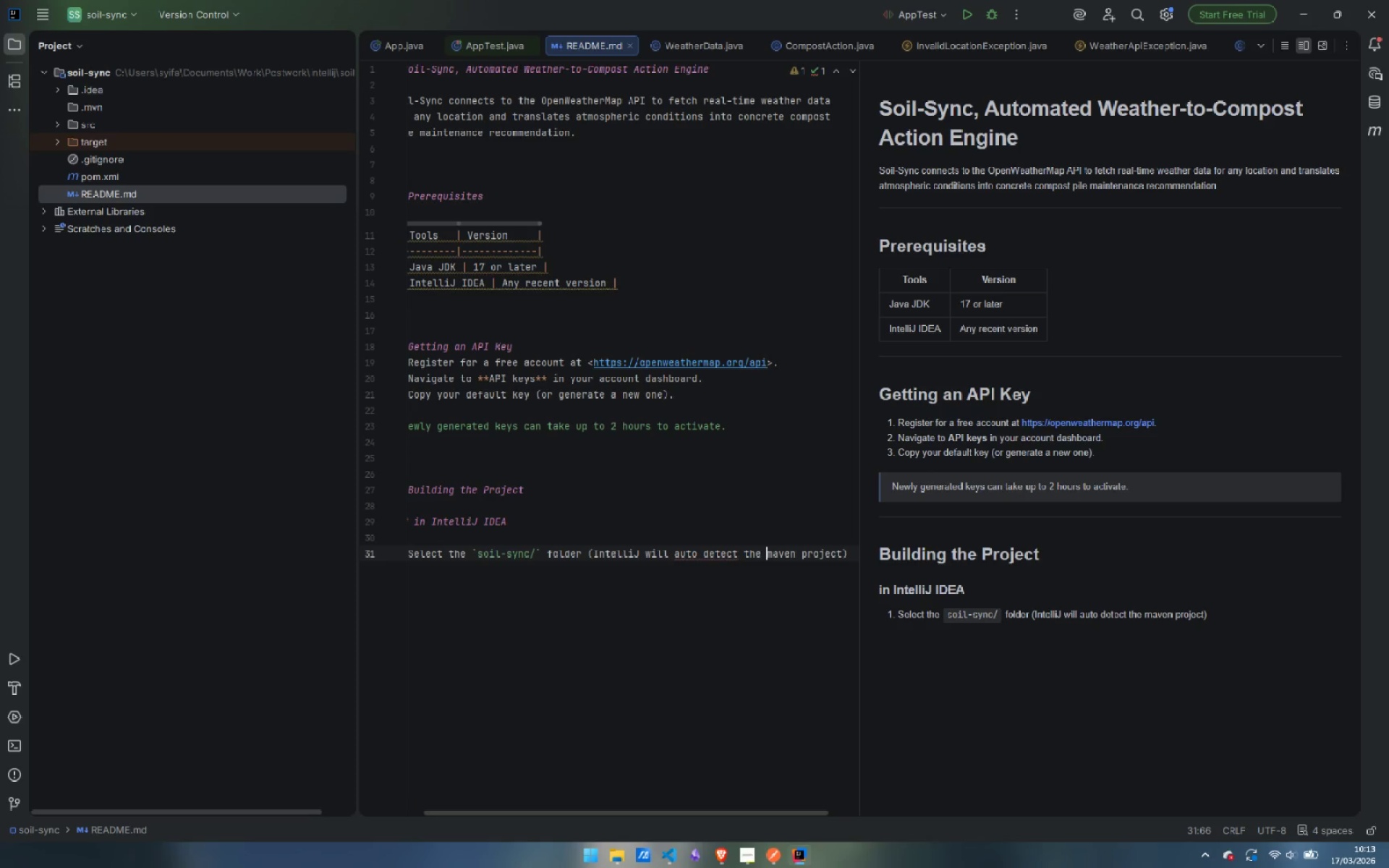 
key(Control+ArrowLeft)
 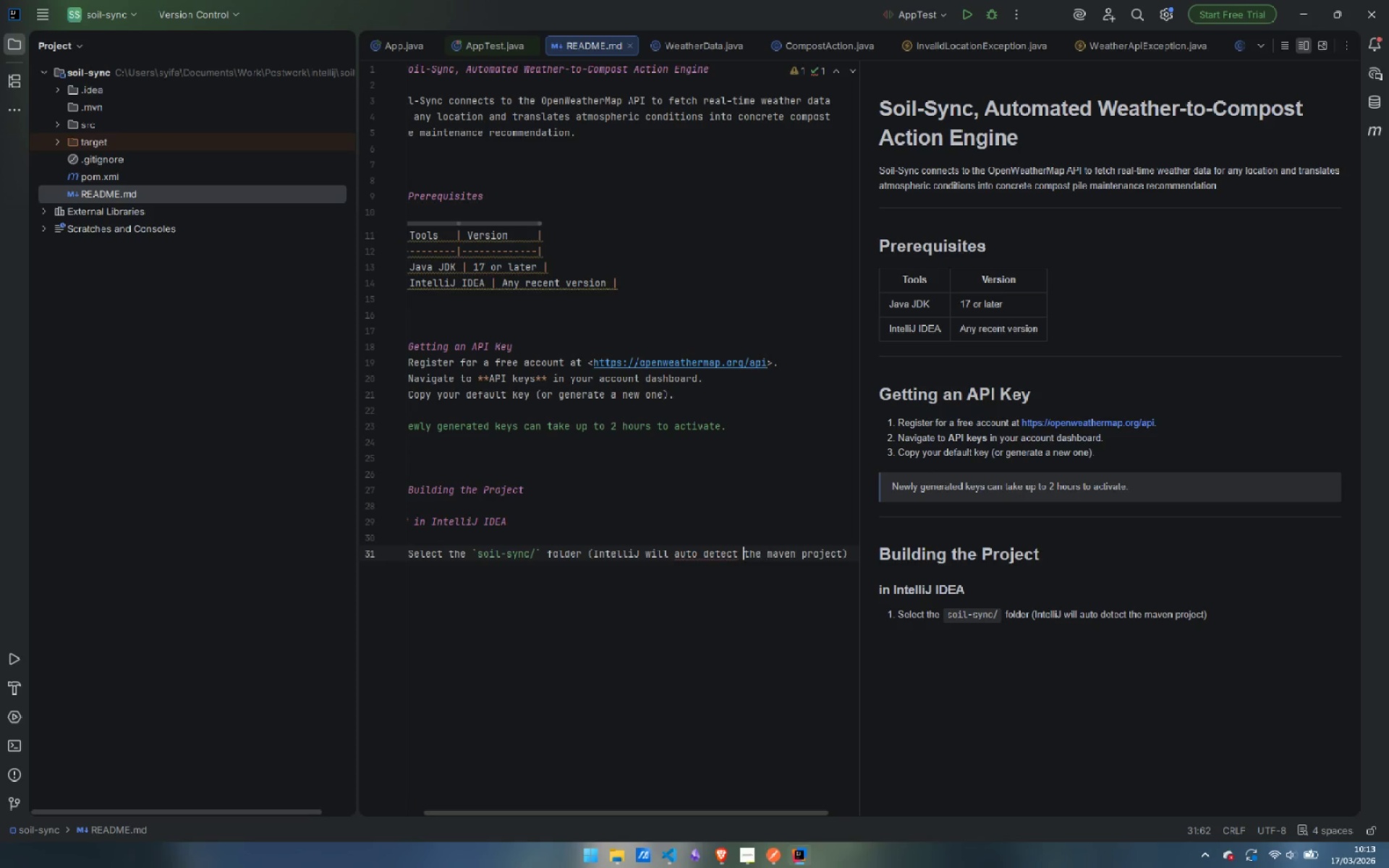 
key(Control+ArrowLeft)
 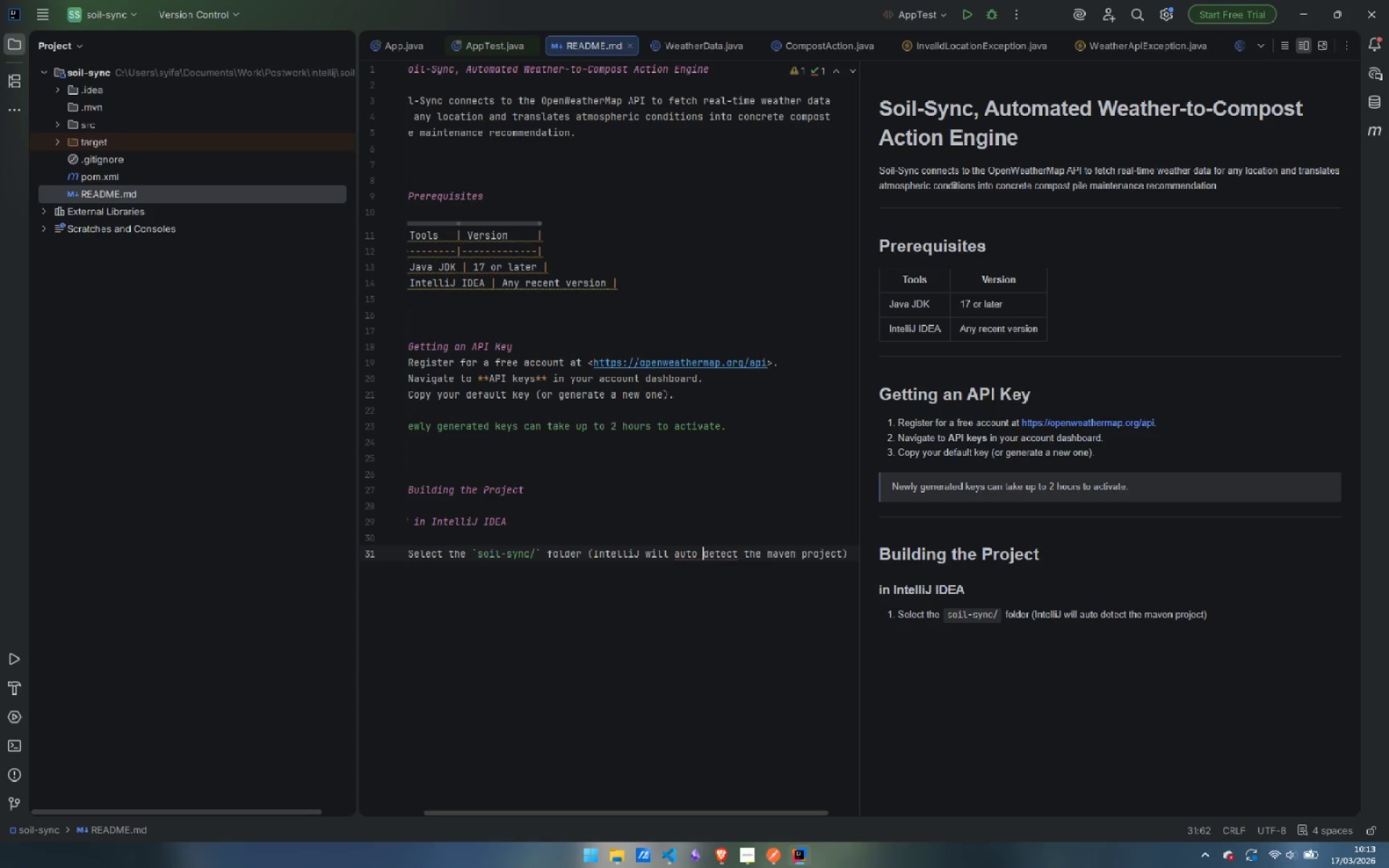 
key(Control+ArrowLeft)
 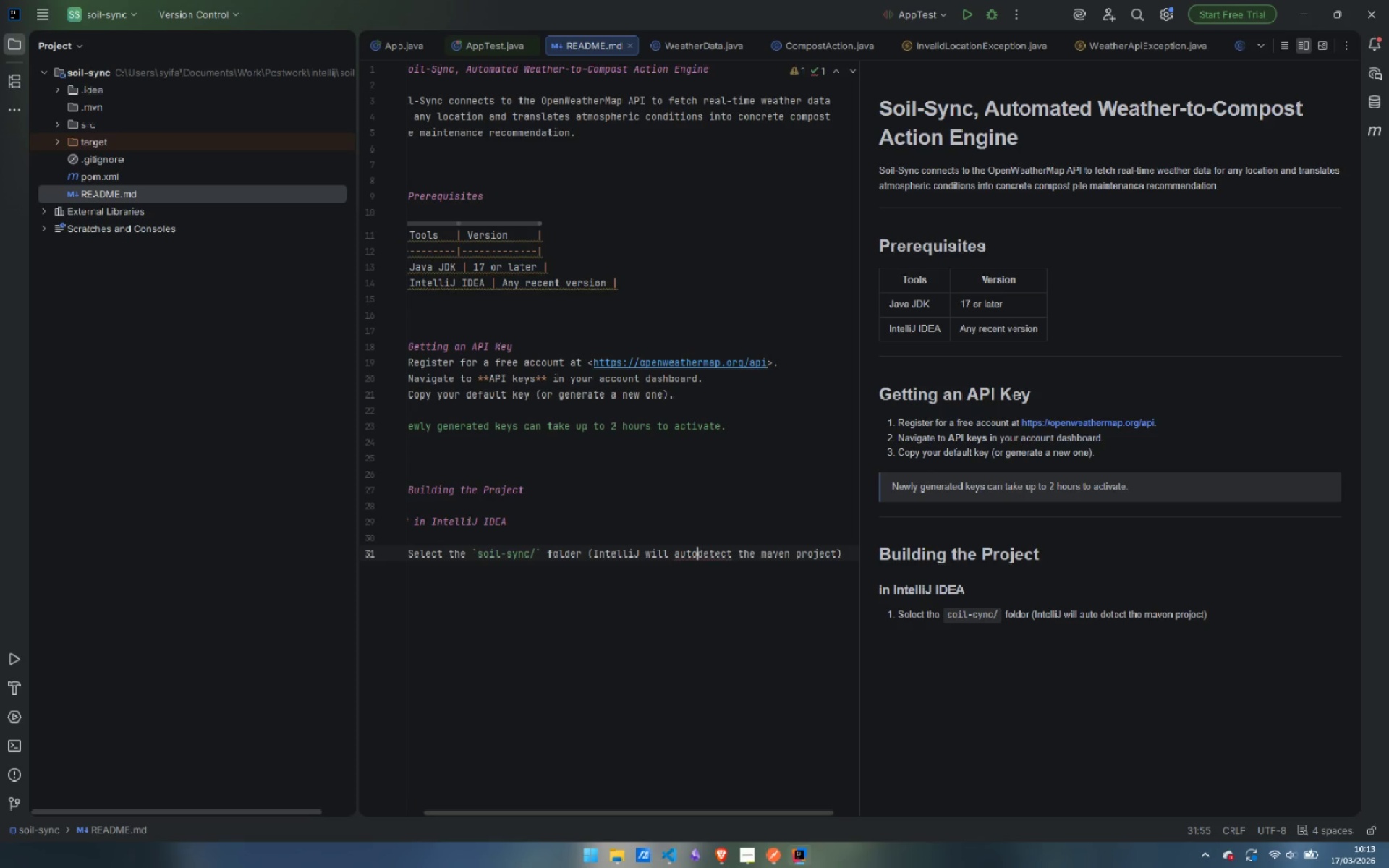 
key(Backspace)
 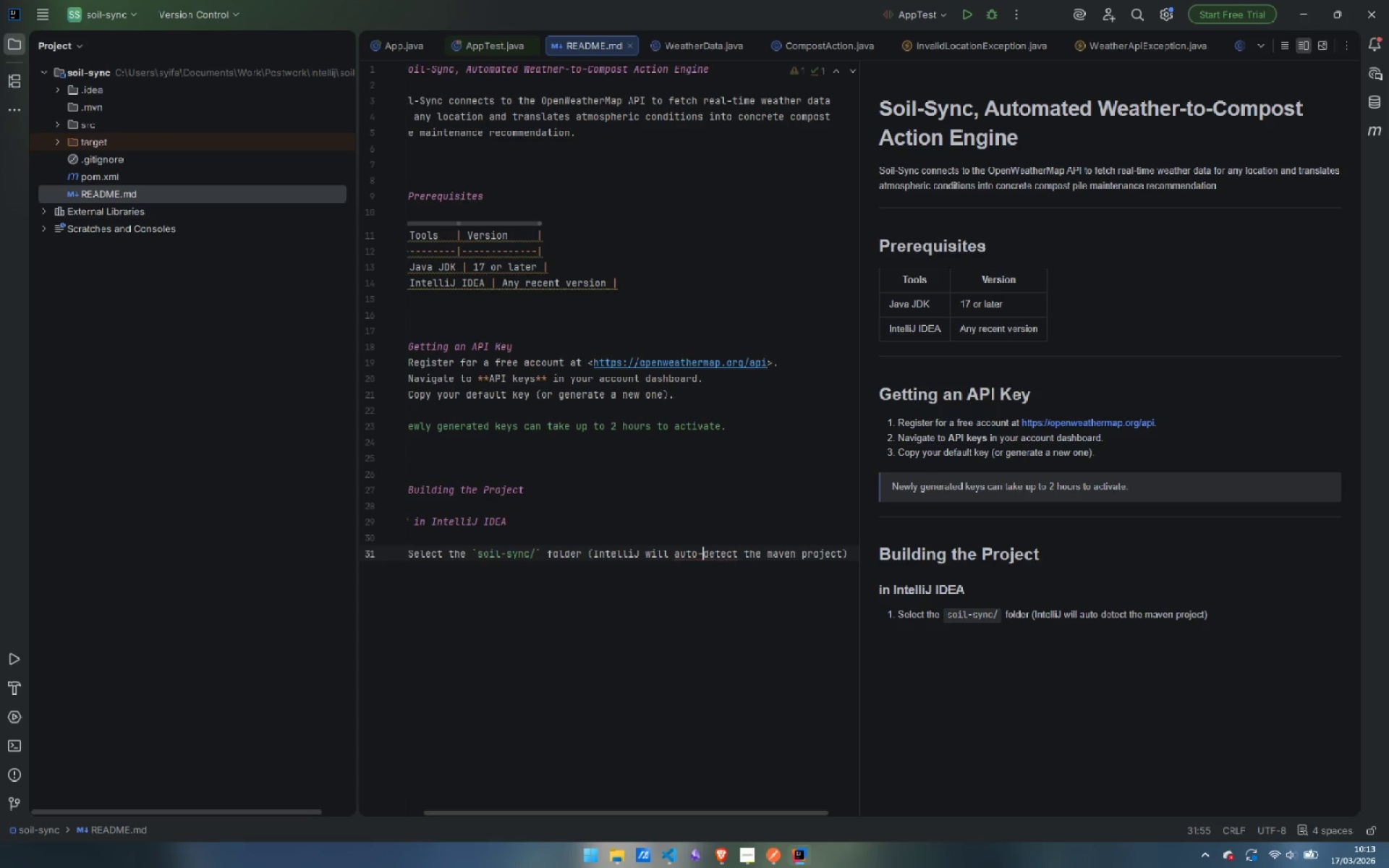 
key(Minus)
 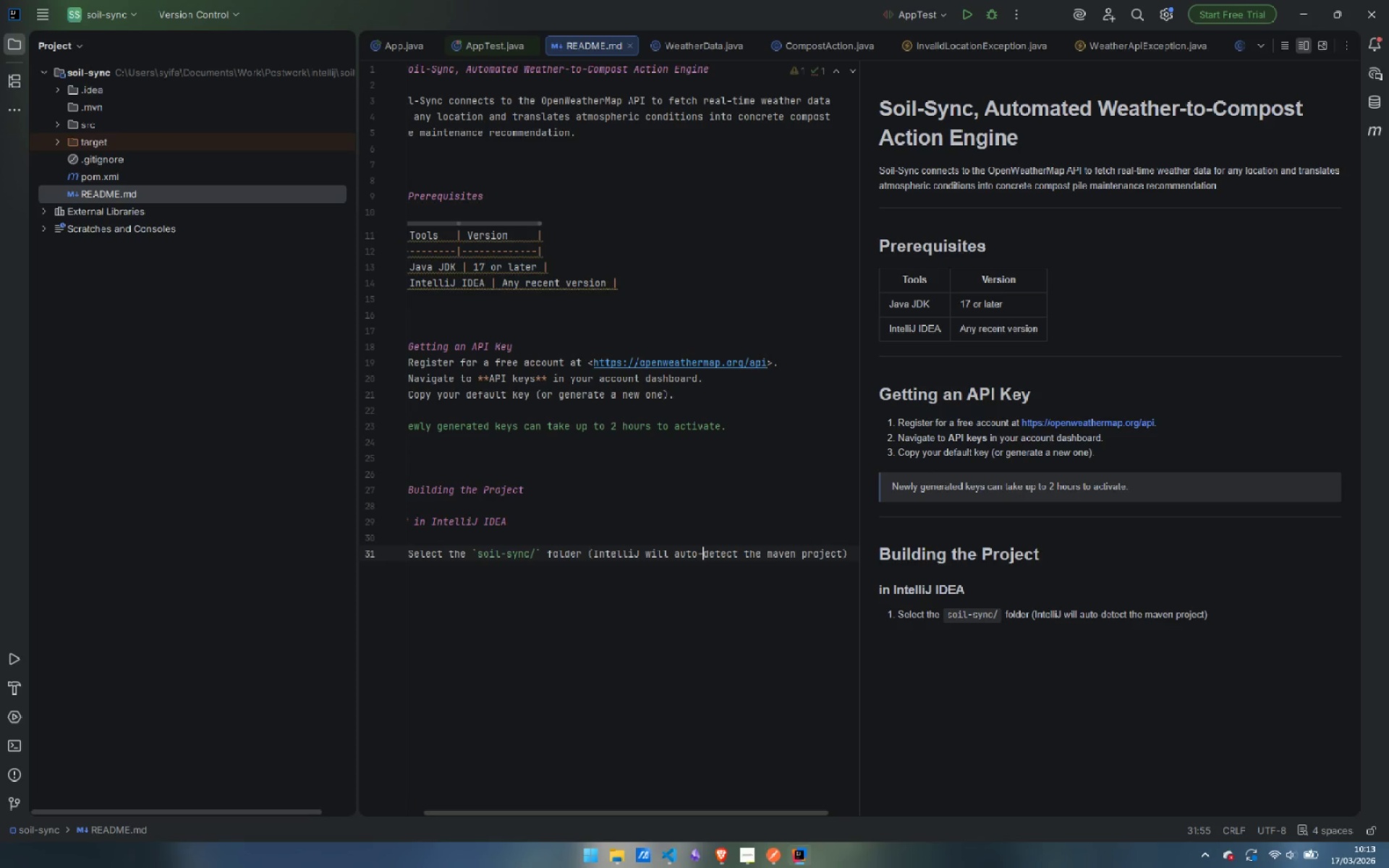 
key(Control+ArrowRight)
 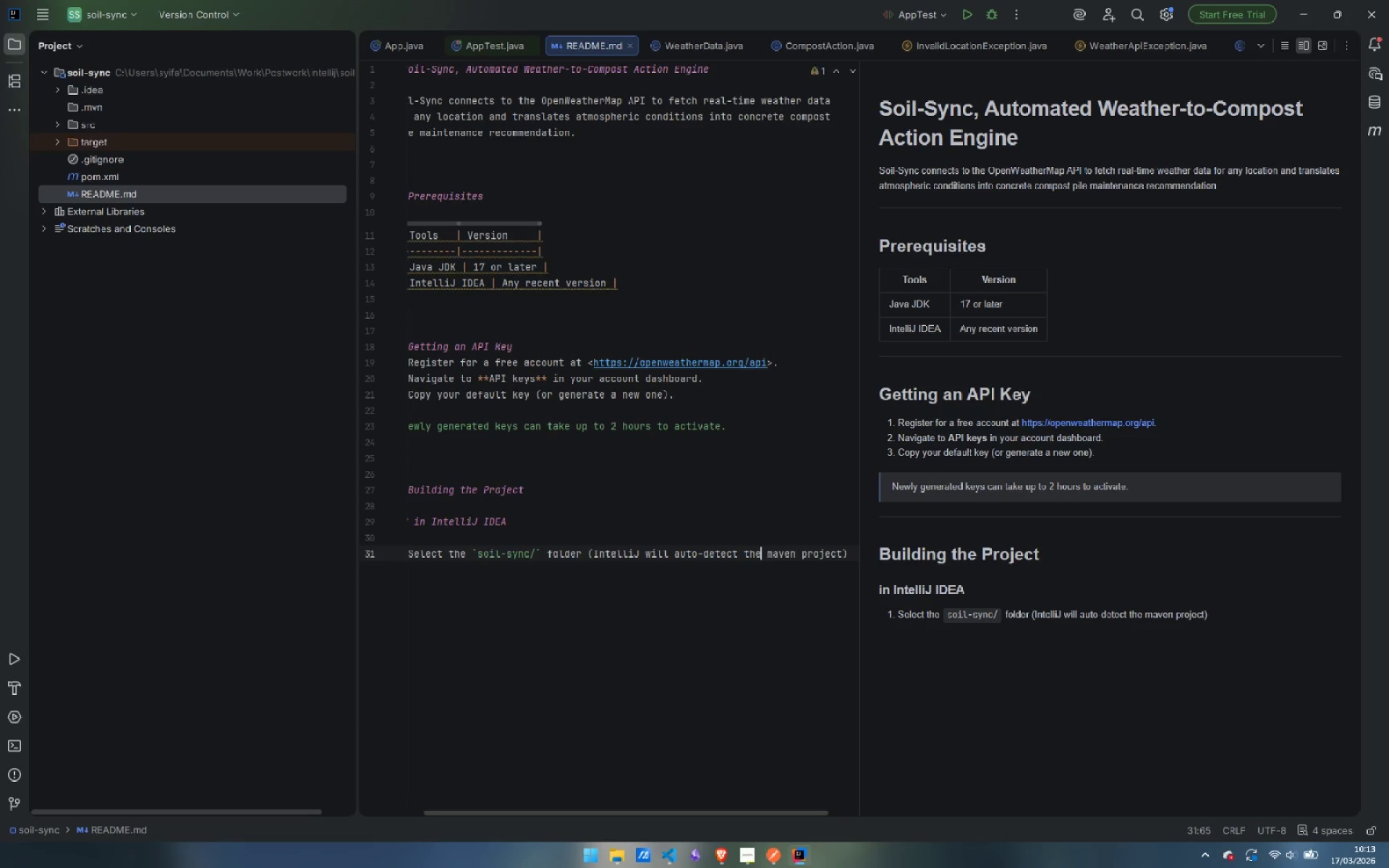 
key(Control+ArrowRight)
 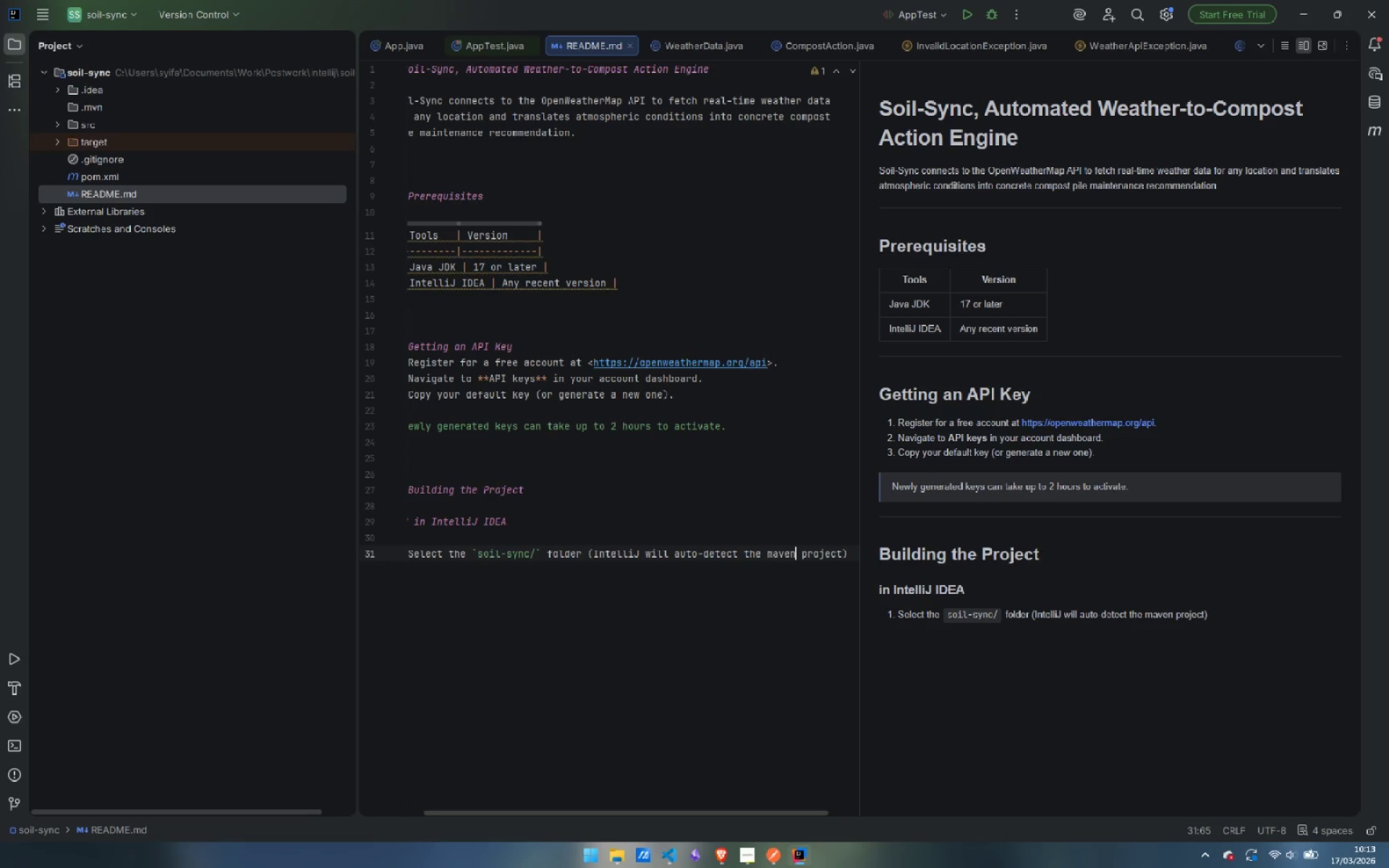 
key(Control+ArrowRight)
 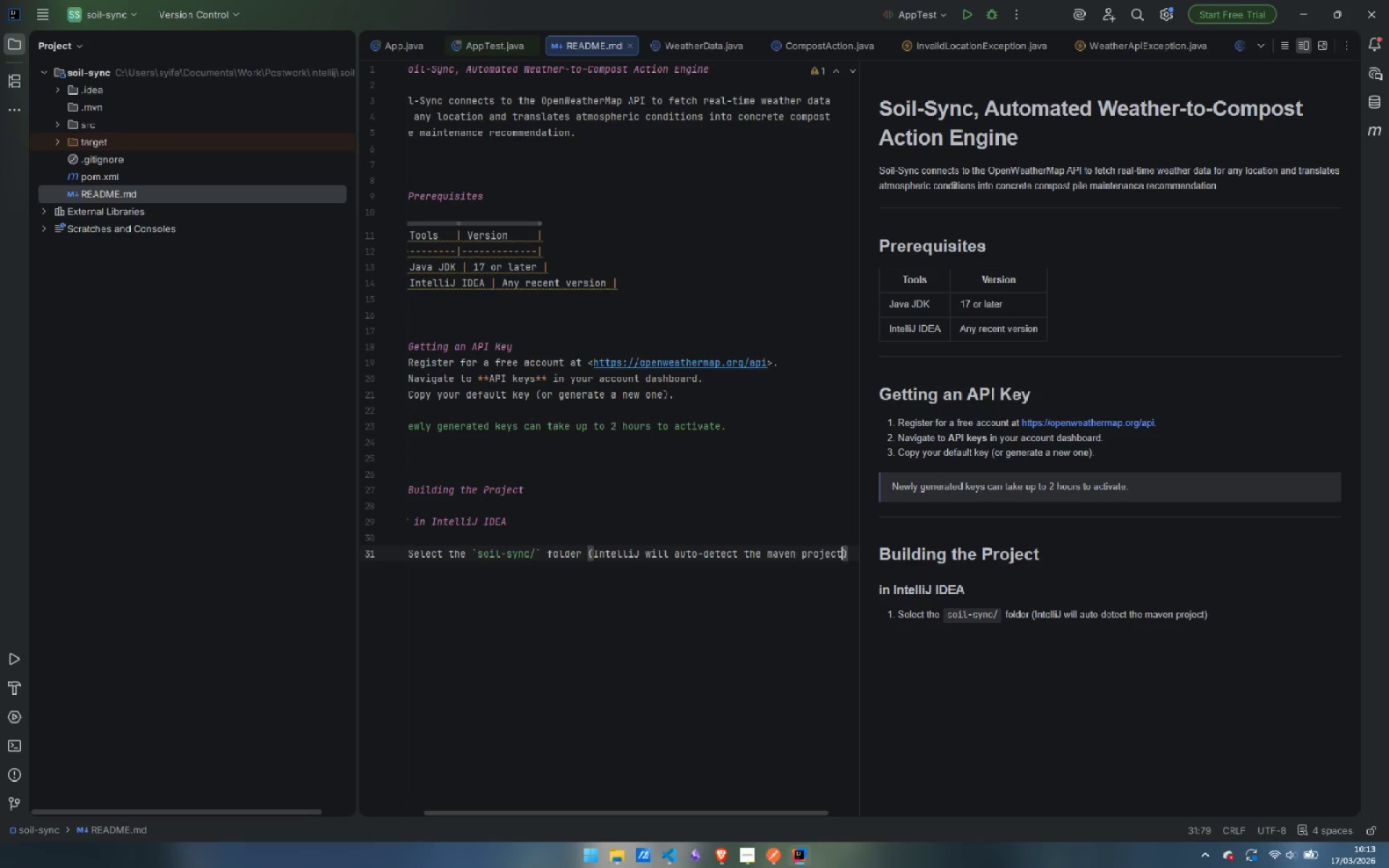 
key(Control+ArrowRight)
 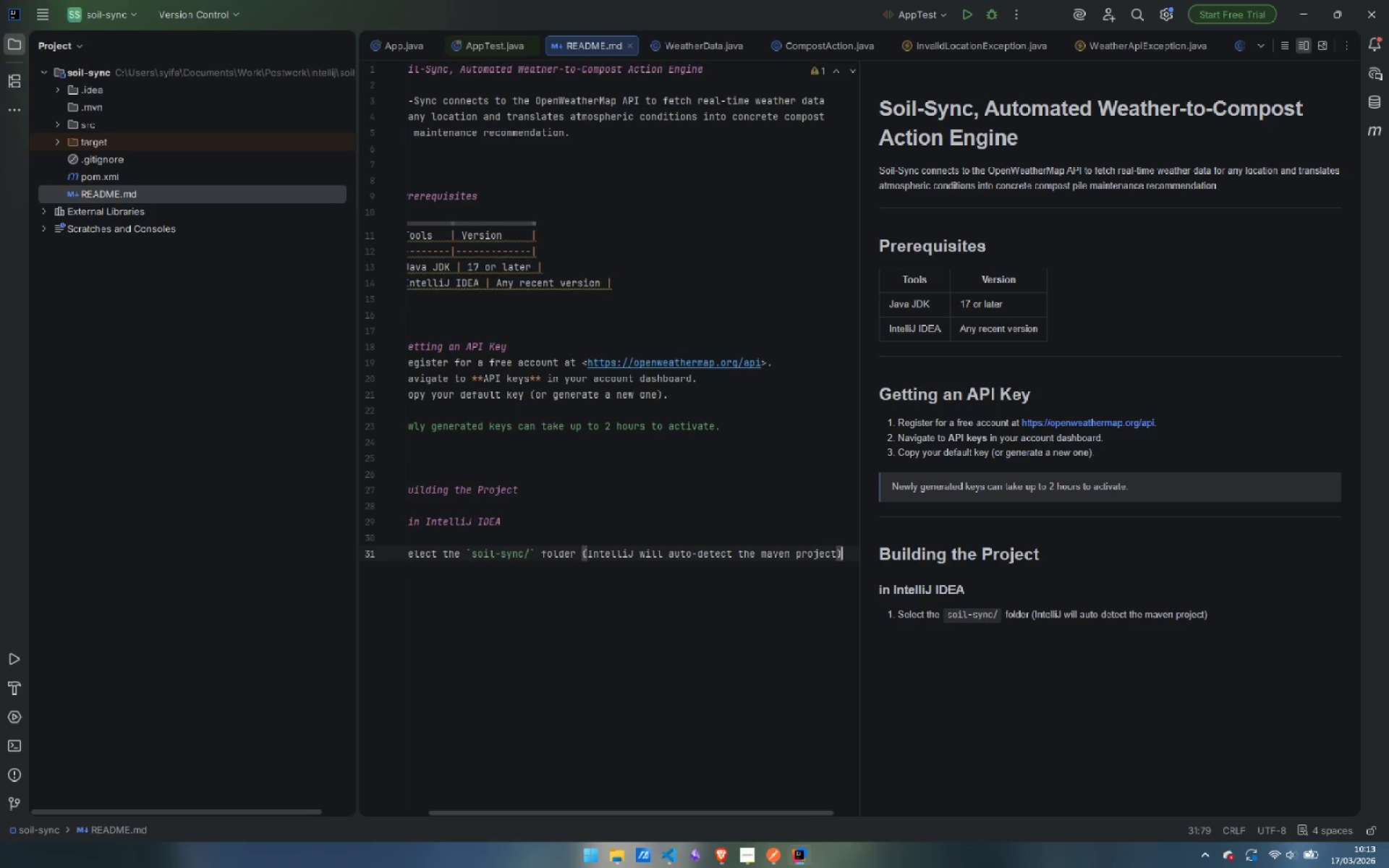 
key(ArrowRight)
 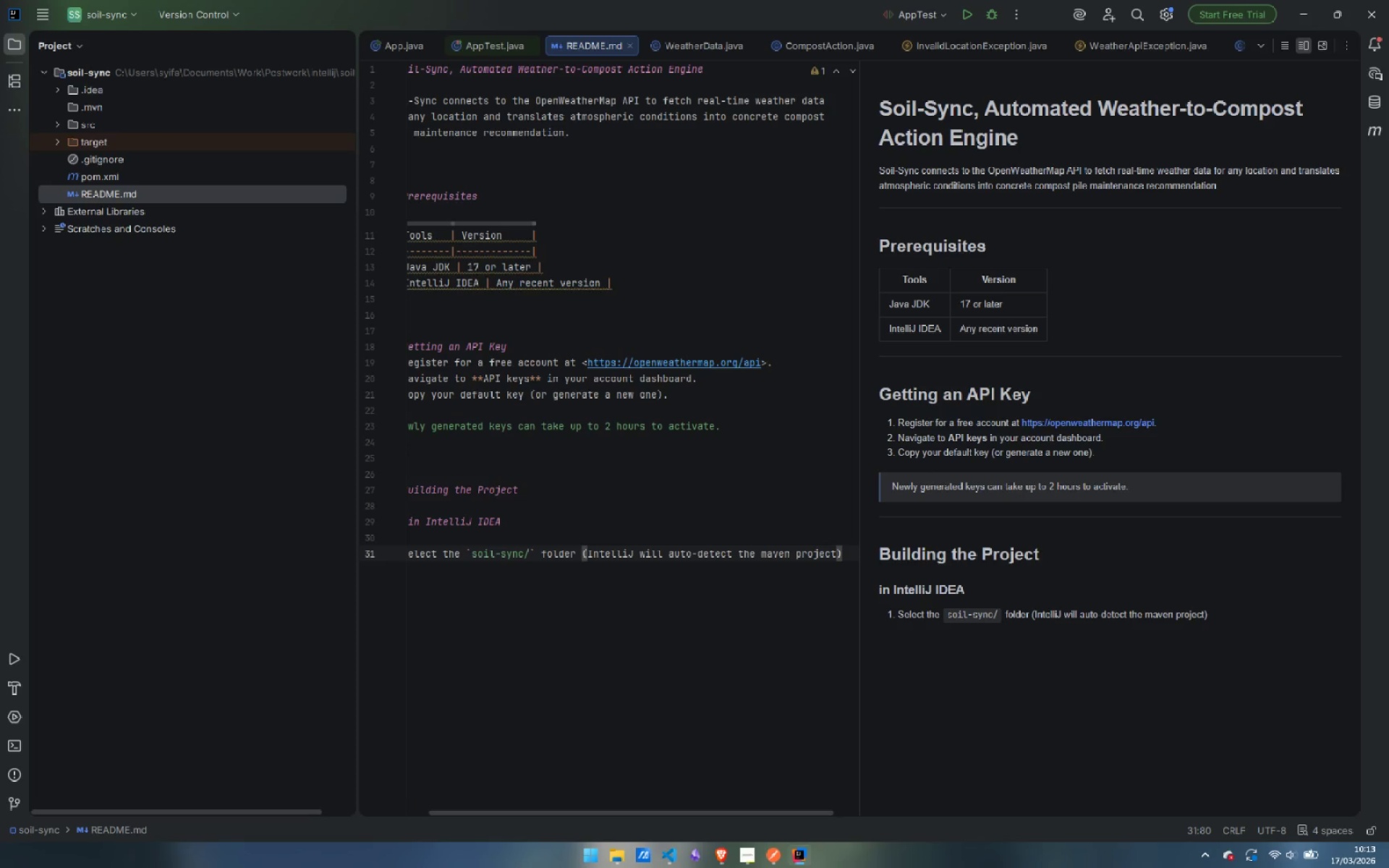 
key(Period)
 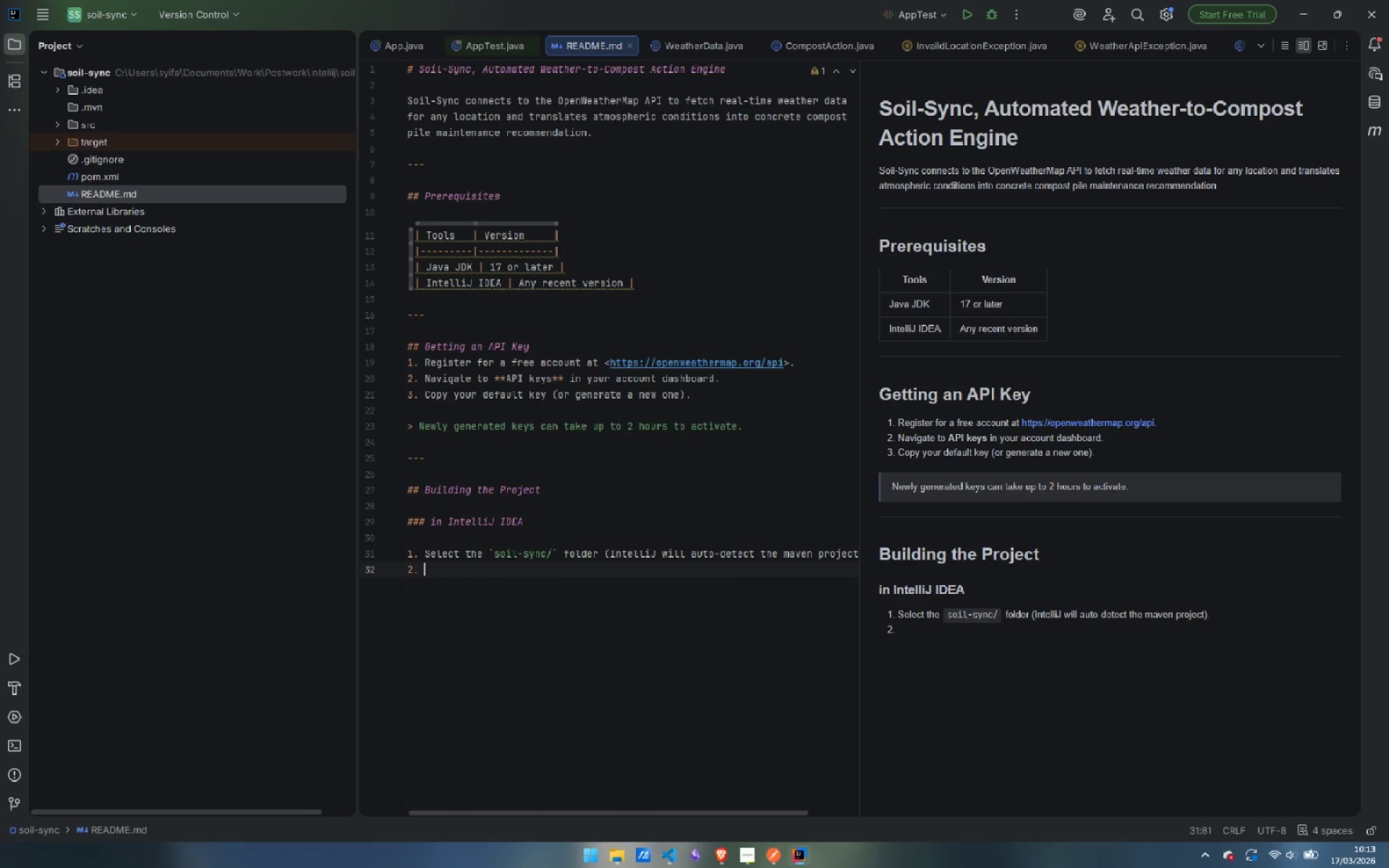 
key(Enter)
 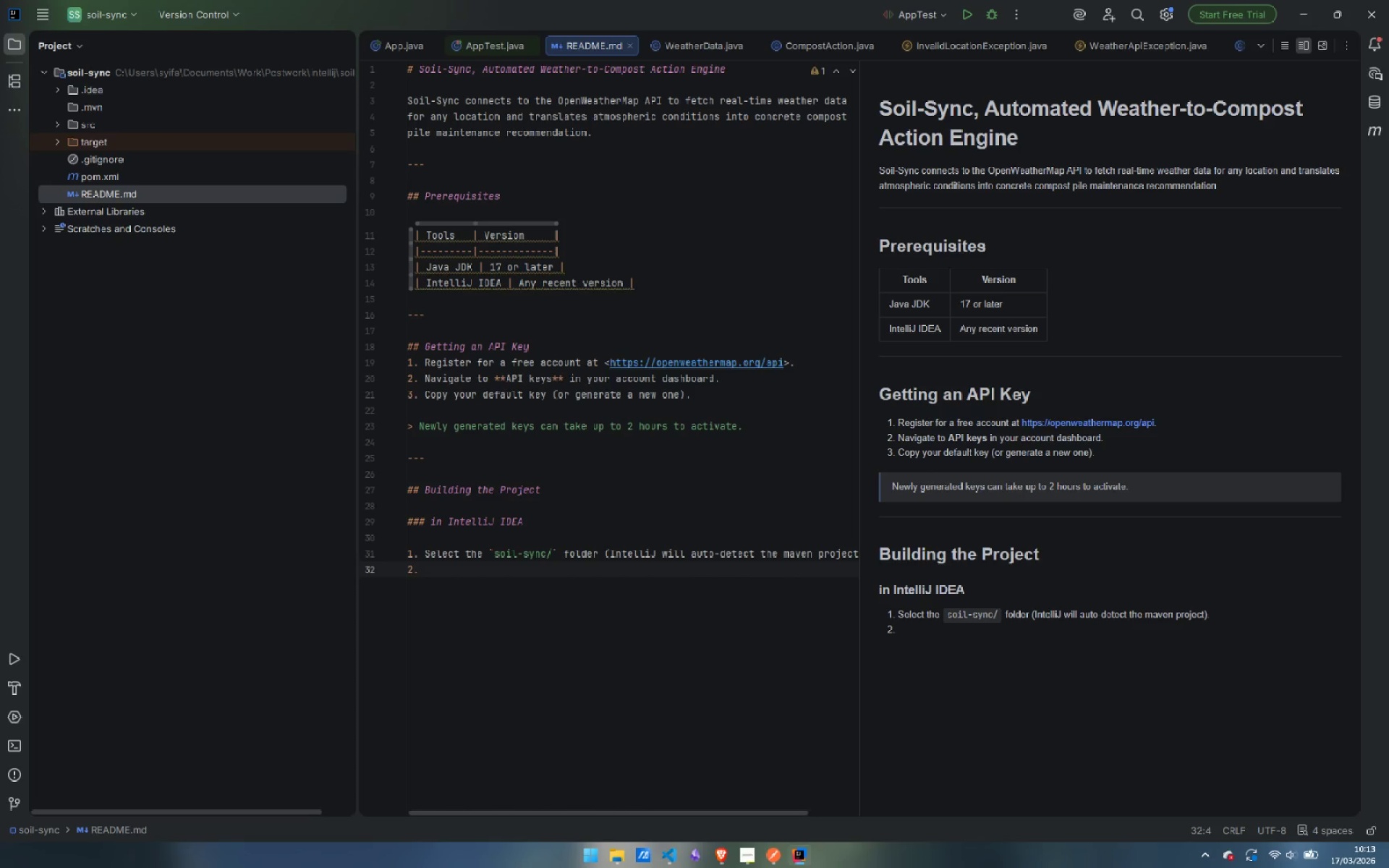 
type(Waut)
key(Backspace)
key(Backspace)
type(it )
 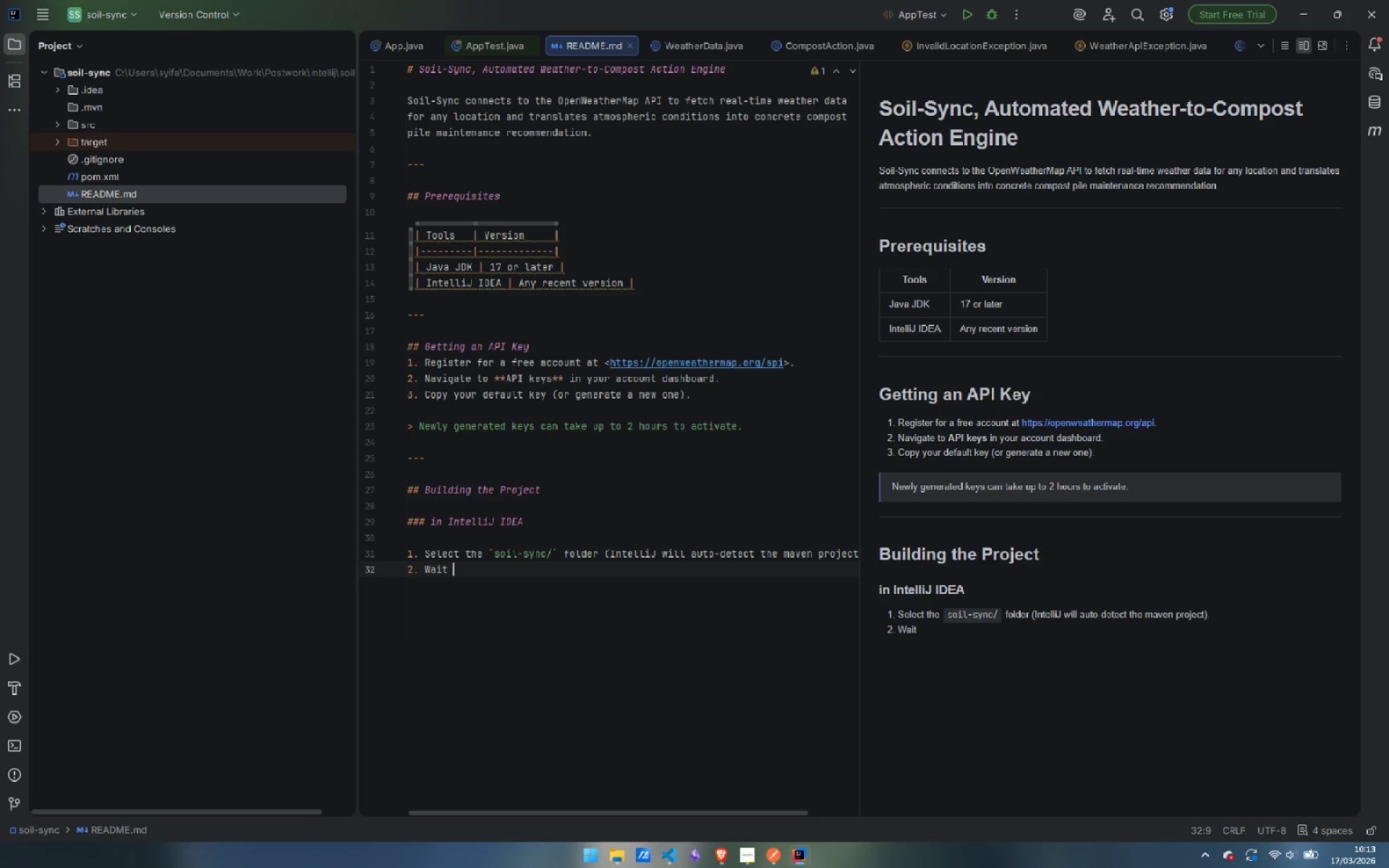 
wait(6.34)
 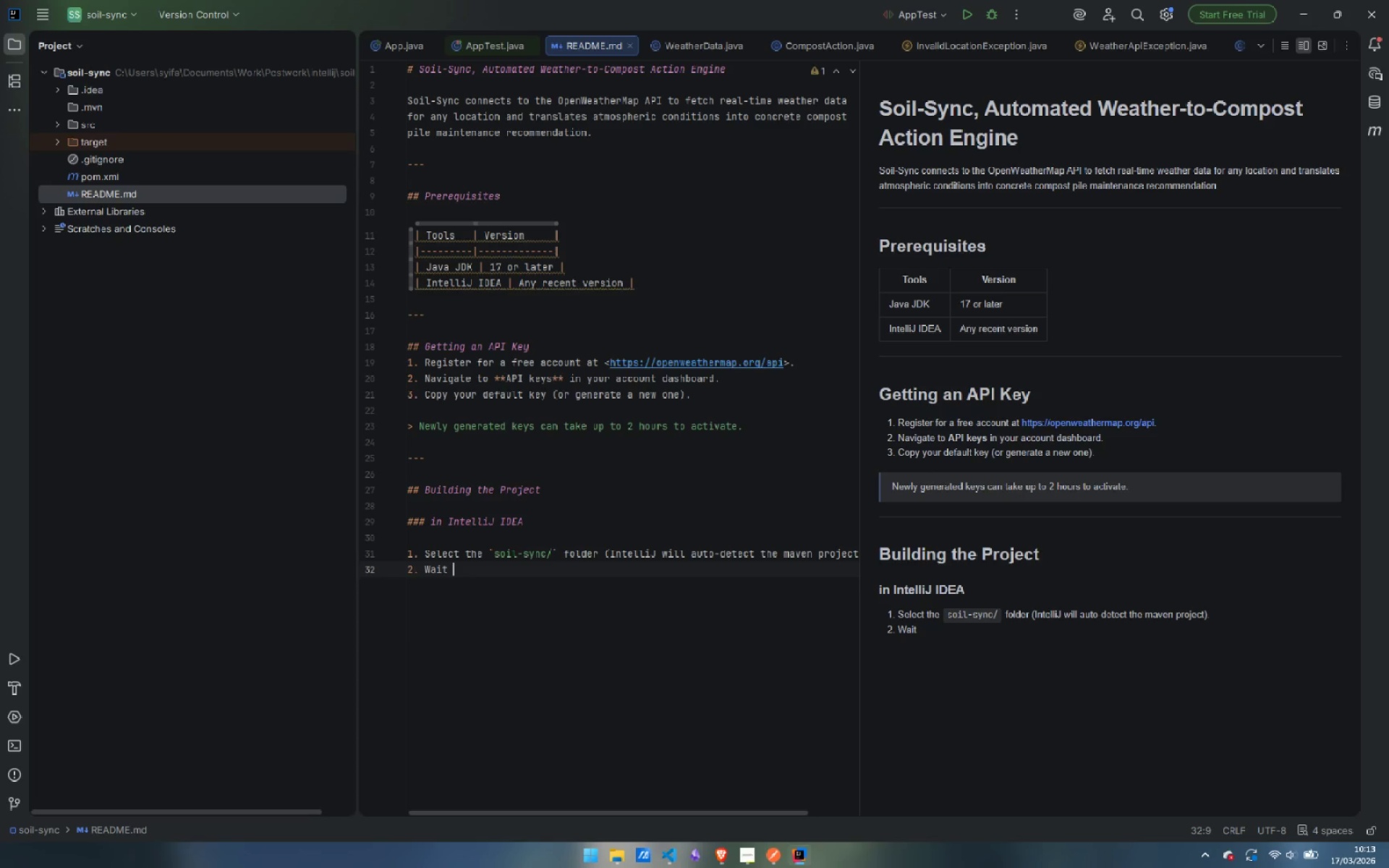 
type(for the Maven sync to compe)
key(Backspace)
type(lete (all dependencies will be downloaded automatically)
 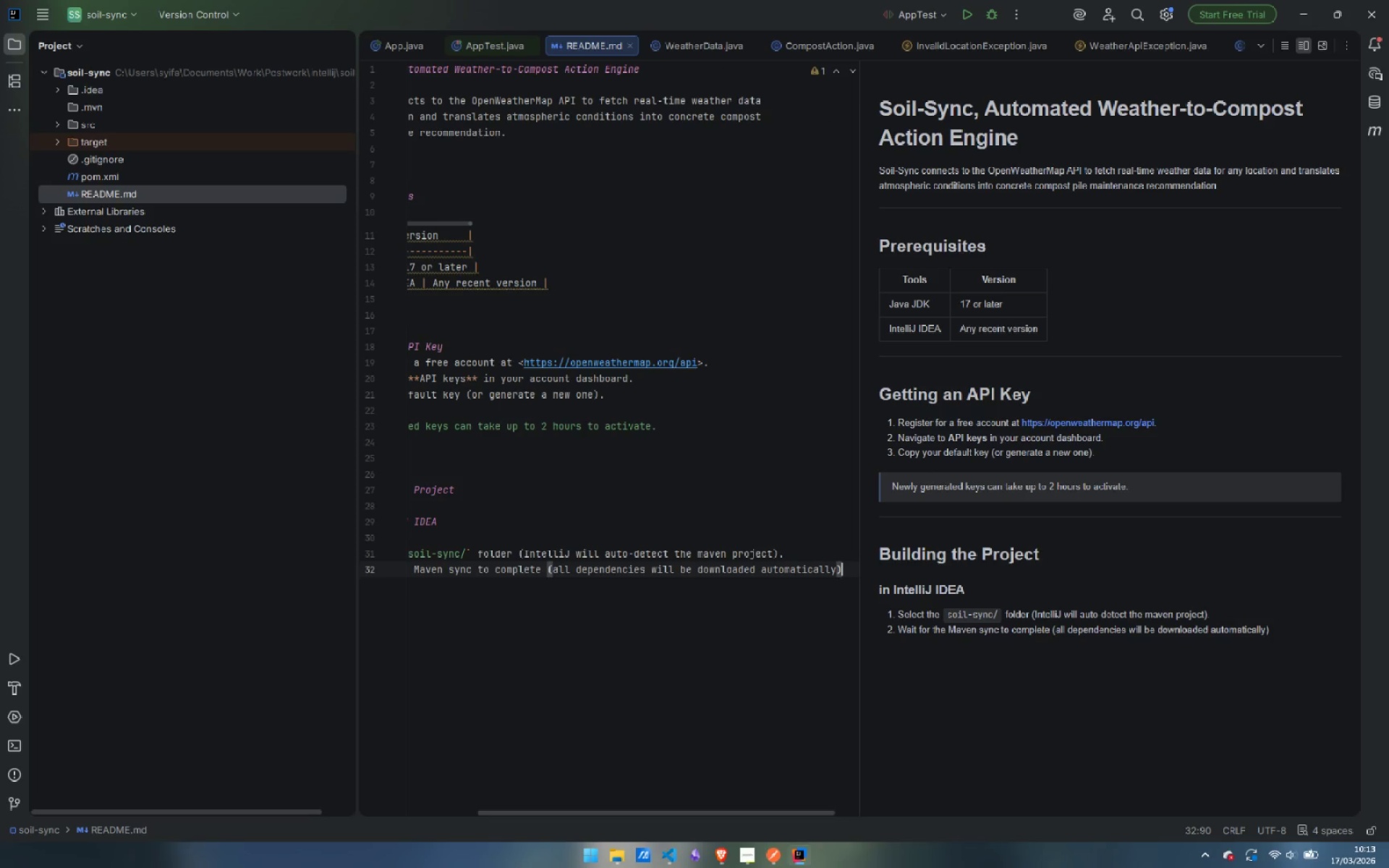 
 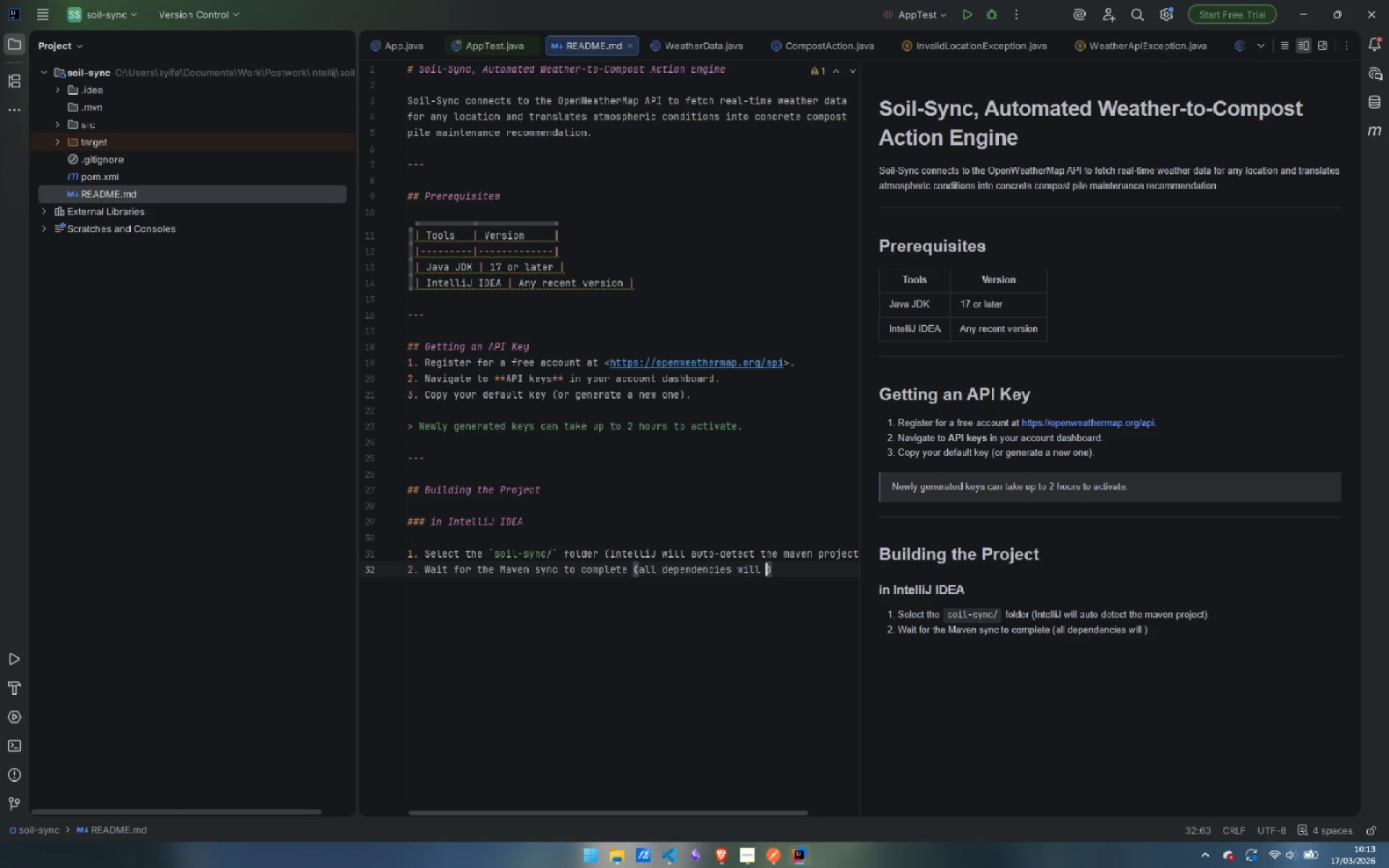 
key(ArrowRight)
 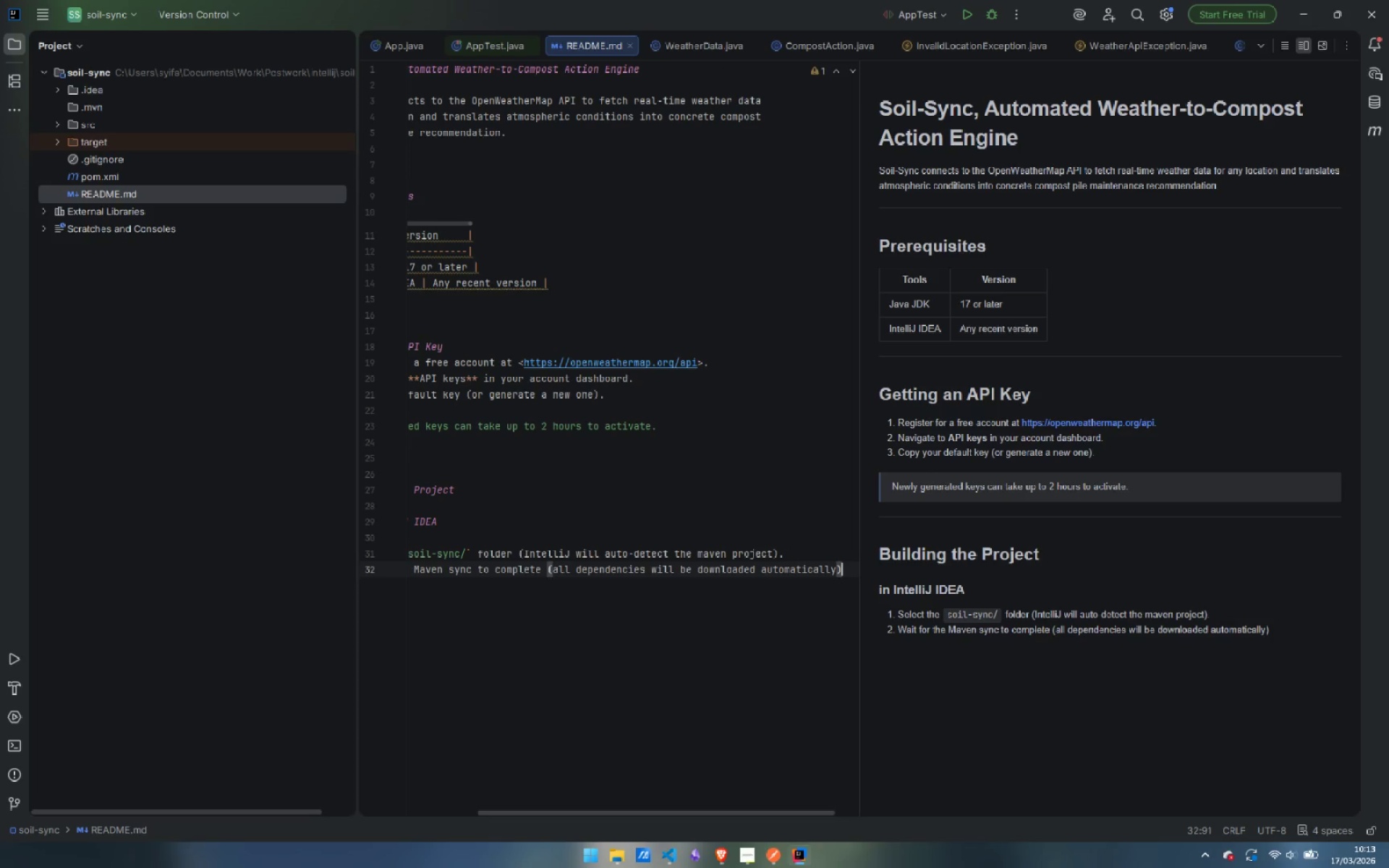 
key(ArrowRight)
 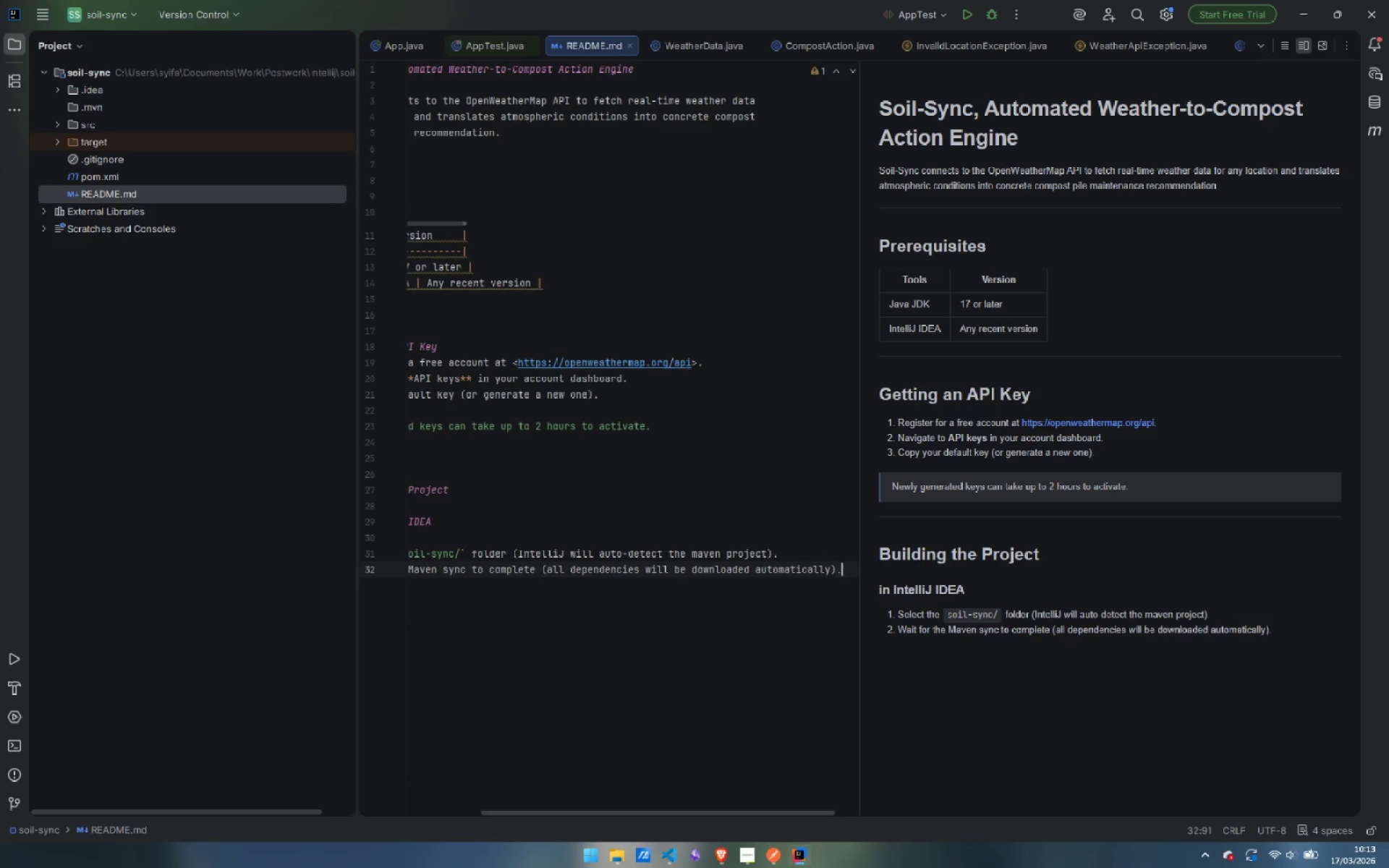 
key(Period)
 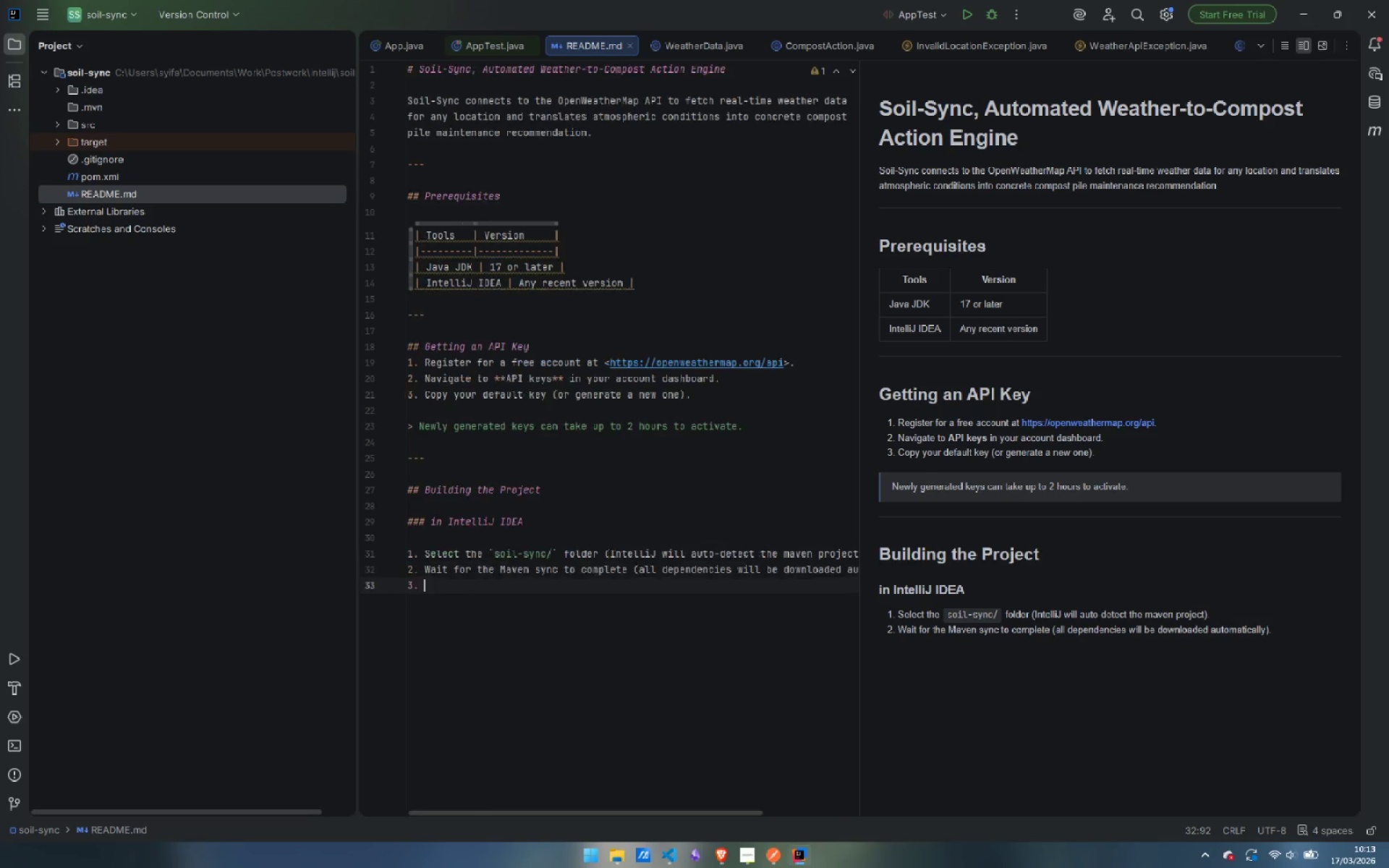 
key(Enter)
 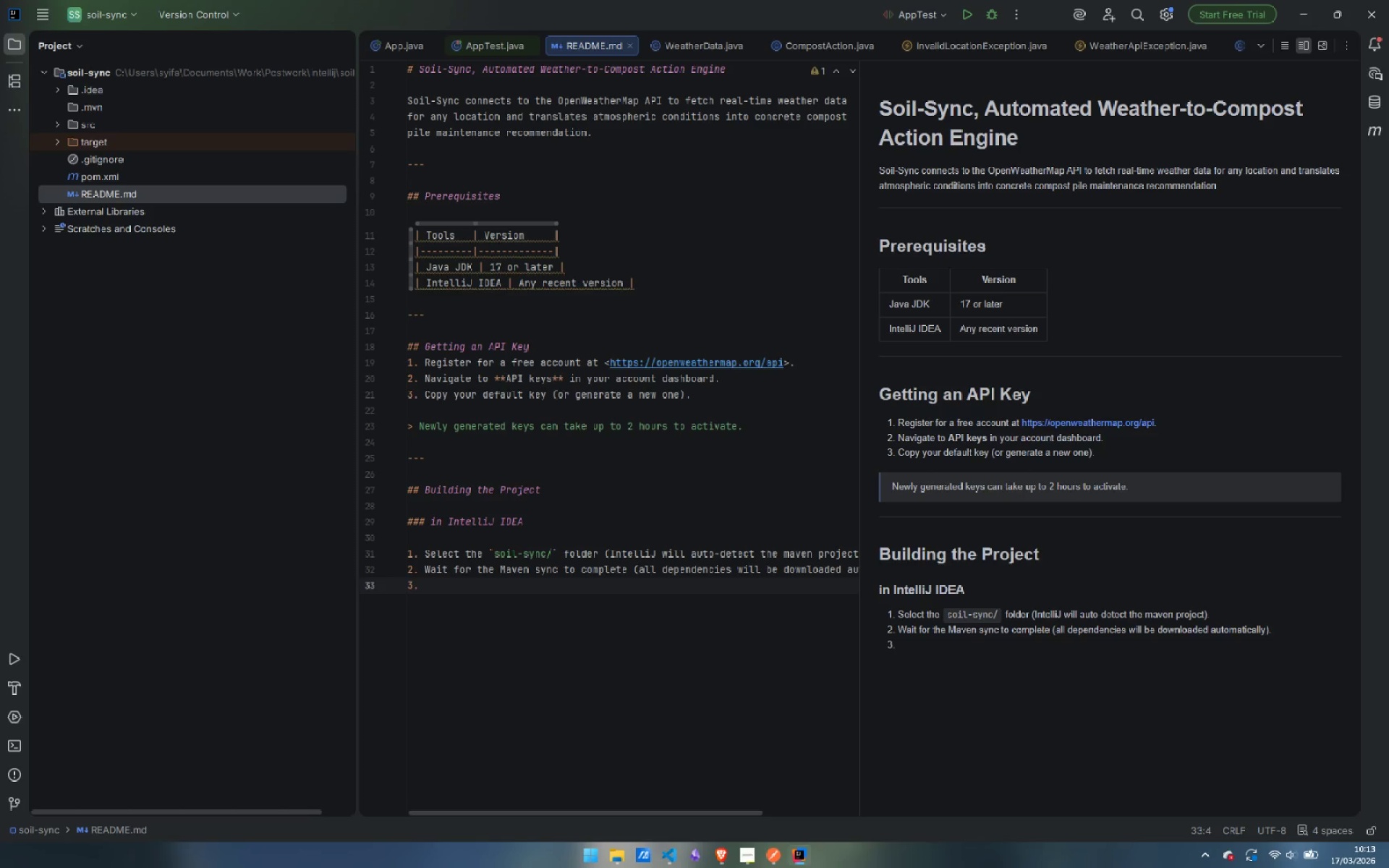 
wait(6.45)
 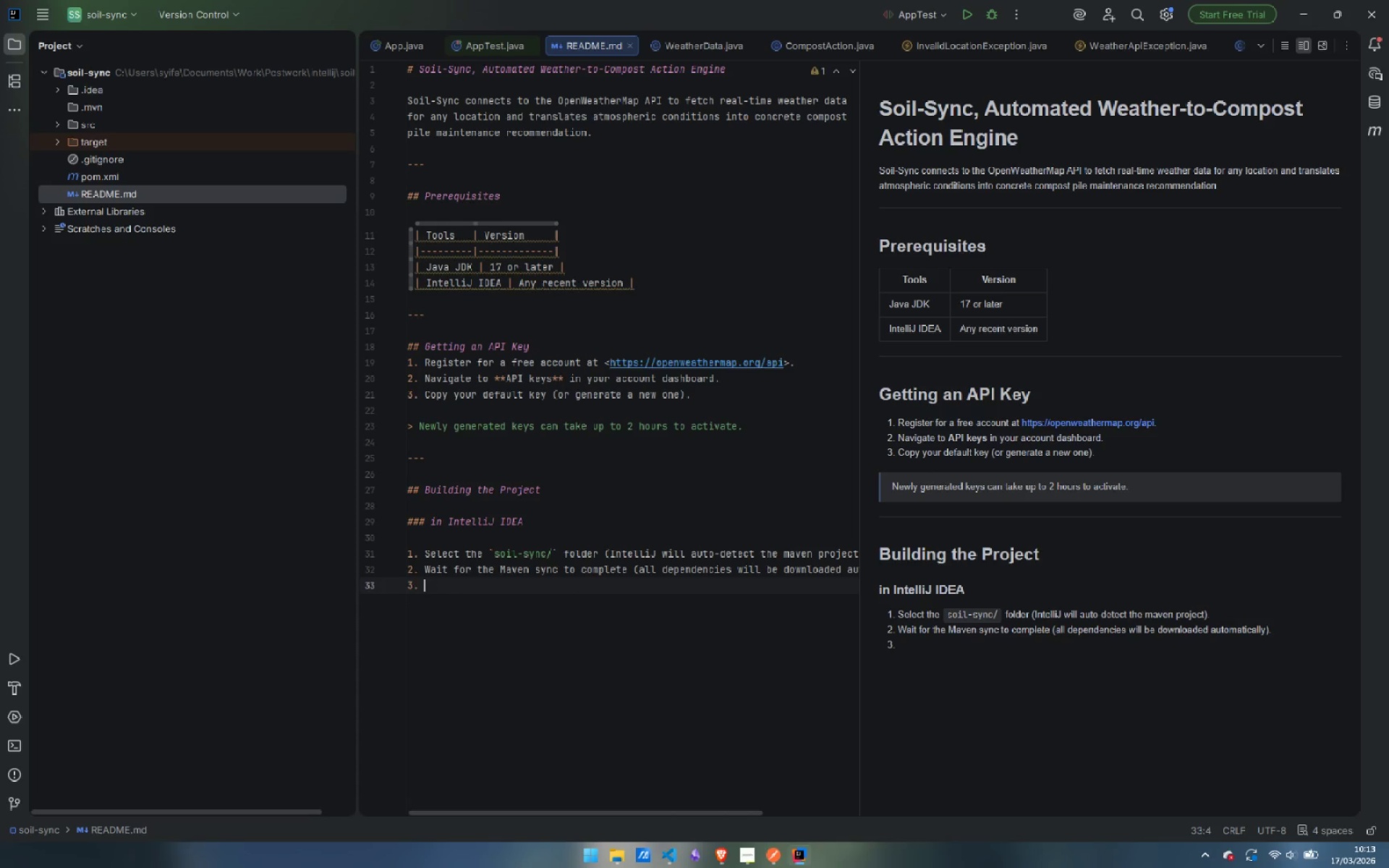 
type(Build project (`Ctrl+F9`)
 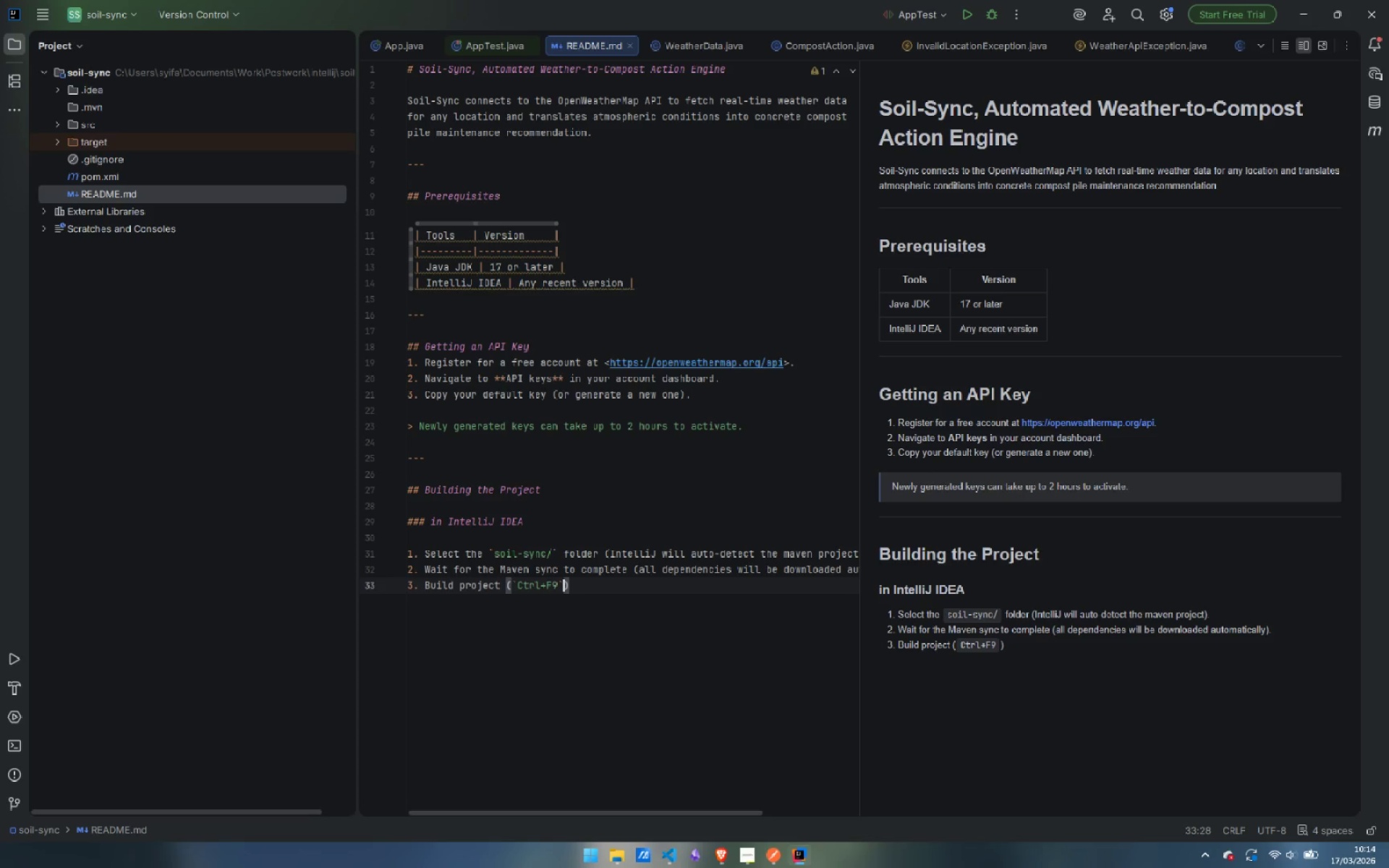 
key(ArrowRight)
 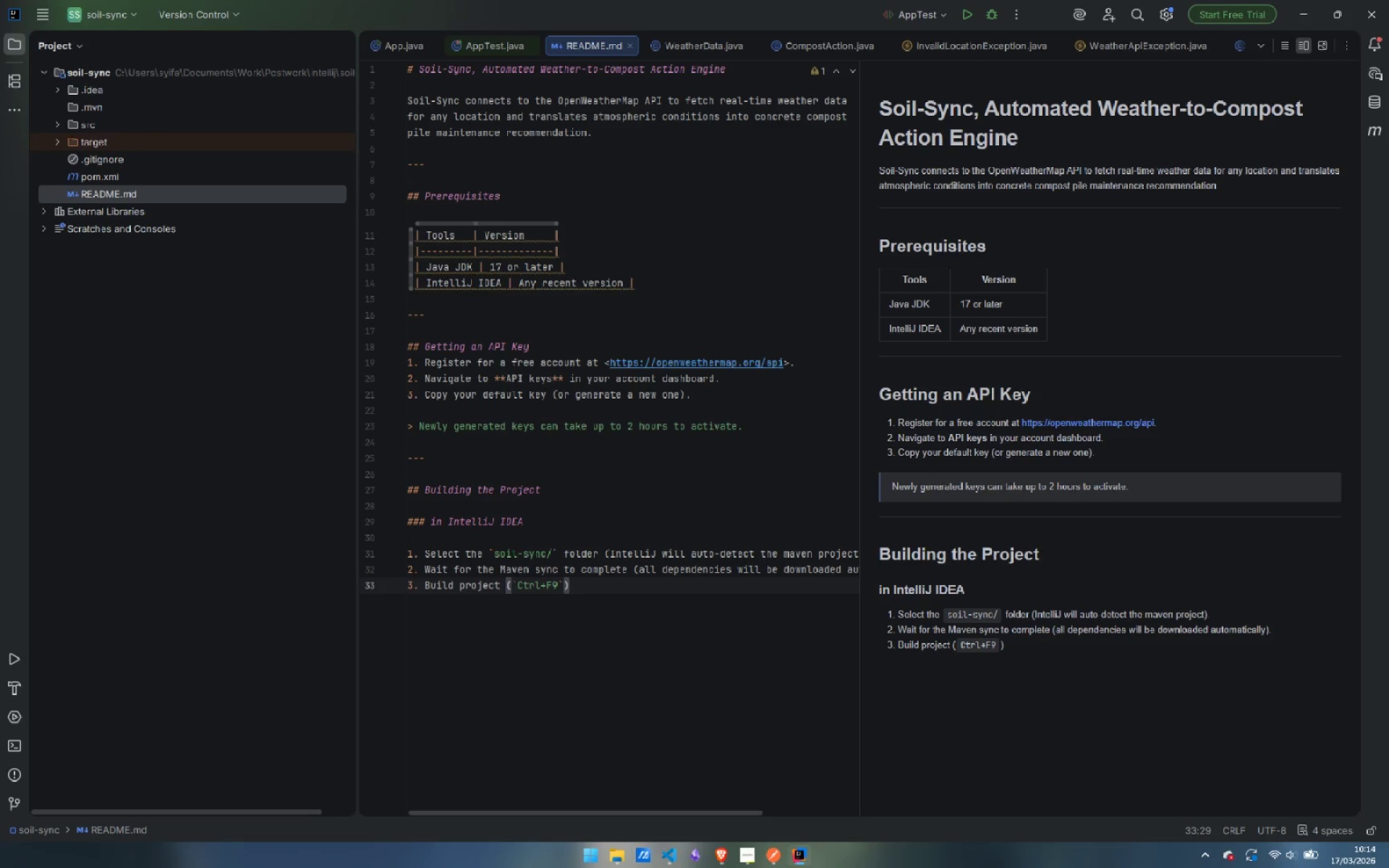 
key(Period)
 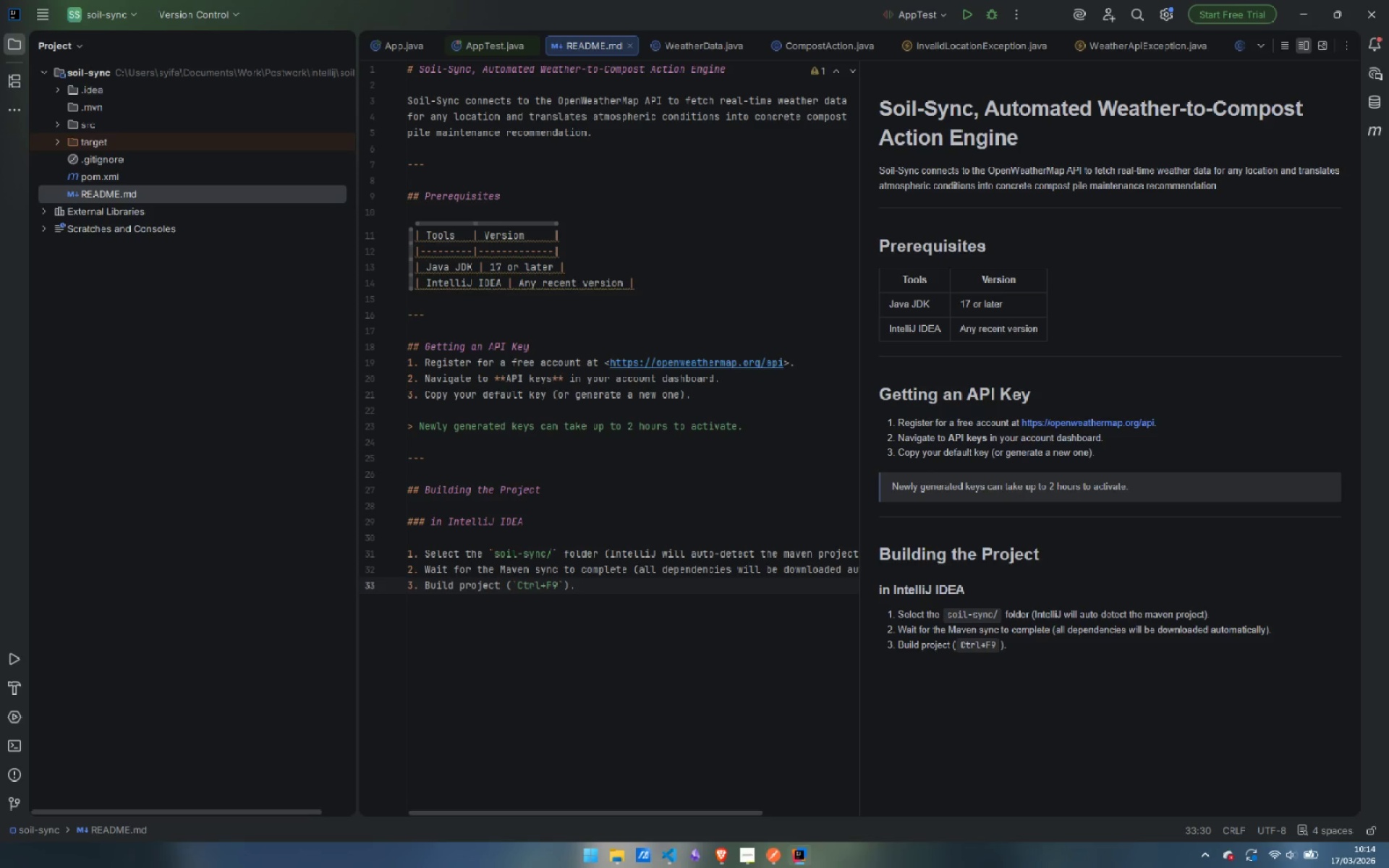 
wait(6.55)
 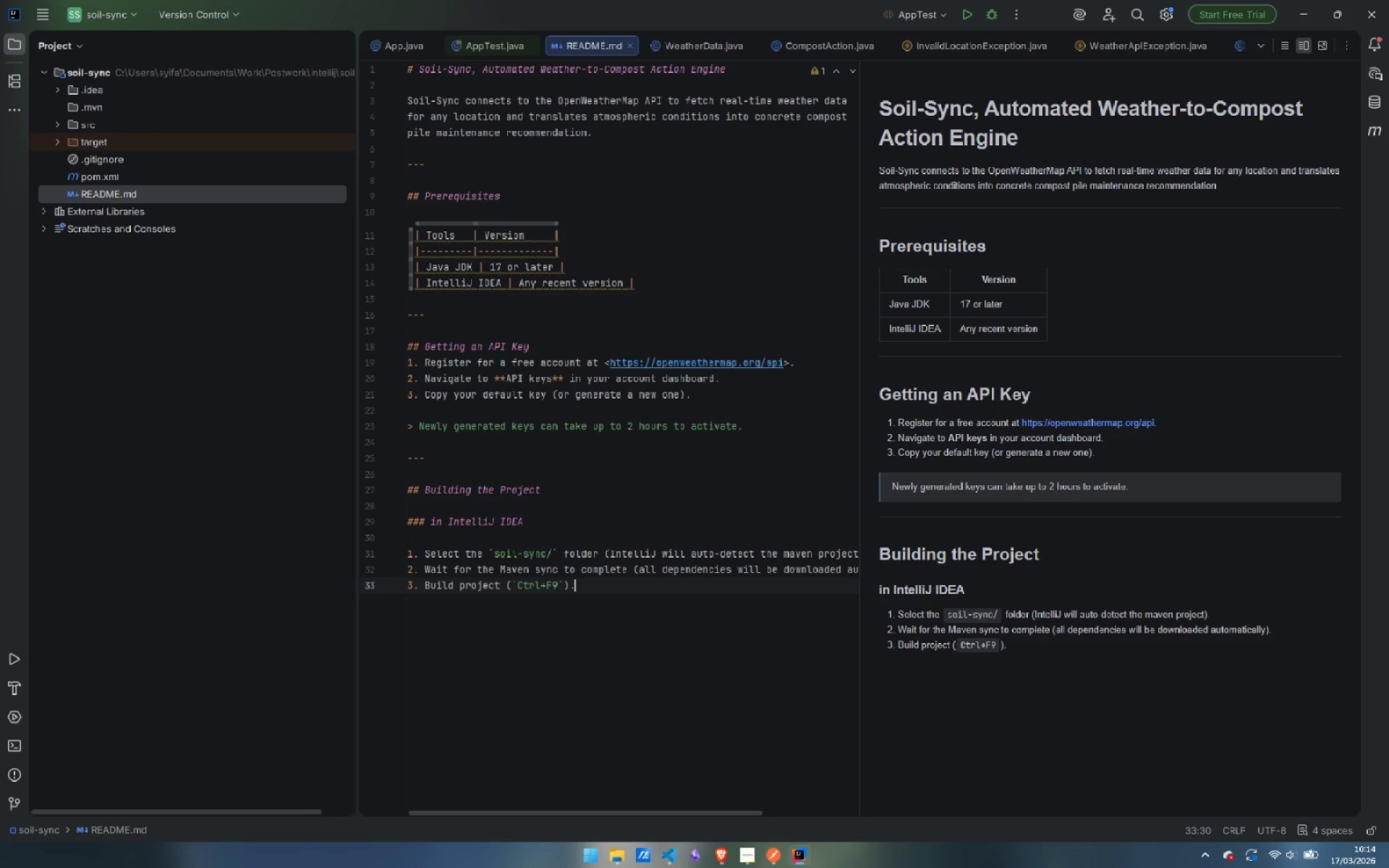 
key(ArrowUp)
 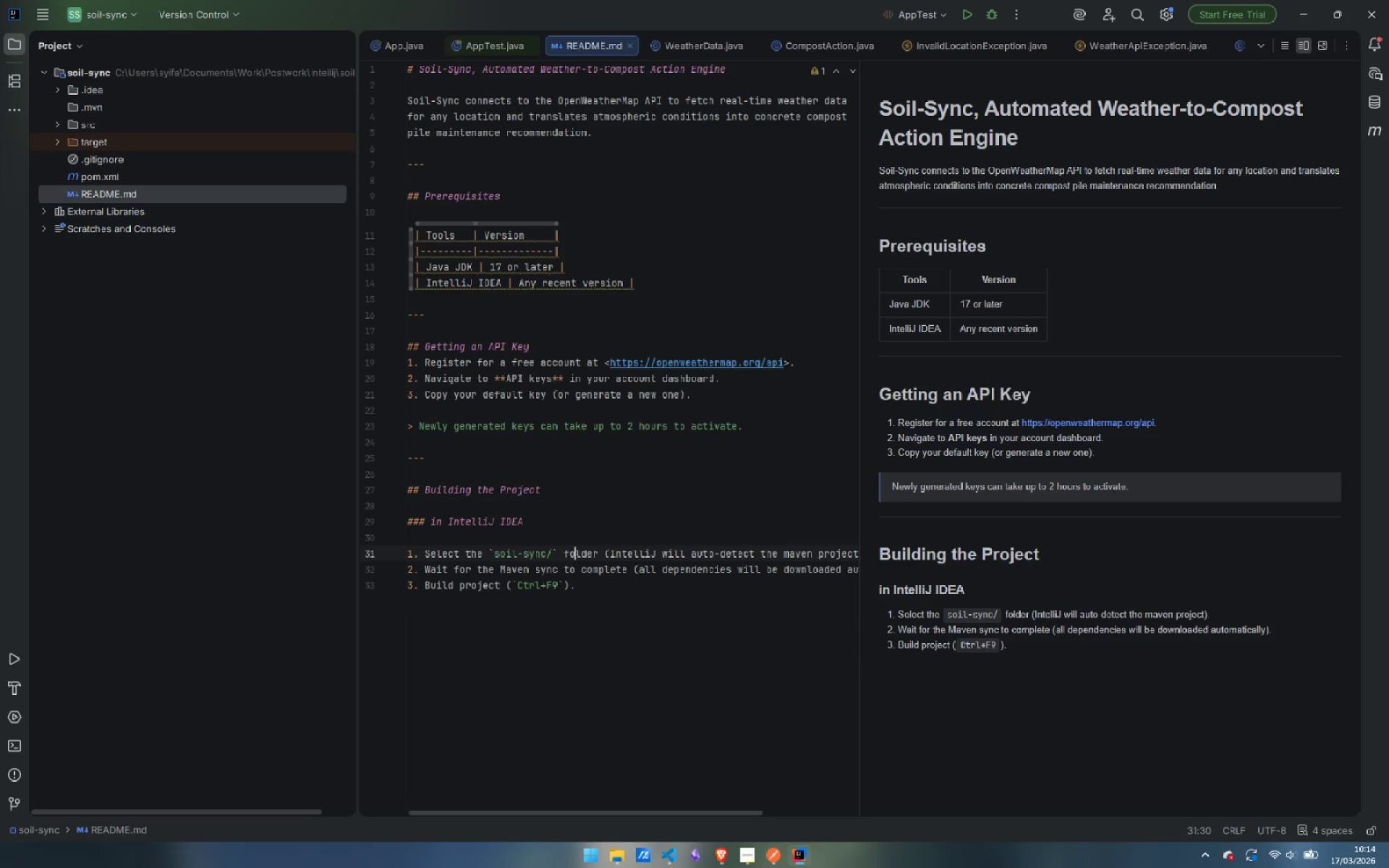 
key(ArrowUp)
 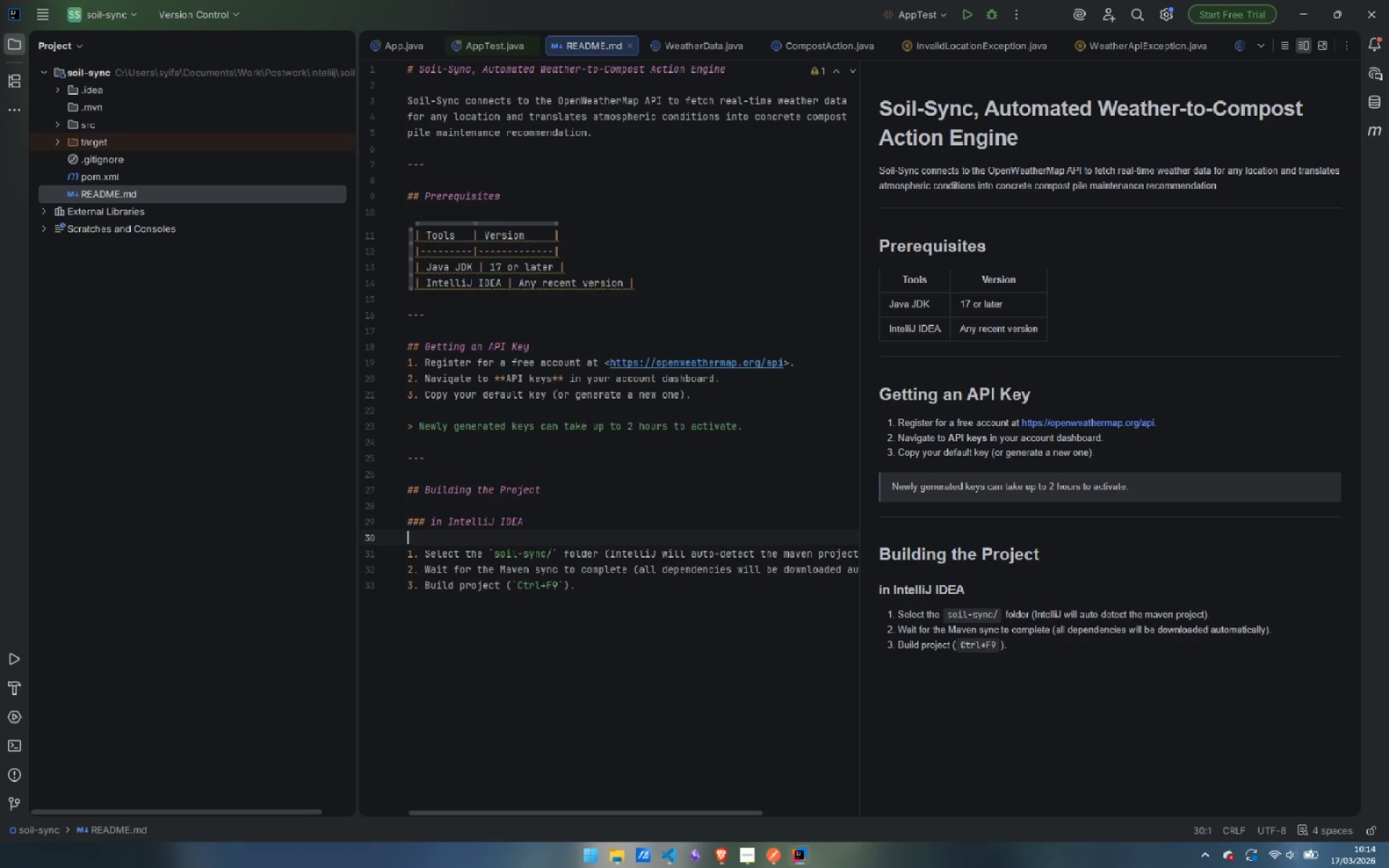 
key(ArrowUp)
 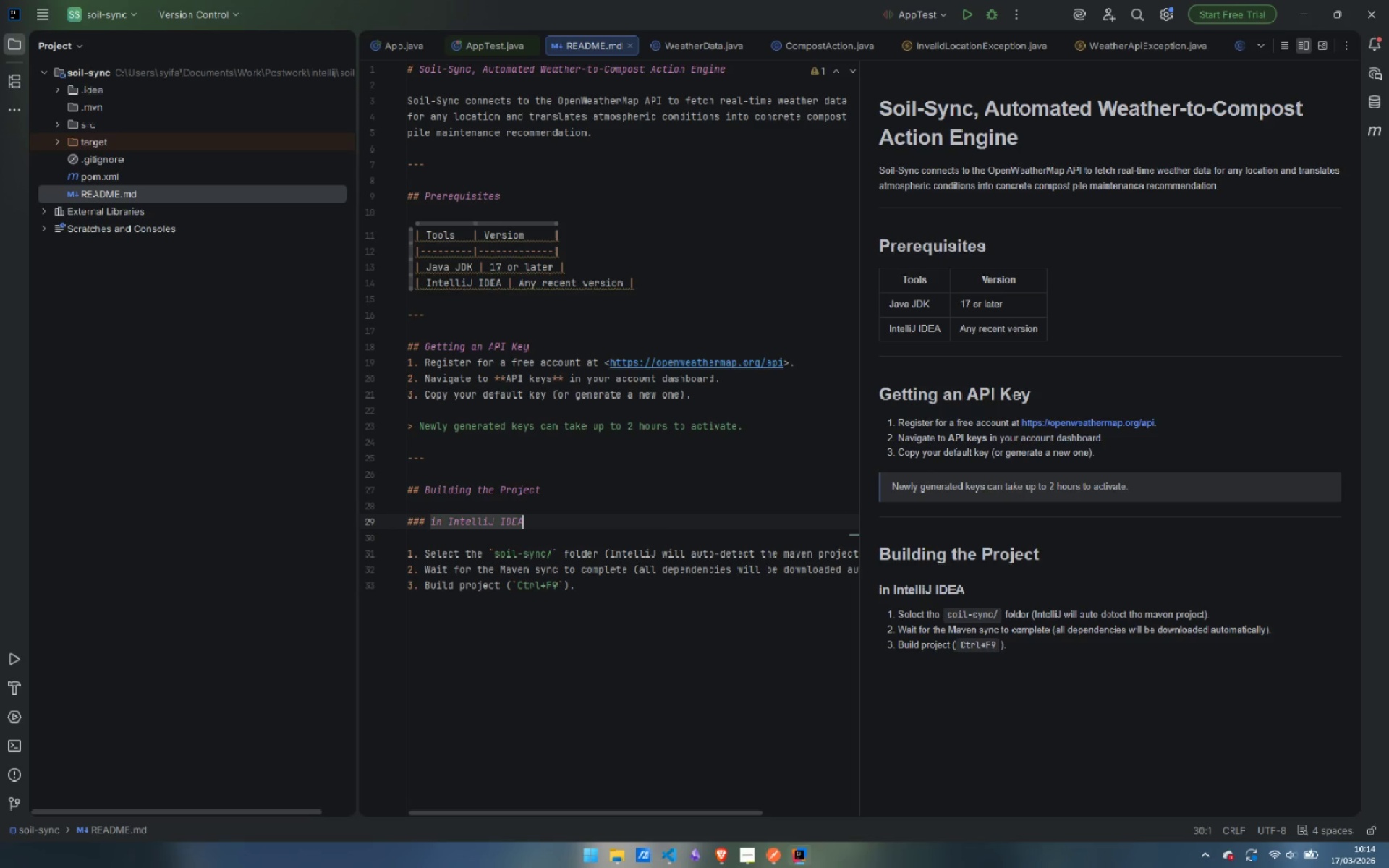 
key(ArrowUp)
 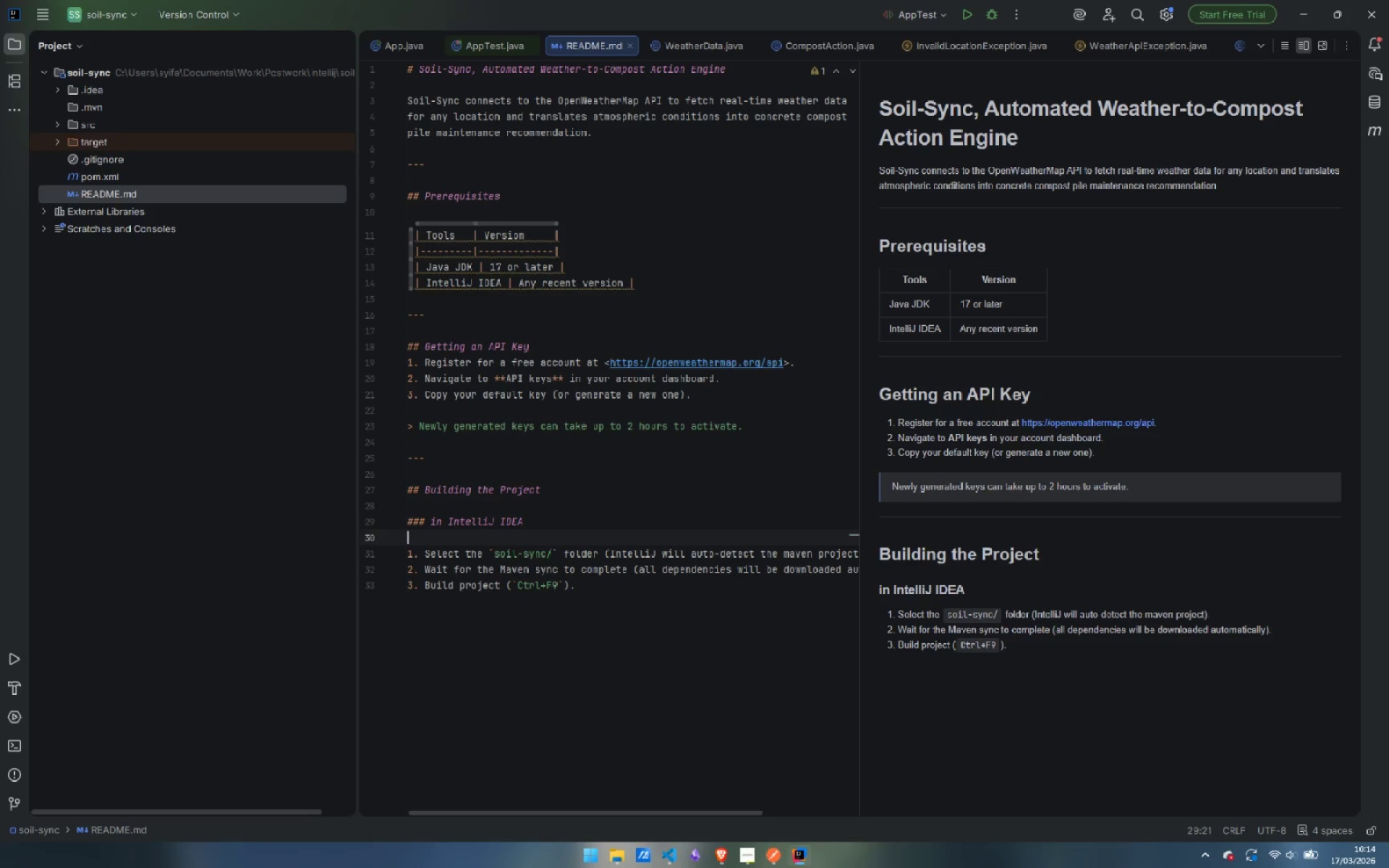 
key(ArrowDown)
 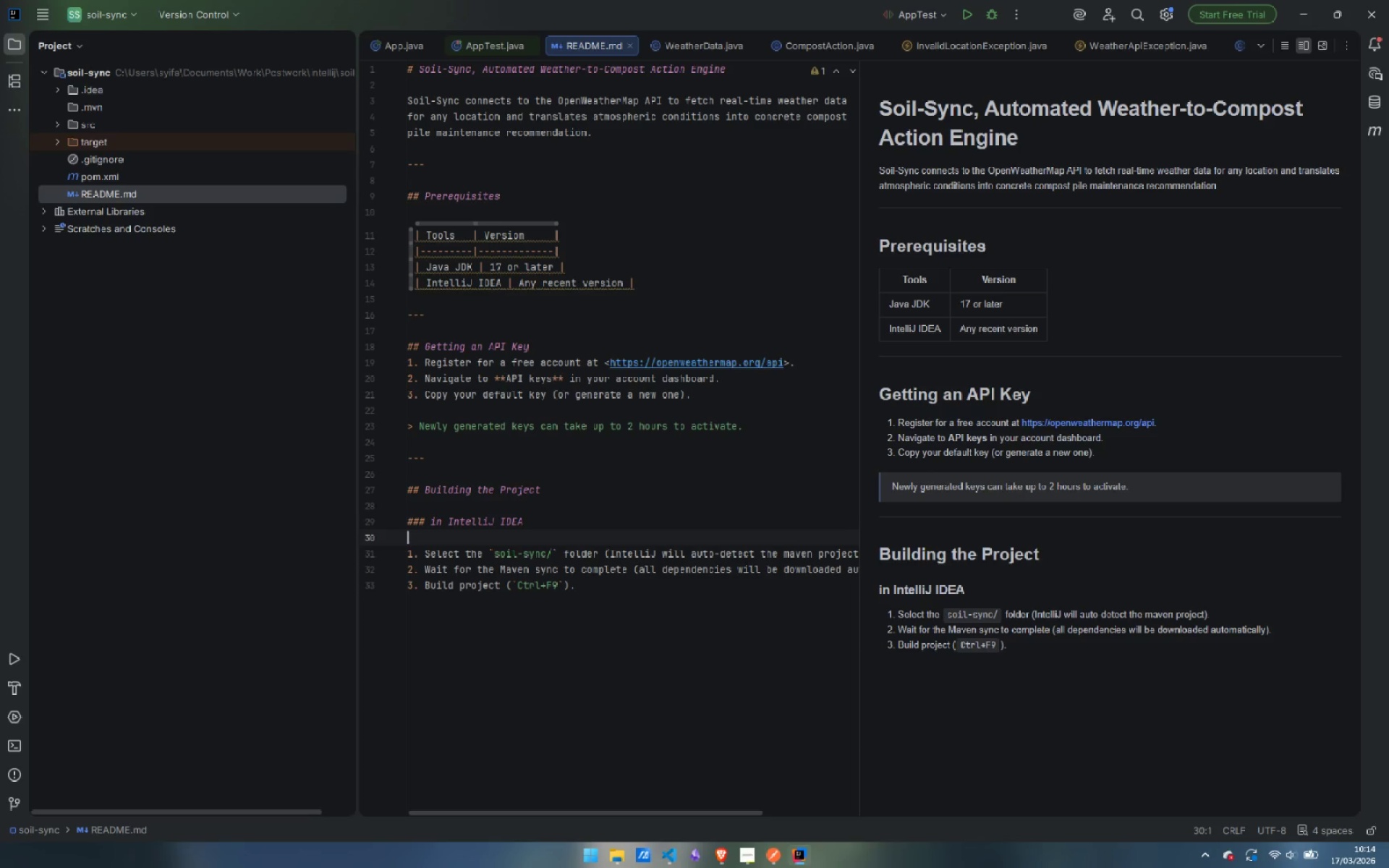 
key(Shift+ArrowUp)
 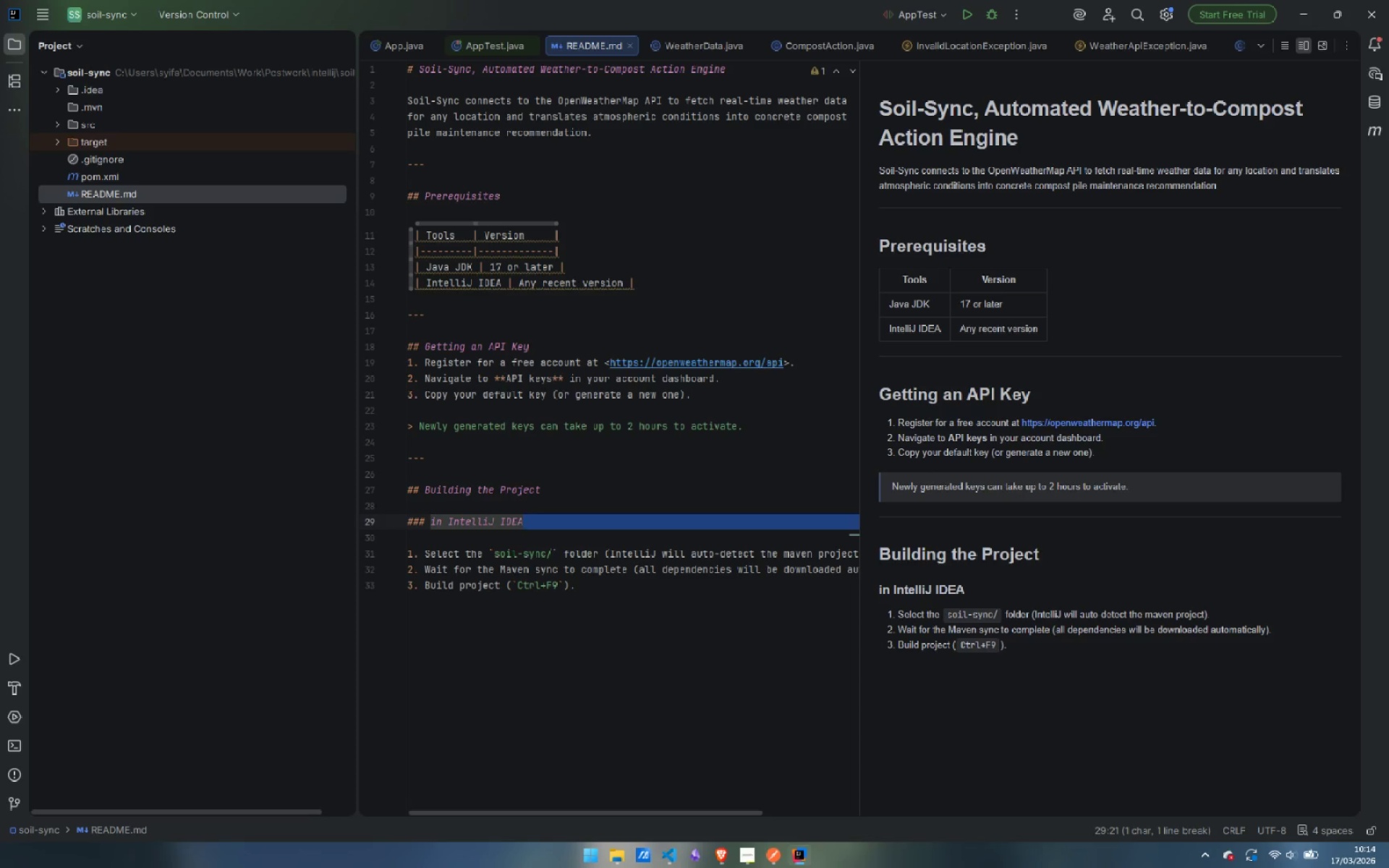 
key(Shift+ArrowUp)
 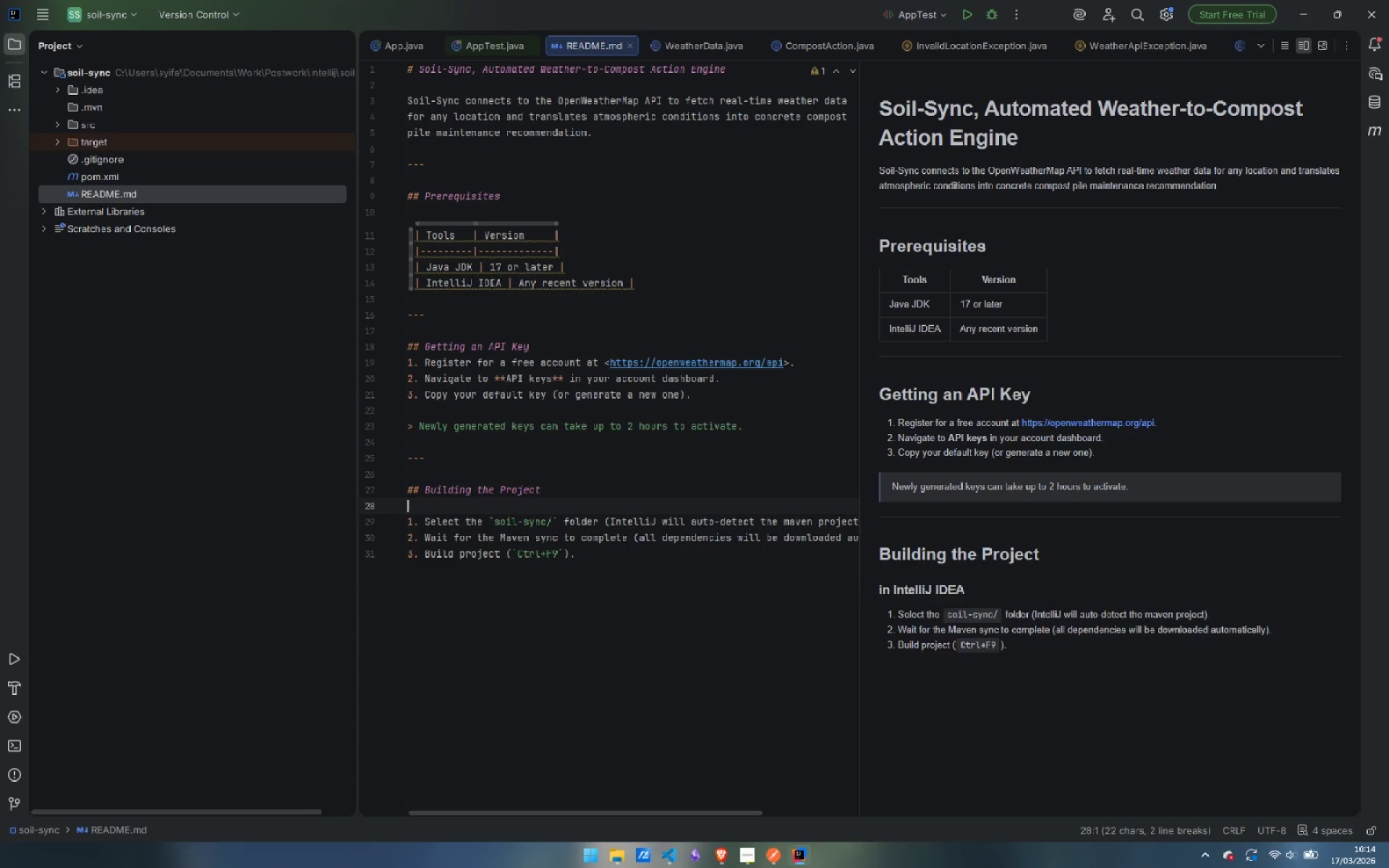 
key(Backspace)
 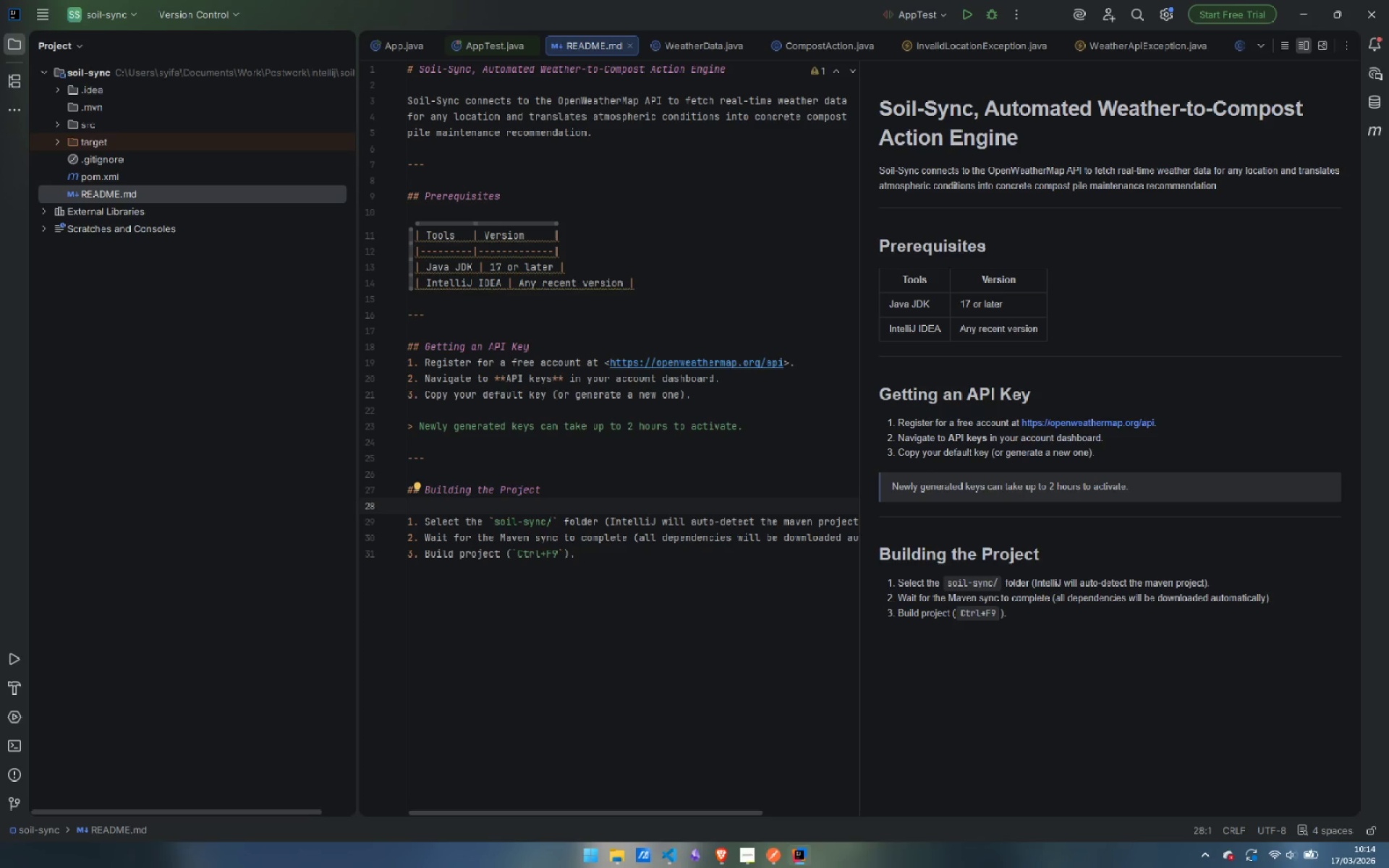 
key(ArrowDown)
 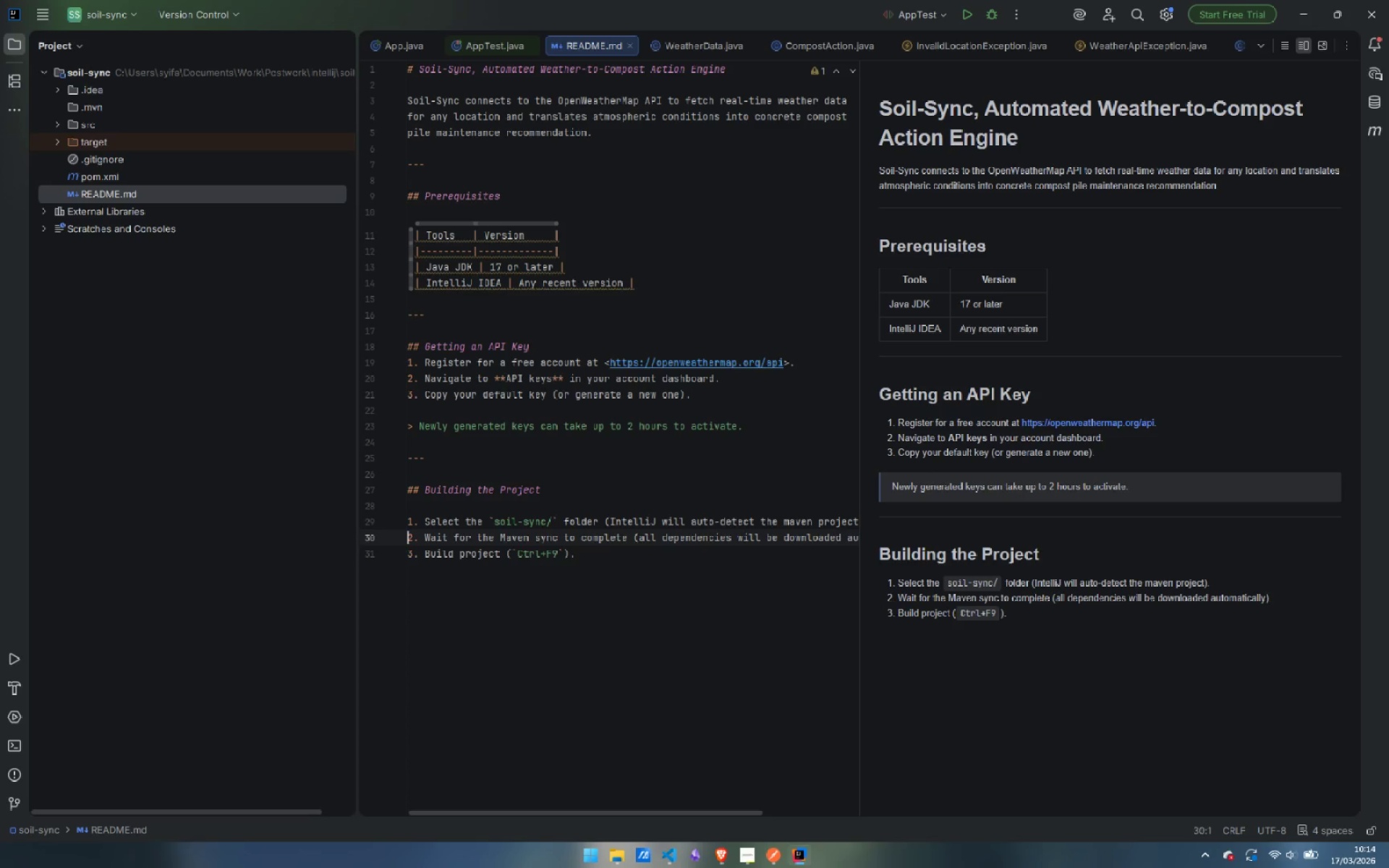 
key(ArrowDown)
 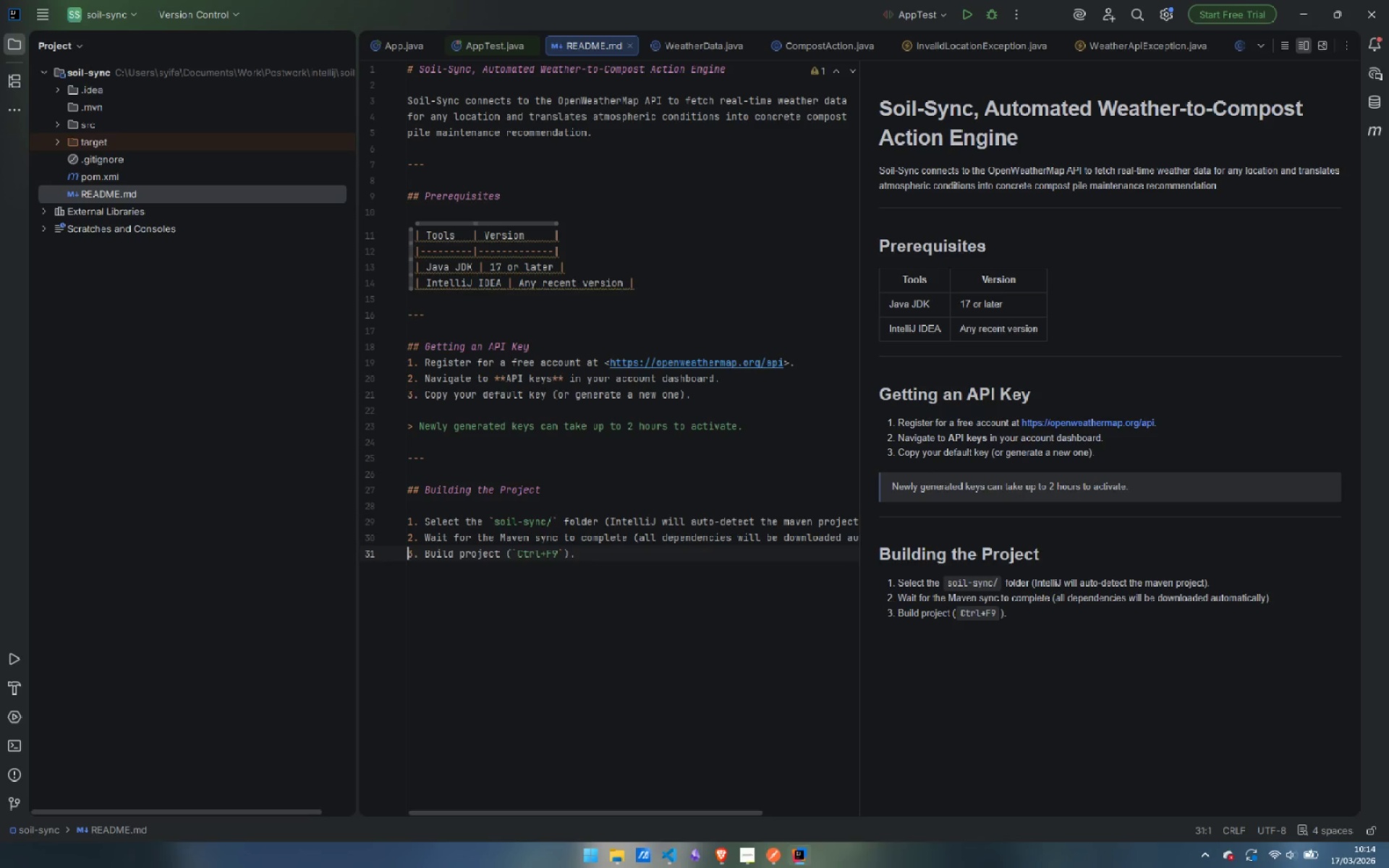 
key(ArrowDown)
 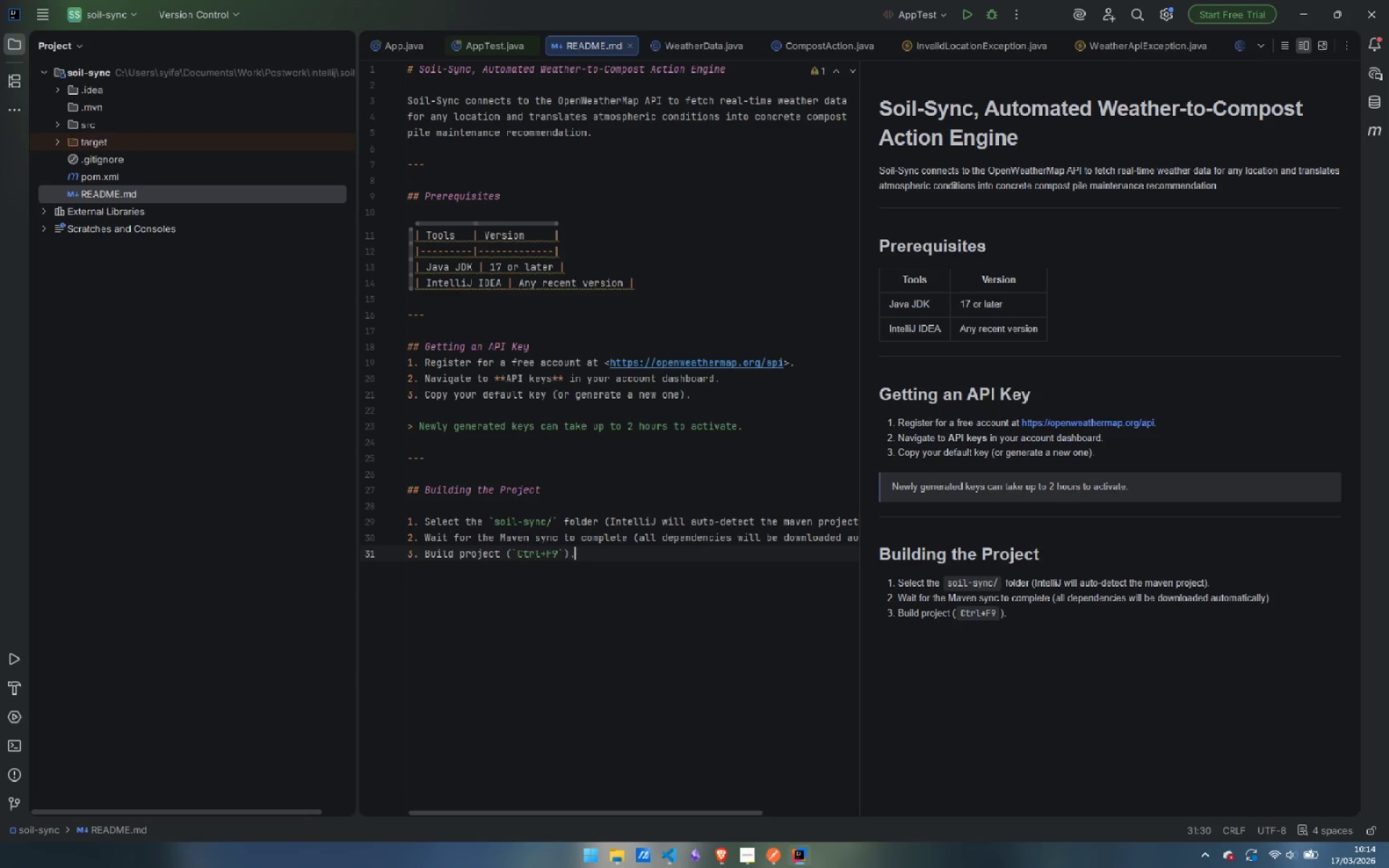 
key(ArrowDown)
 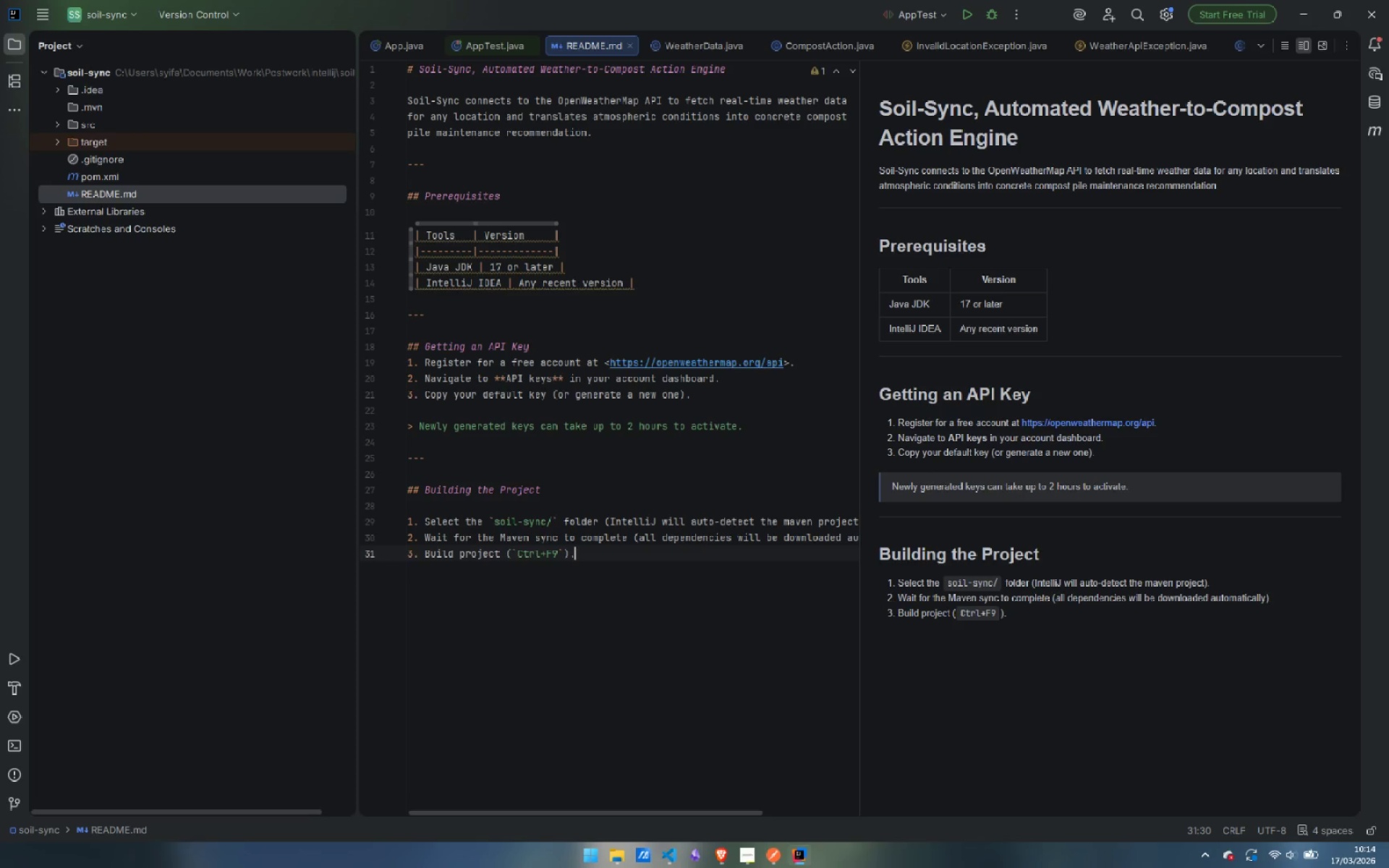 
key(ArrowDown)
 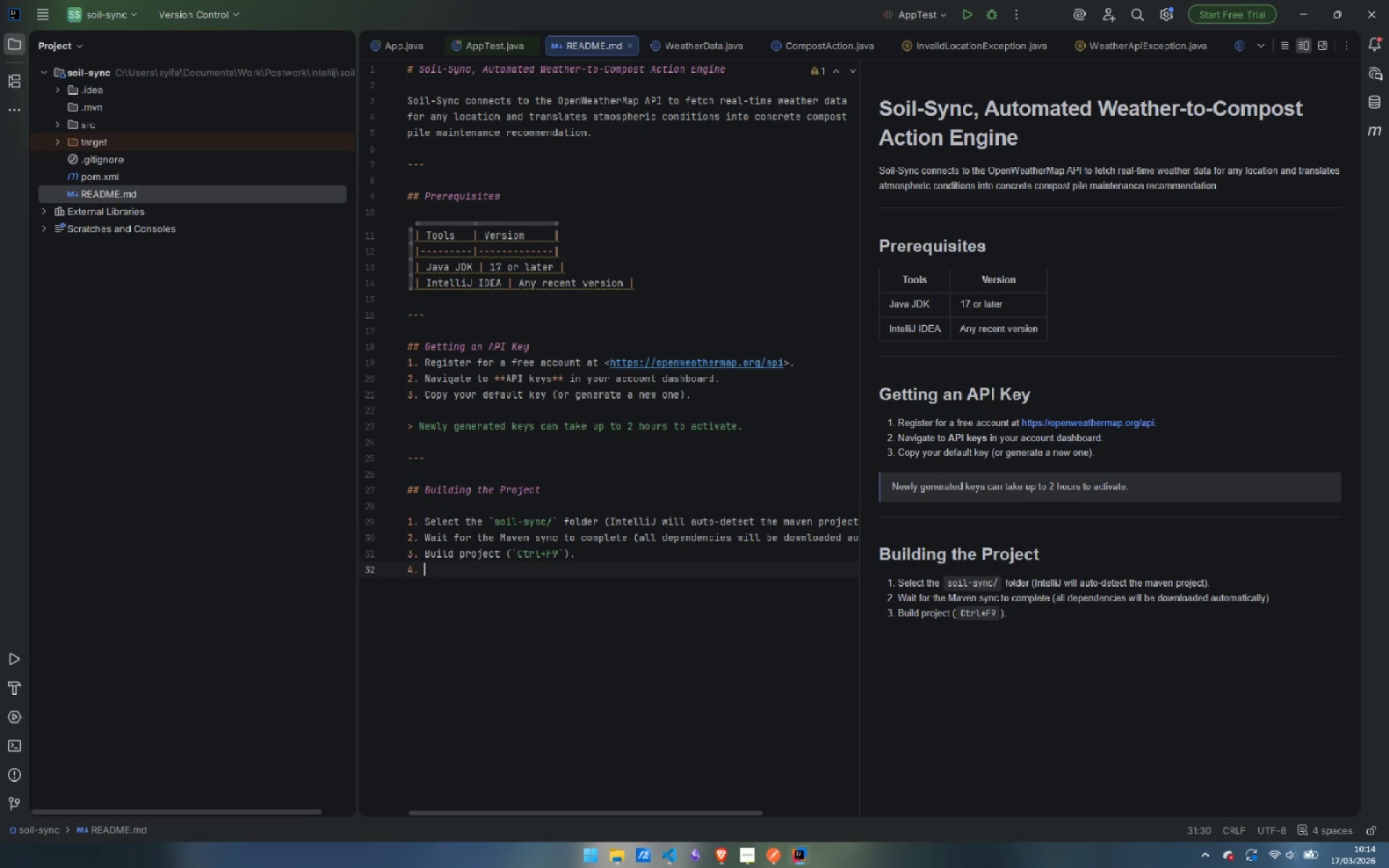 
key(Enter)
 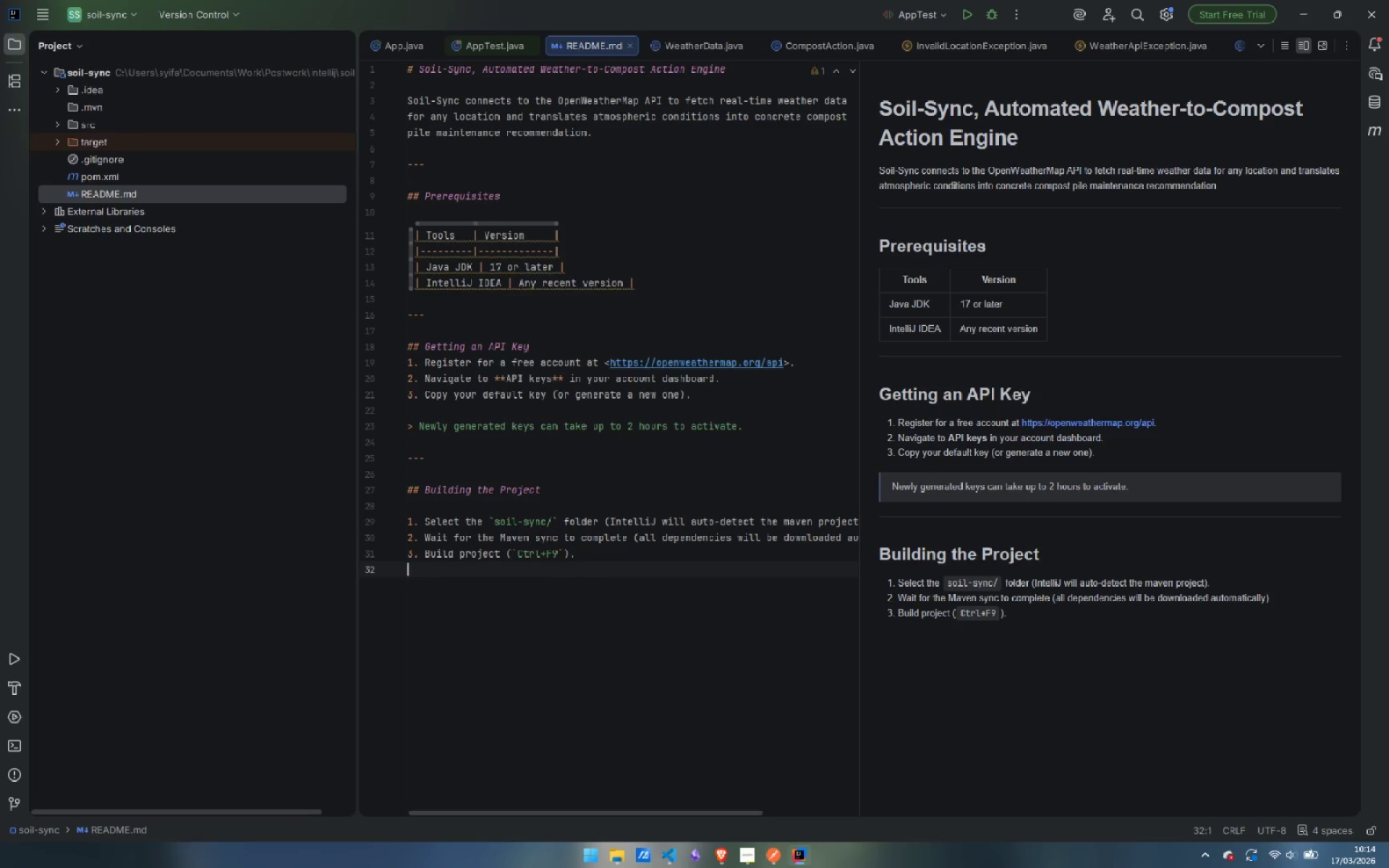 
key(Enter)
 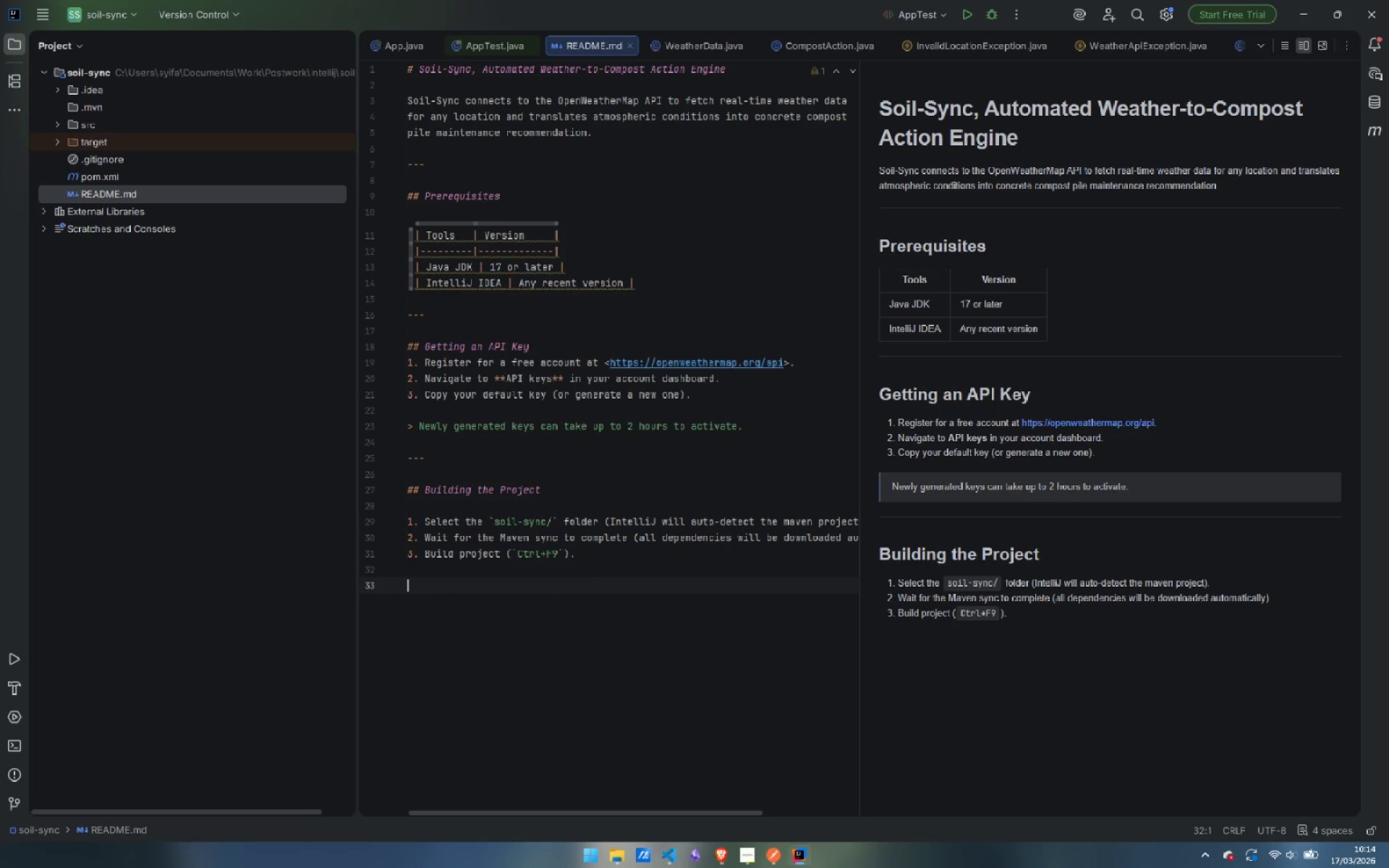 
key(Enter)
 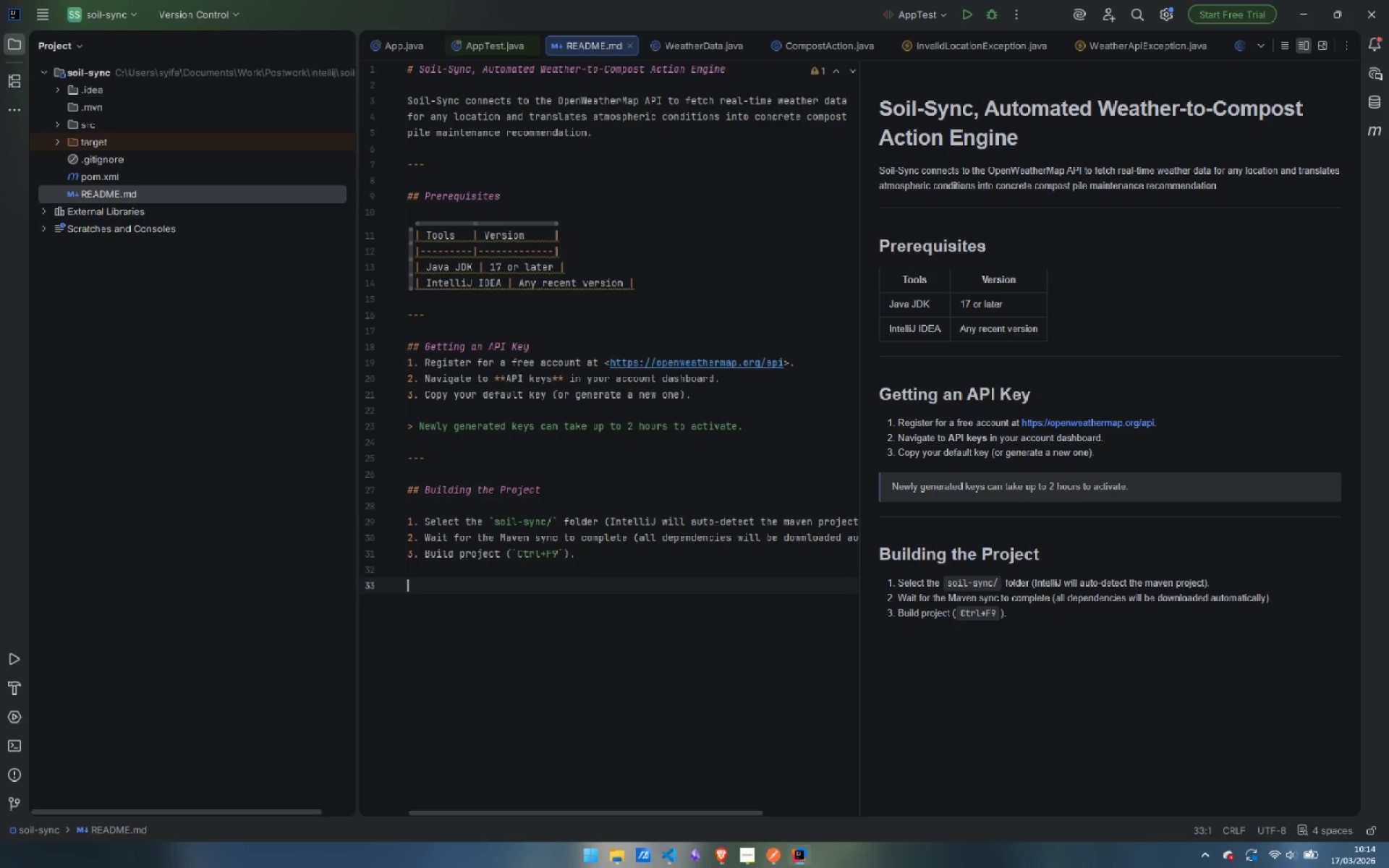 
wait(5.48)
 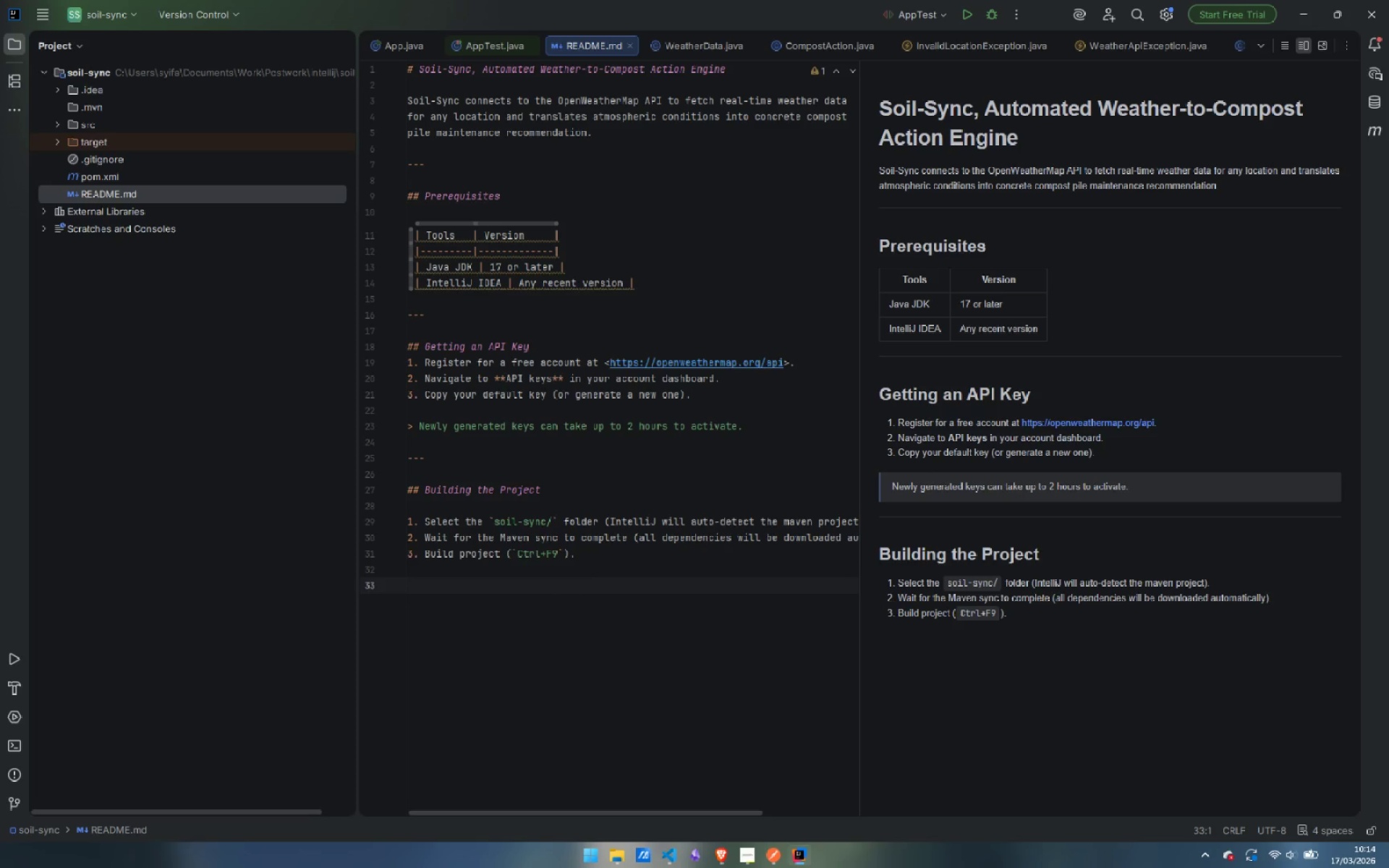 
type(## Running the Applia)
key(Backspace)
type(cation)
 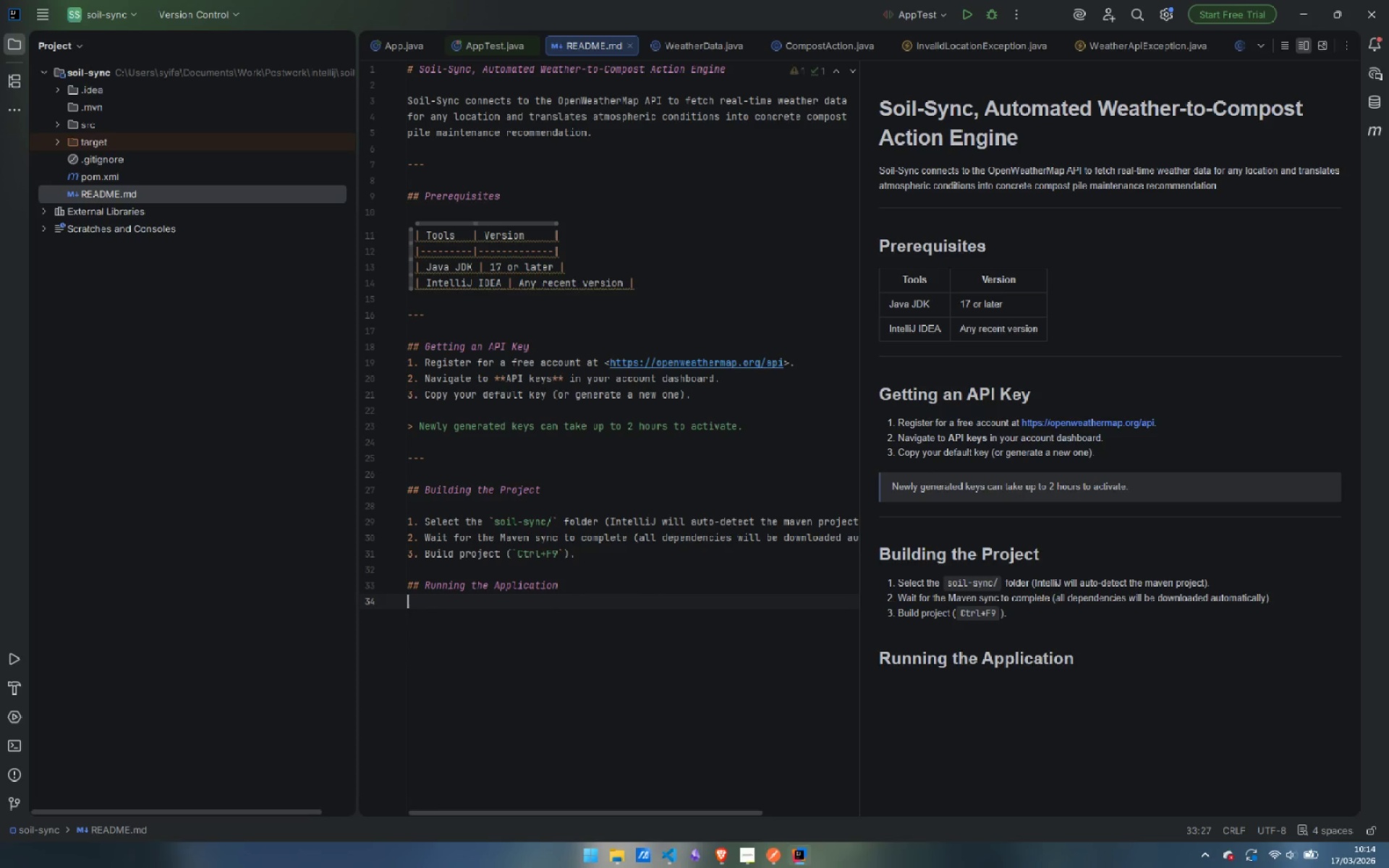 
key(Enter)
 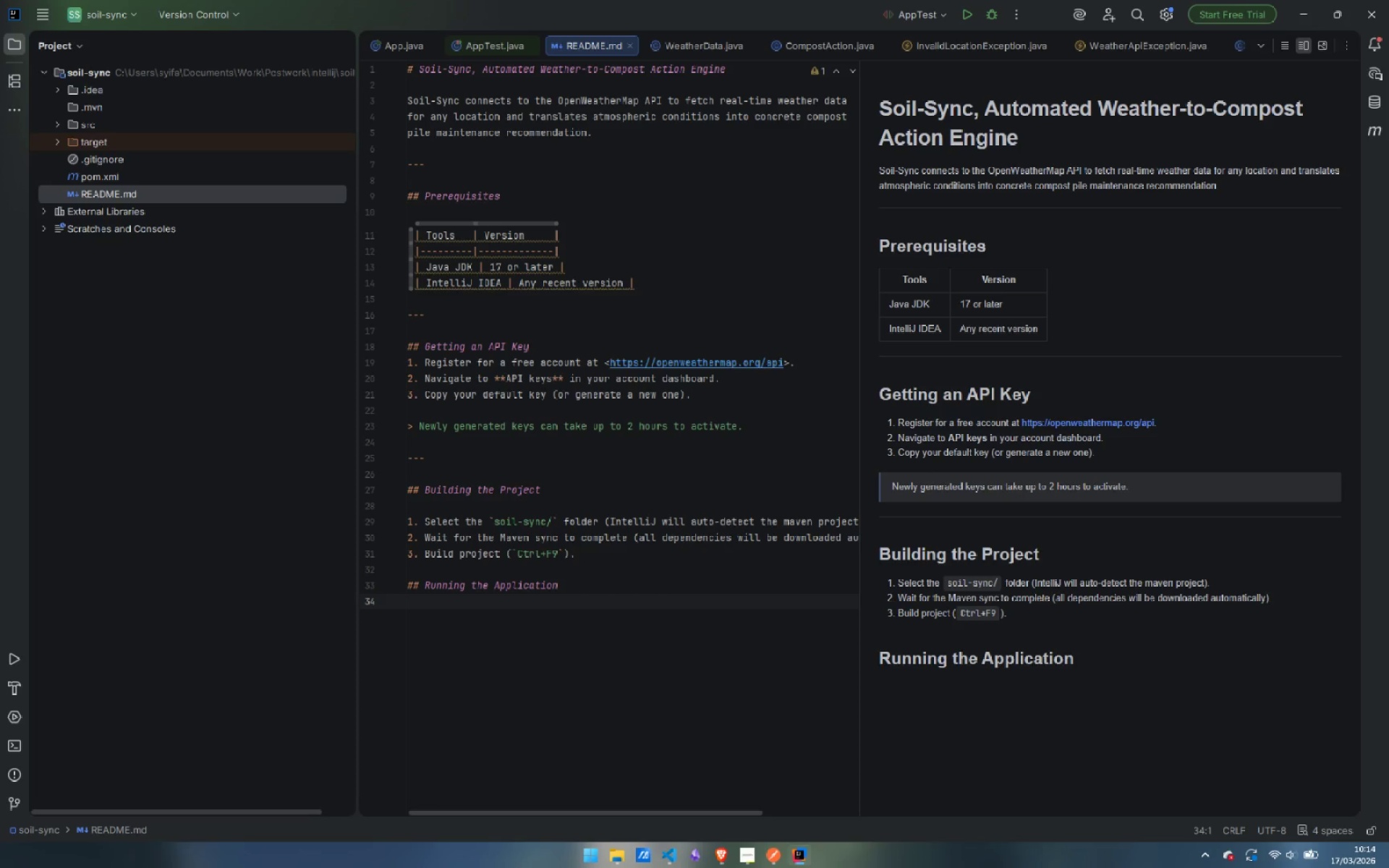 
wait(5.55)
 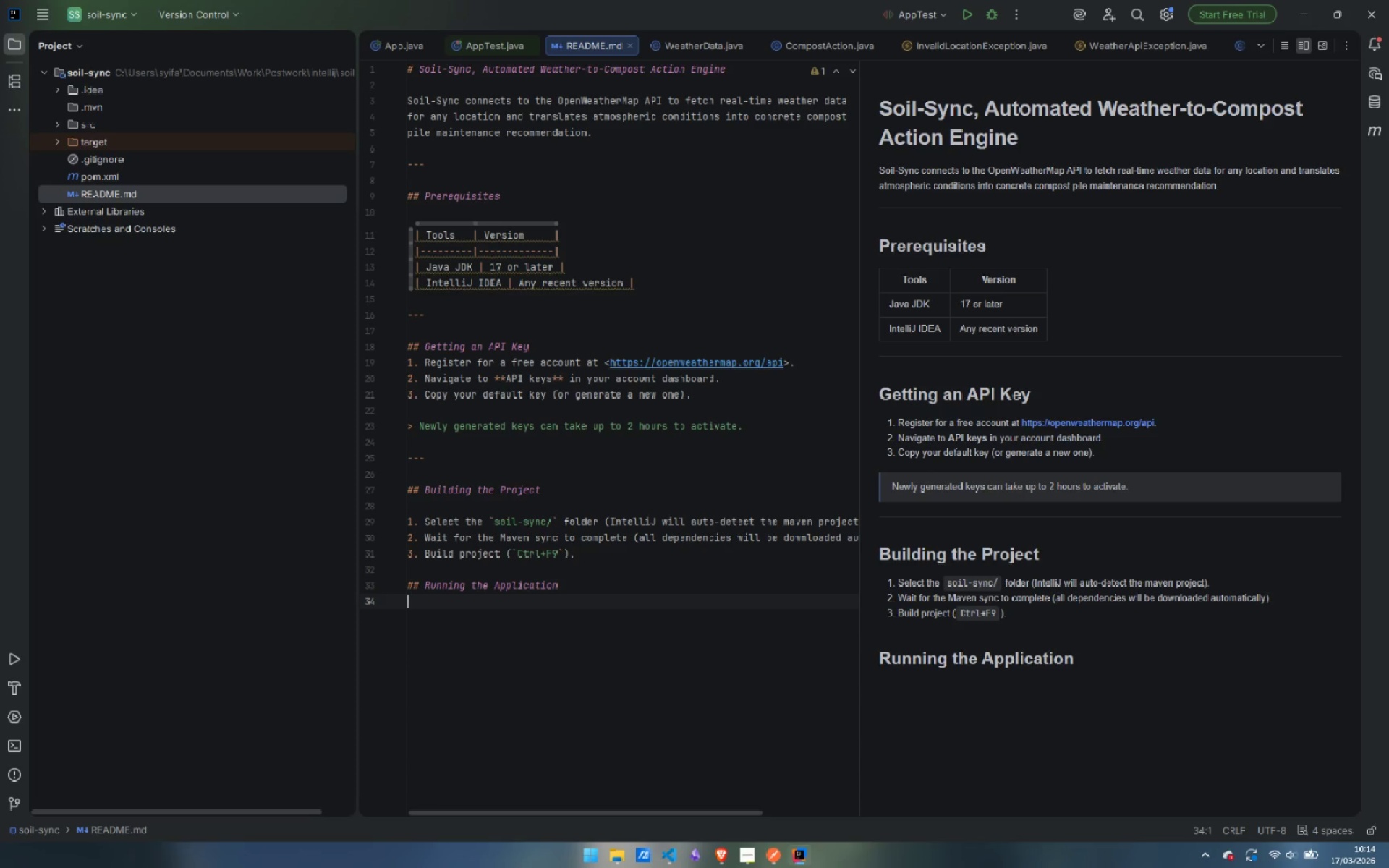 
key(Enter)
 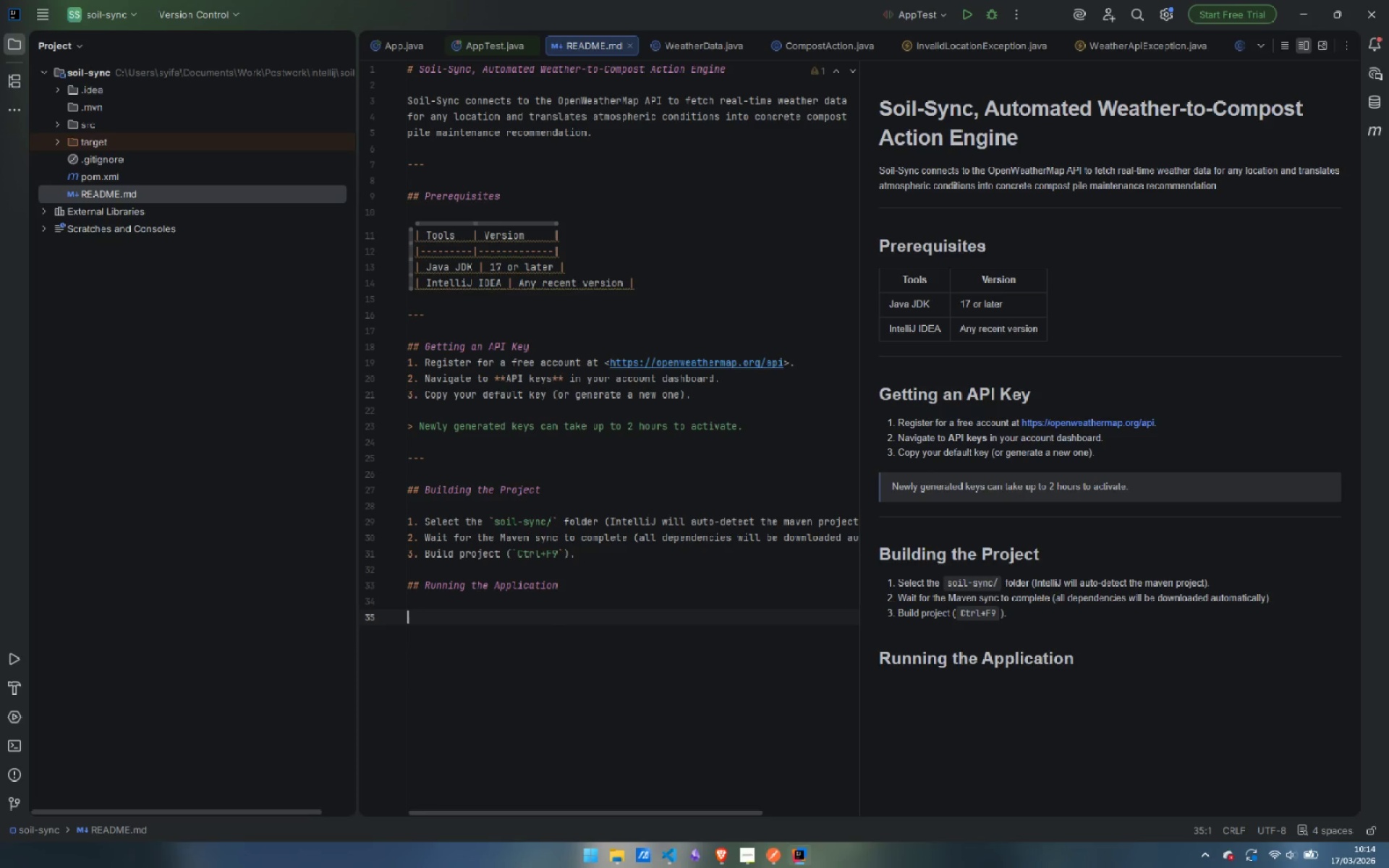 
type(### Methode)
key(Backspace)
type( 1 - Command )
key(Backspace)
type(-line arguments (recommended for scripting)
 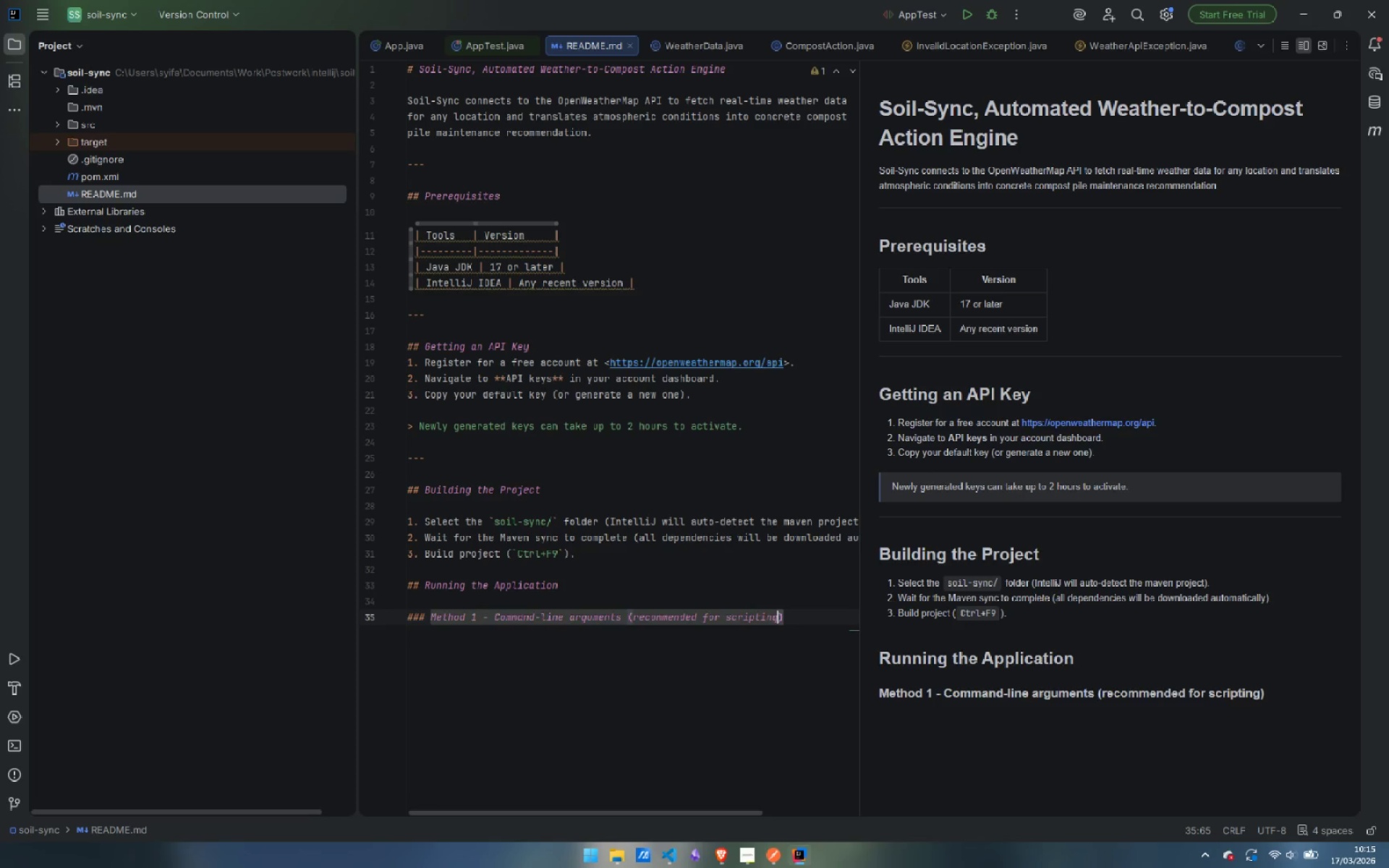 
key(ArrowRight)
 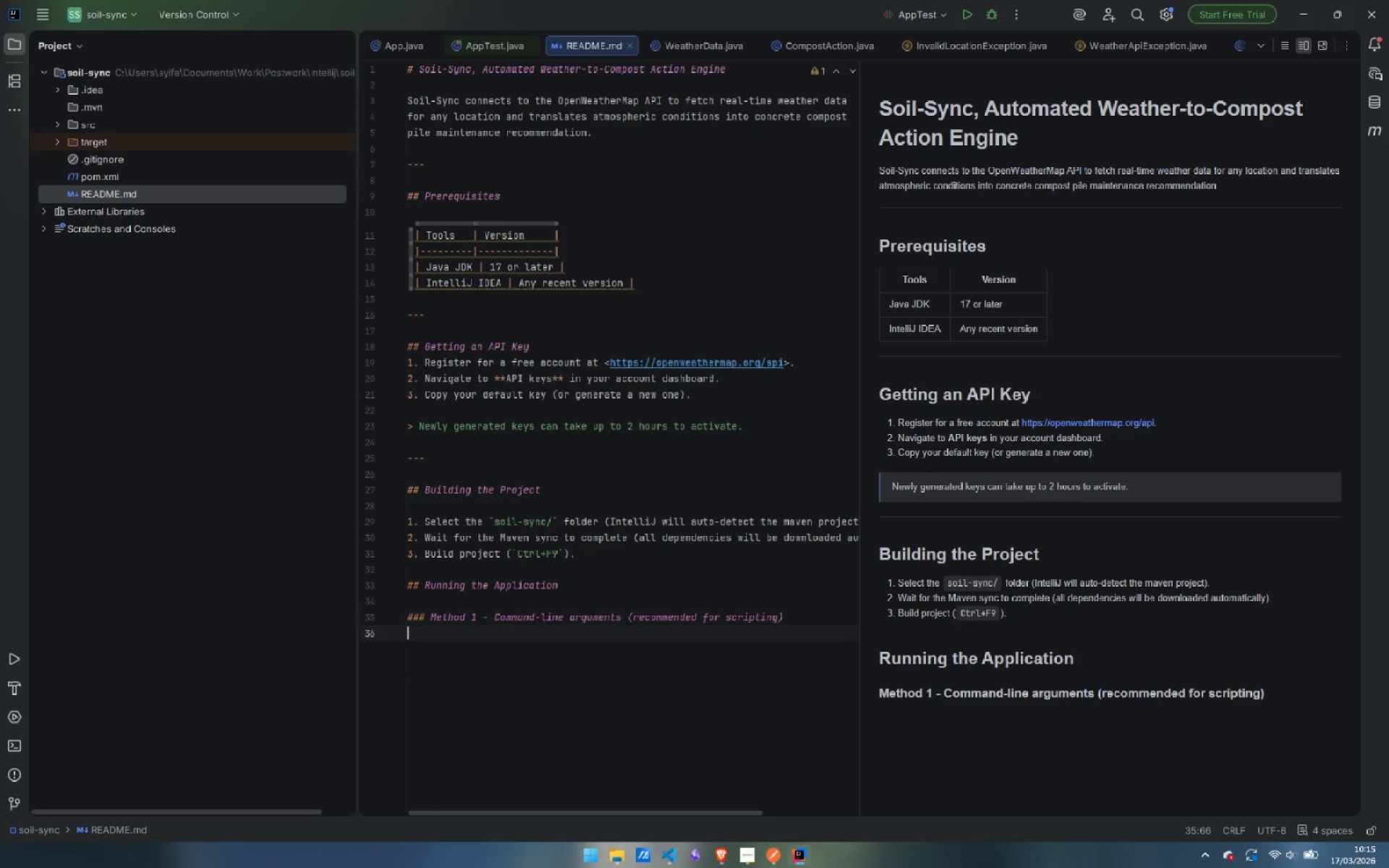 
key(Enter)
 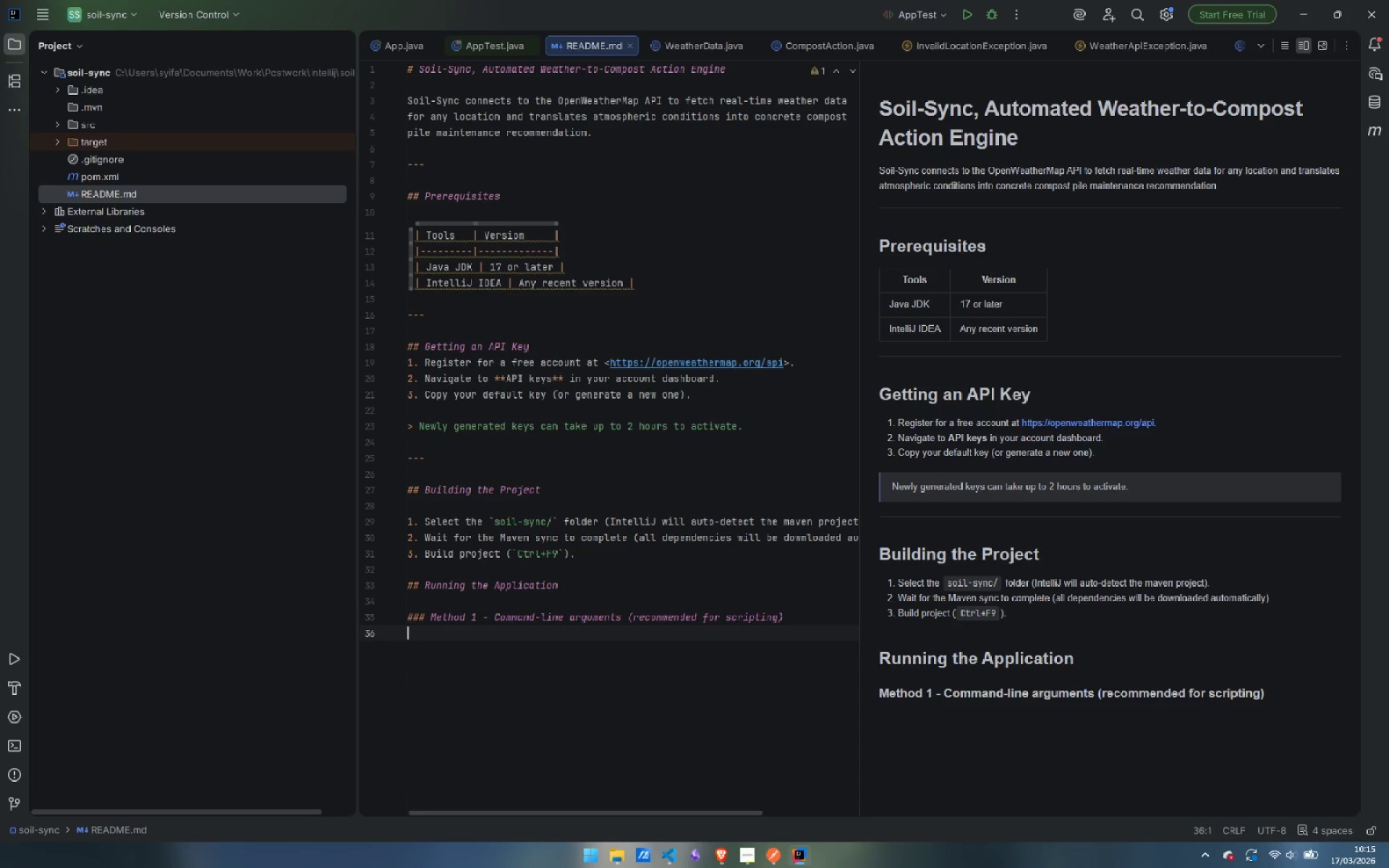 
type(```bash)
 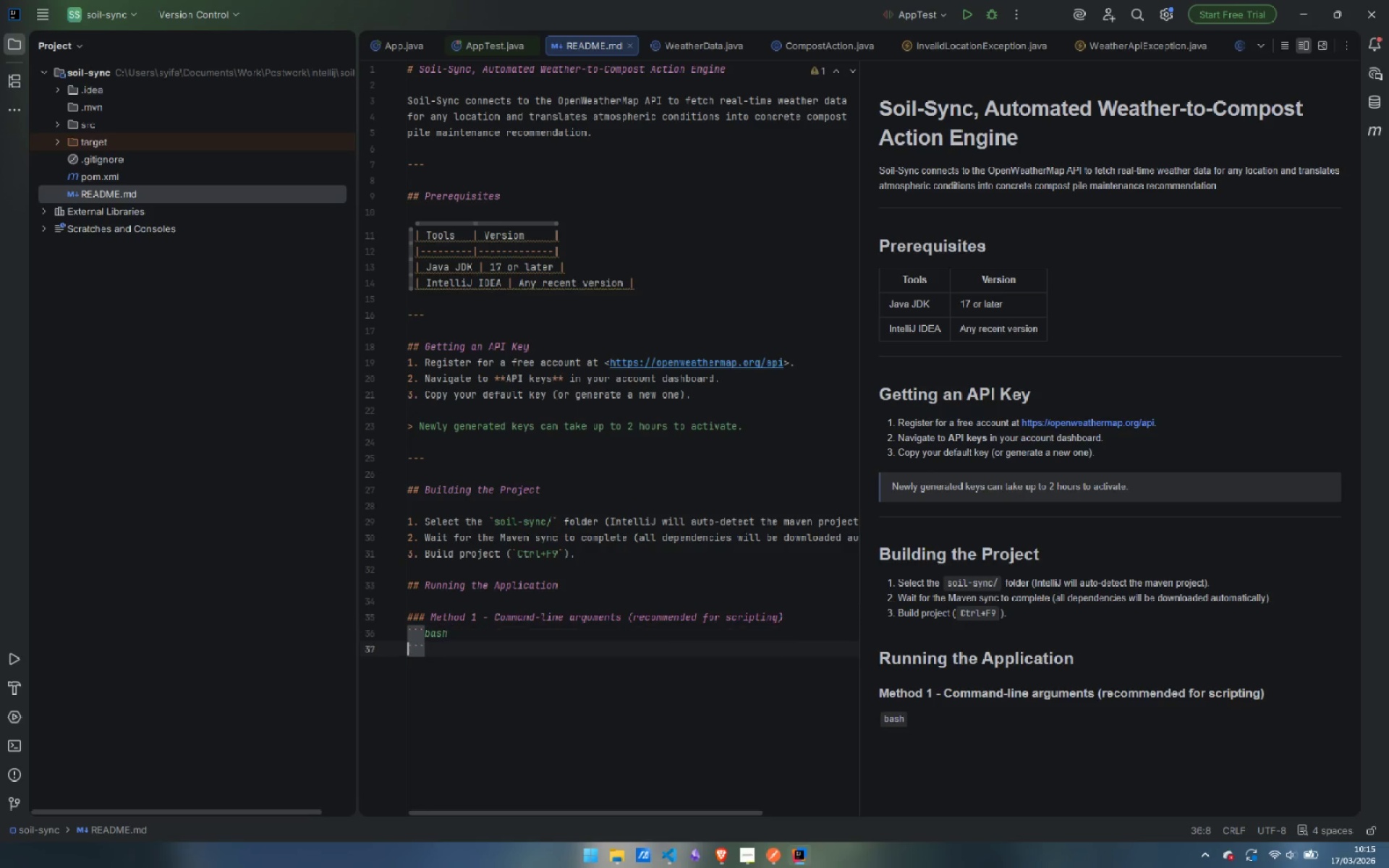 
key(Enter)
 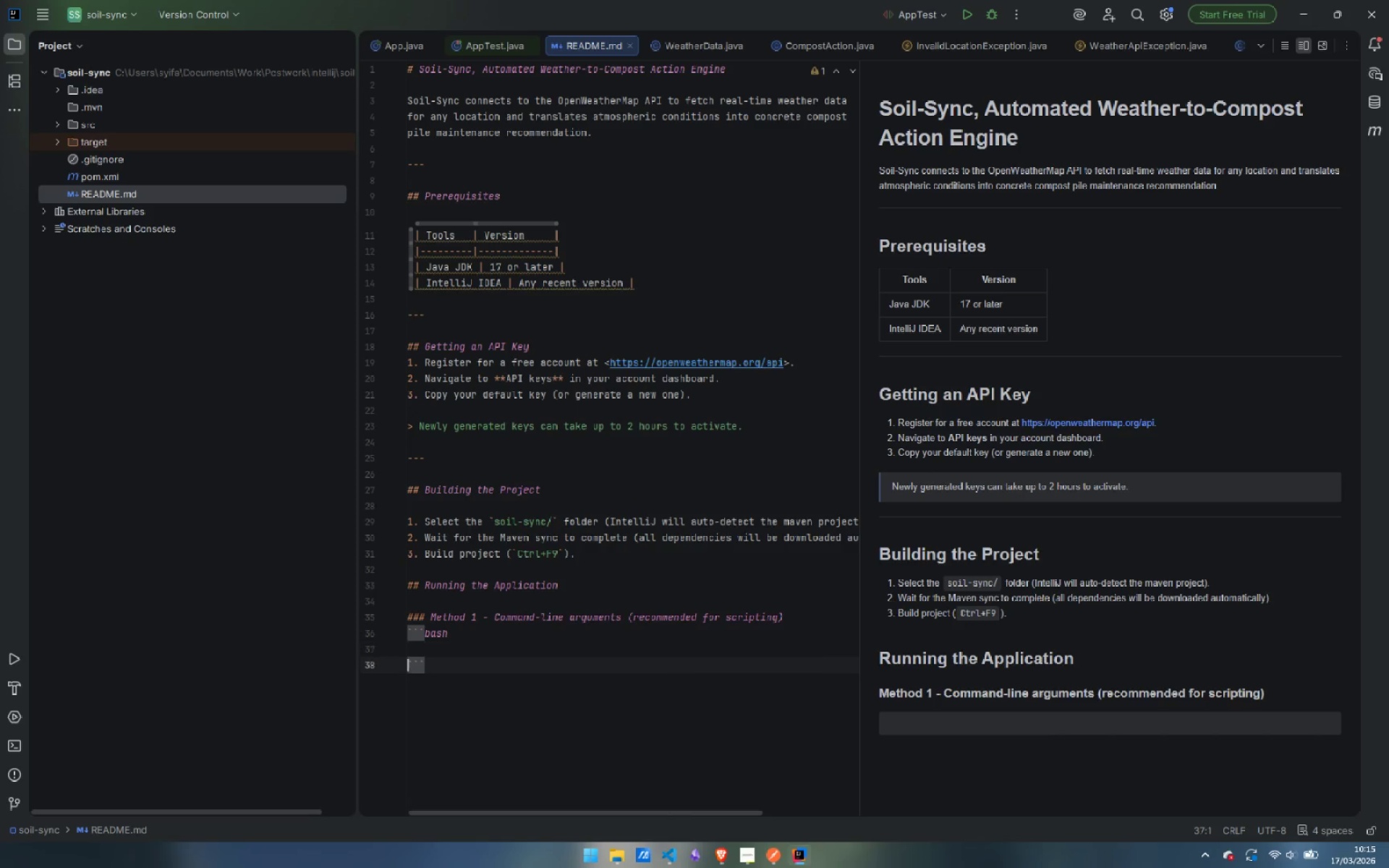 
key(Enter)
 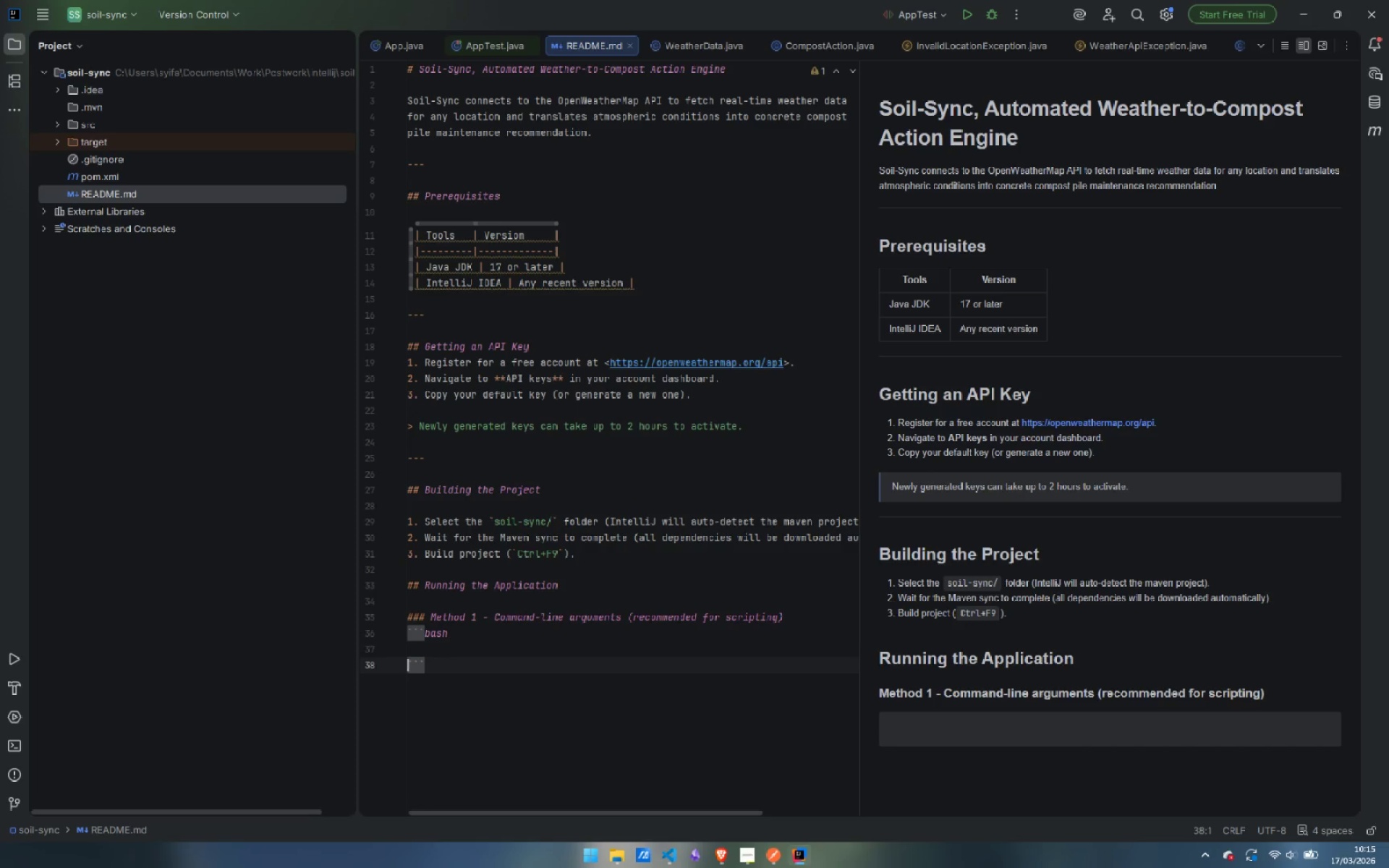 
key(ArrowUp)
 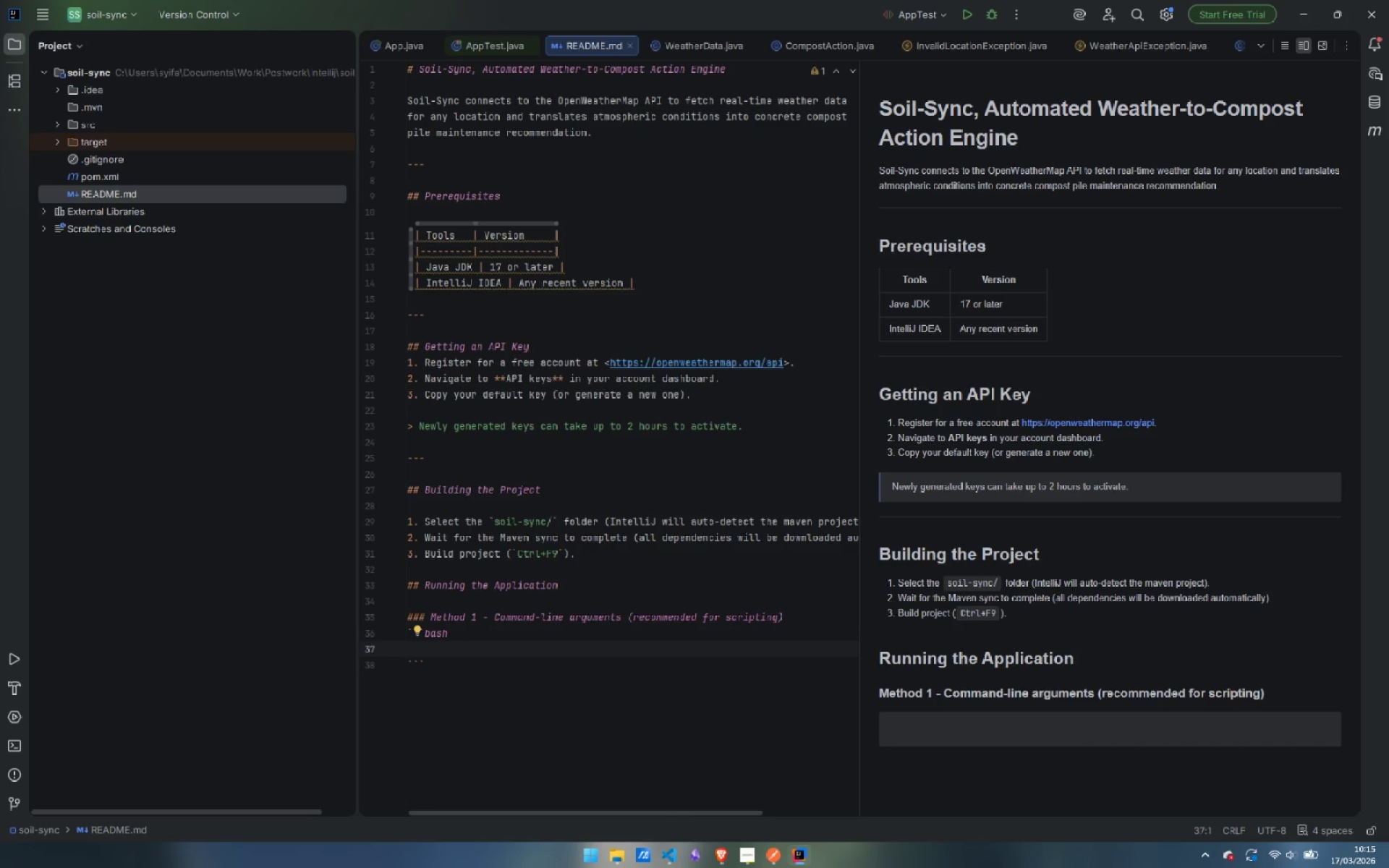 
type(h)
key(Backspace)
type(java -jar target/soil-sync-1.0.0.jar <API_KEY> "<>)
 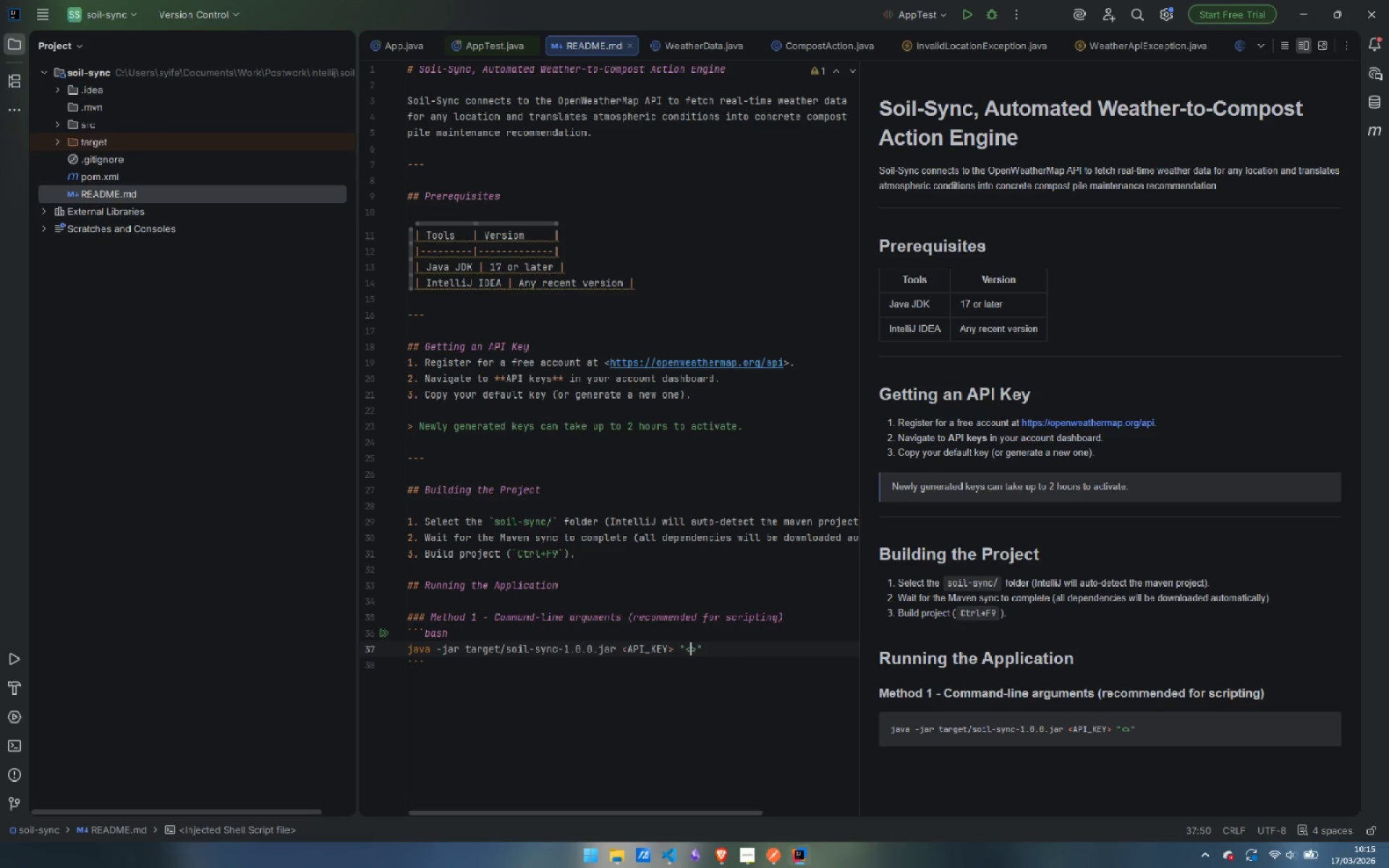 
 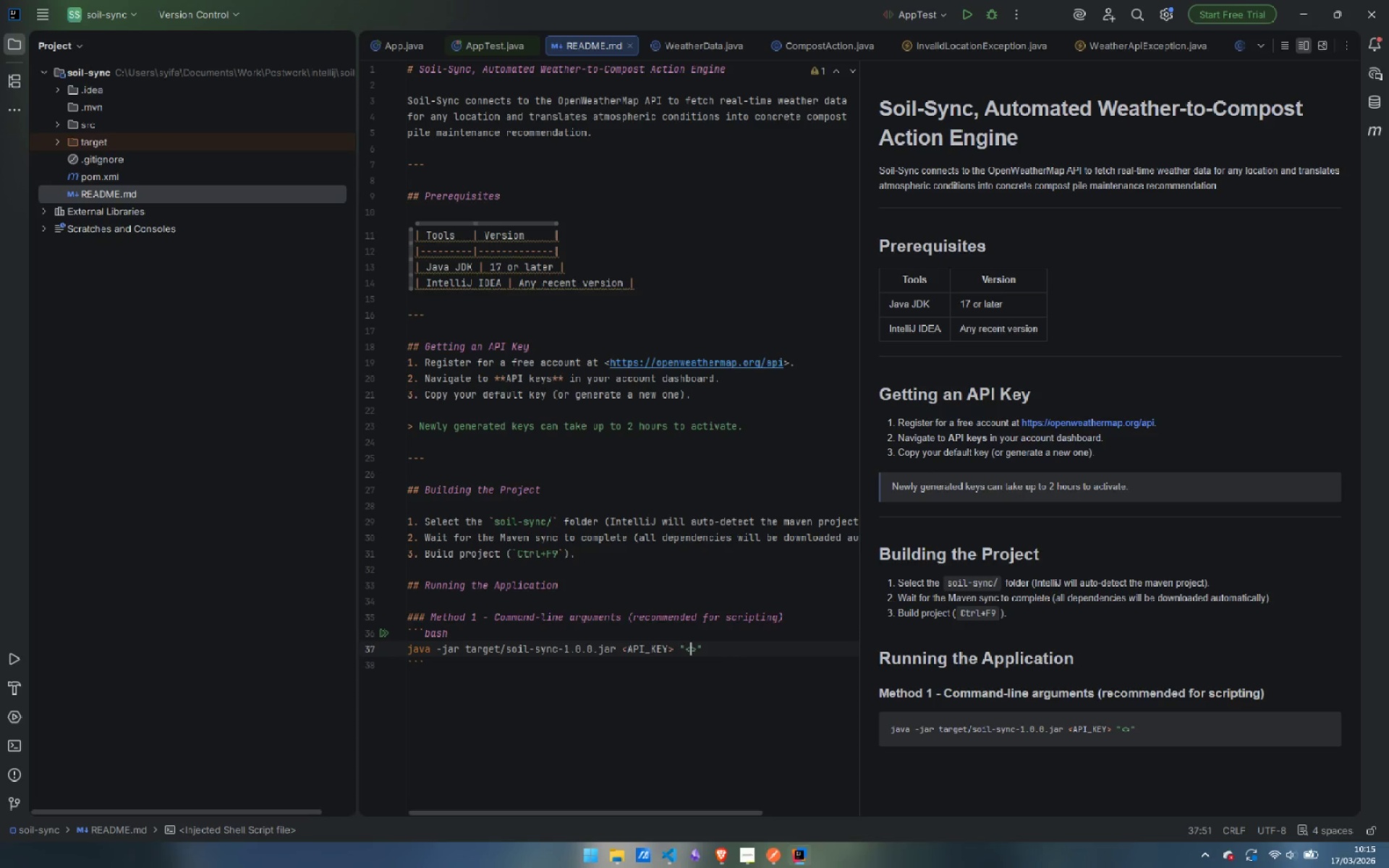 
key(ArrowLeft)
 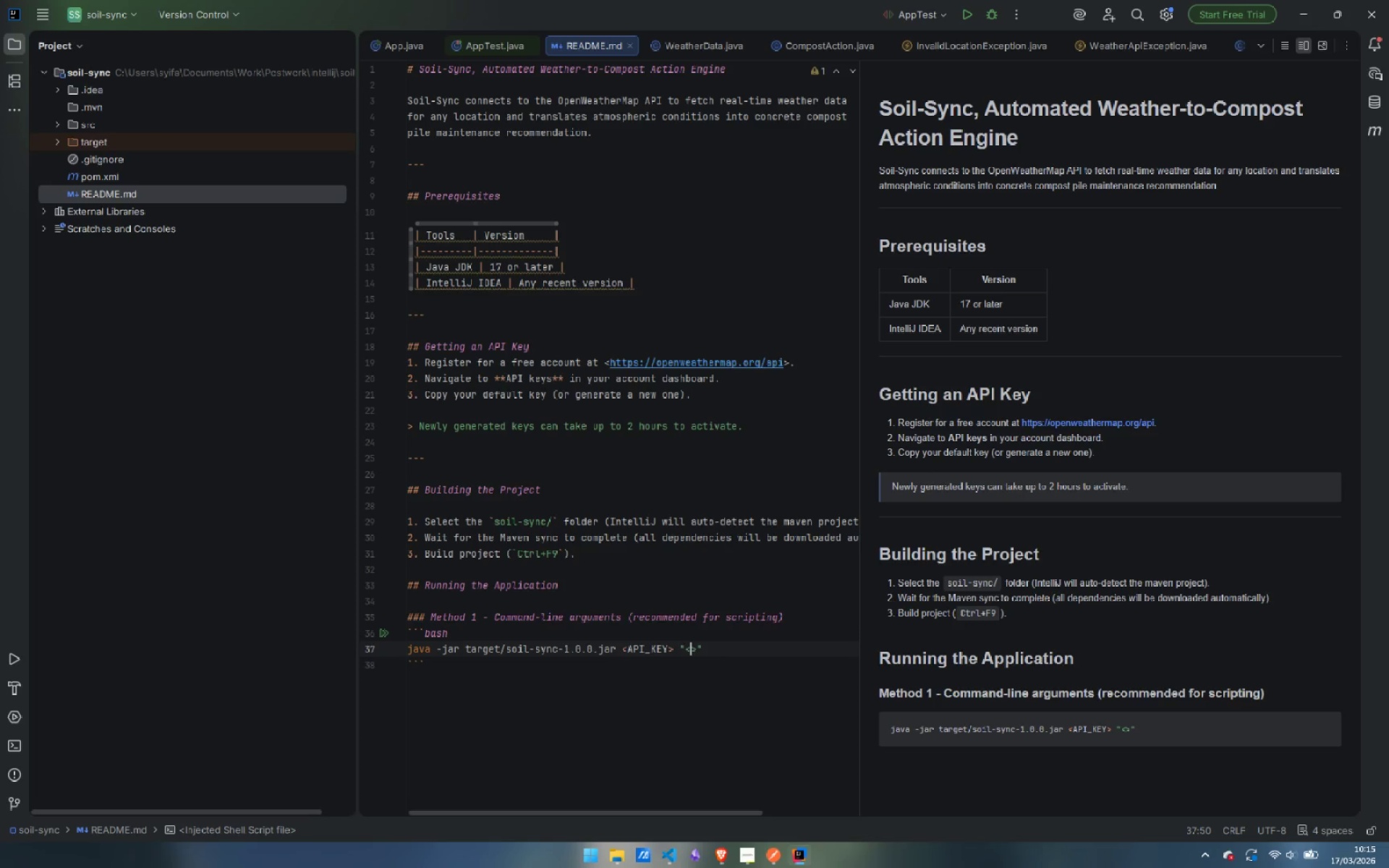 
type(LOCATION)
 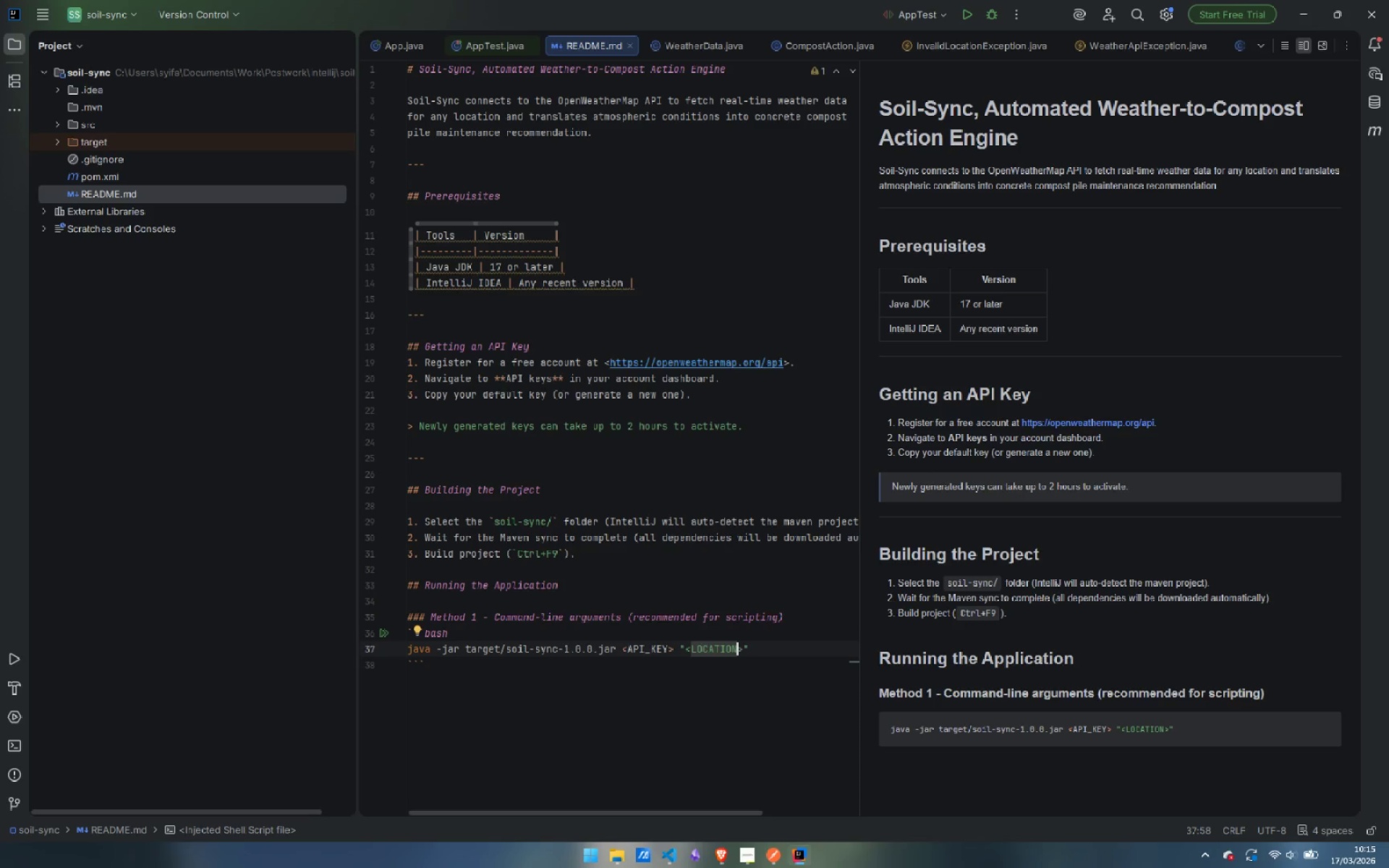 
key(ArrowRight)
 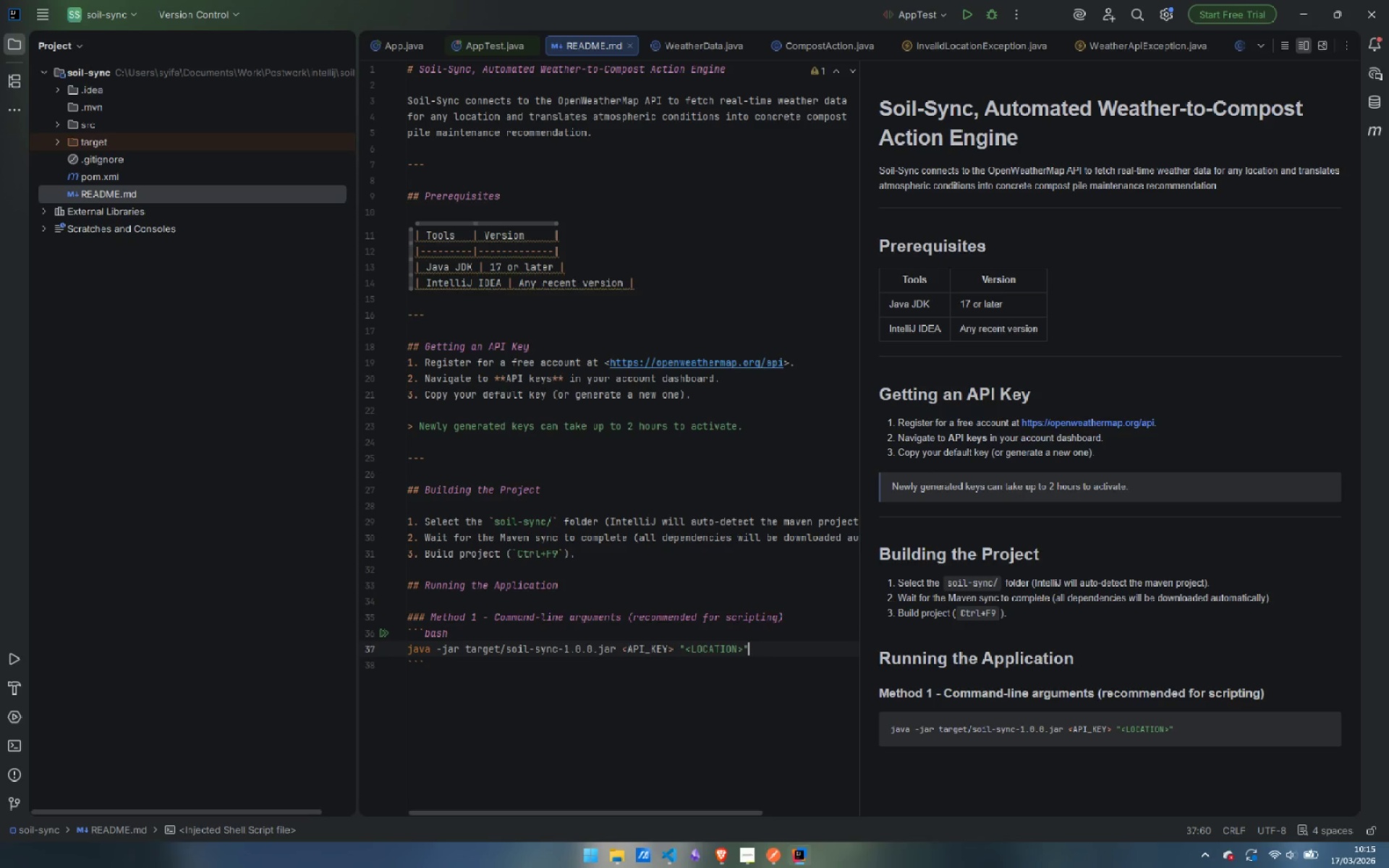 
key(ArrowRight)
 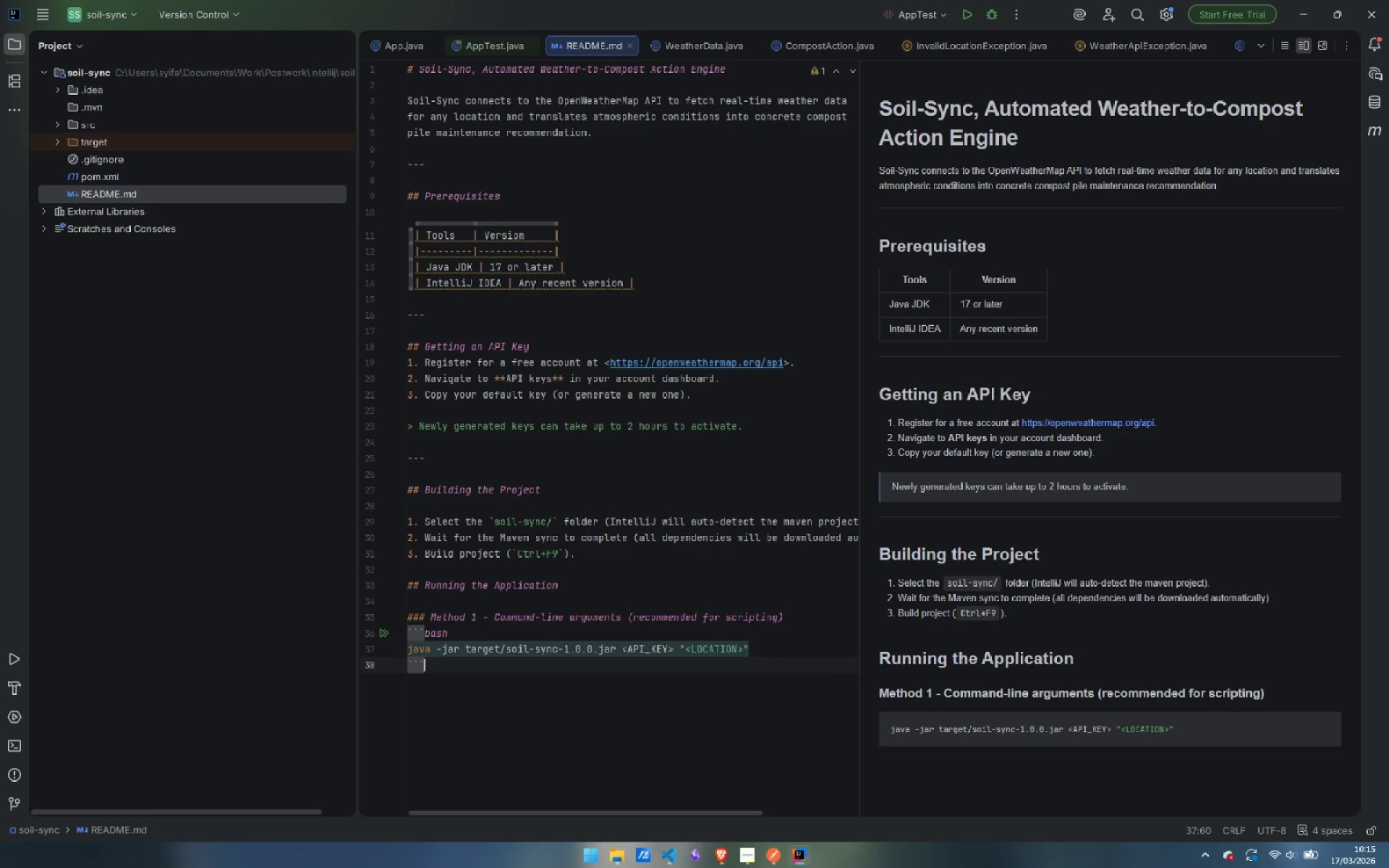 
key(ArrowDown)
 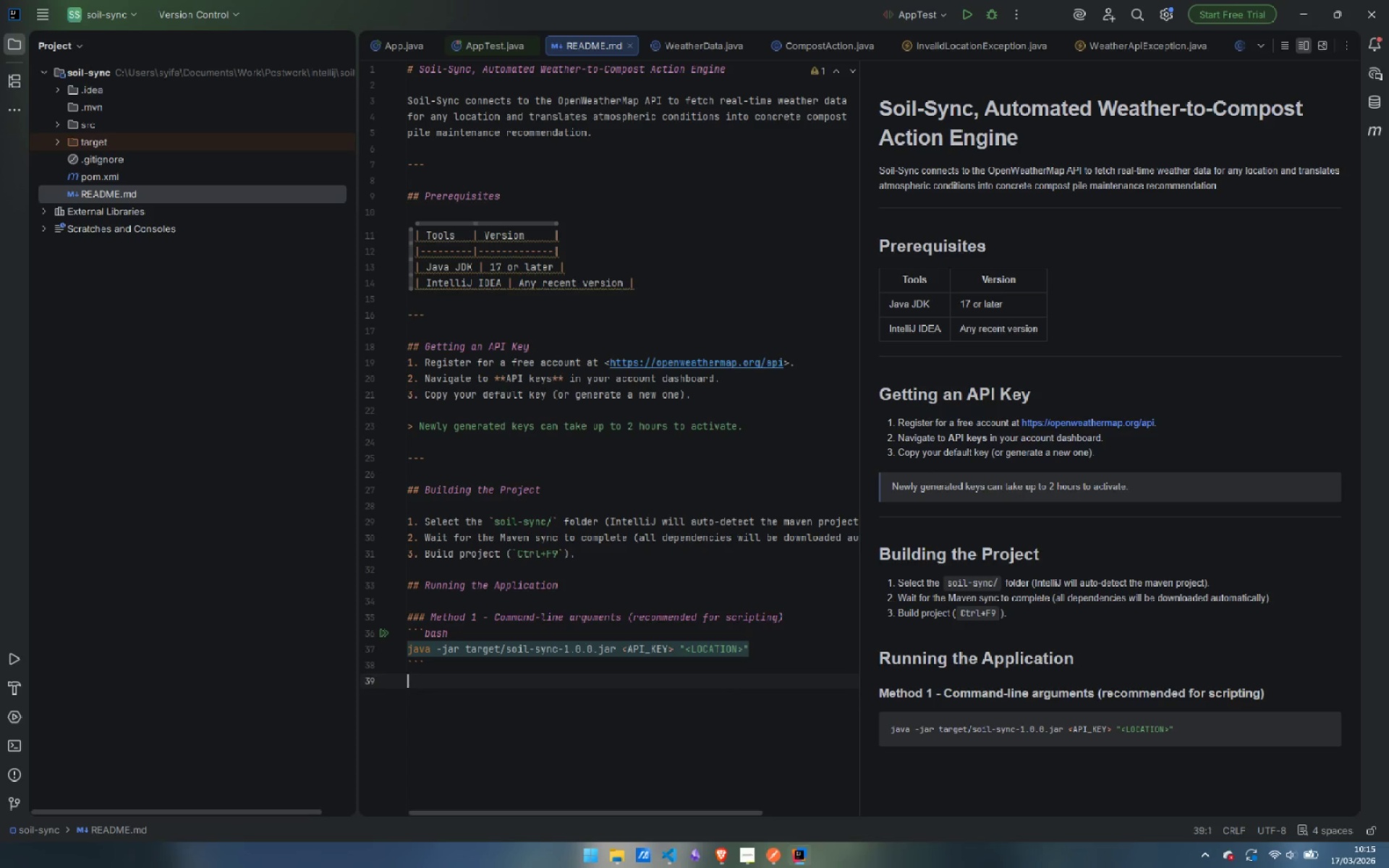 
key(Enter)
 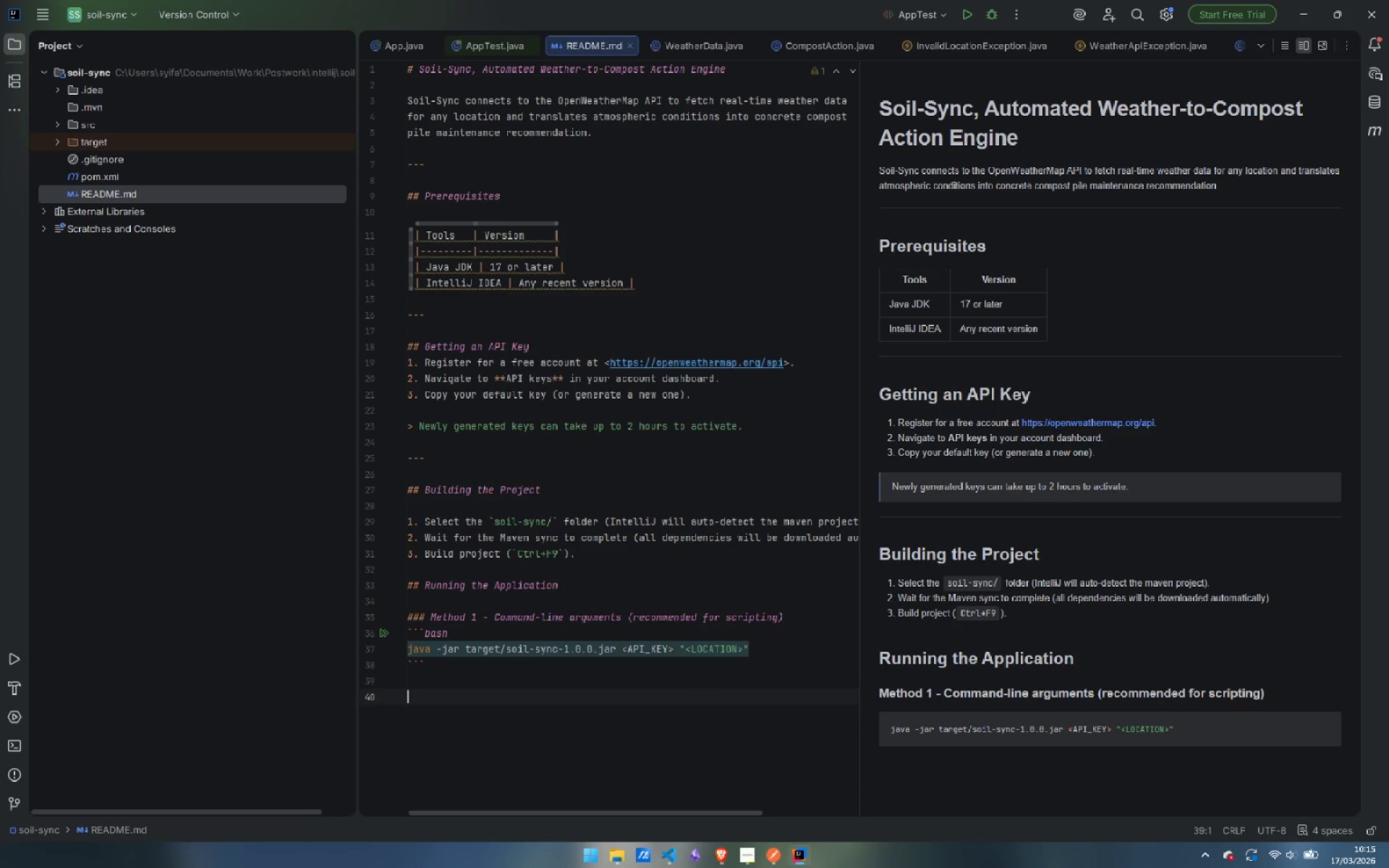 
key(Enter)
 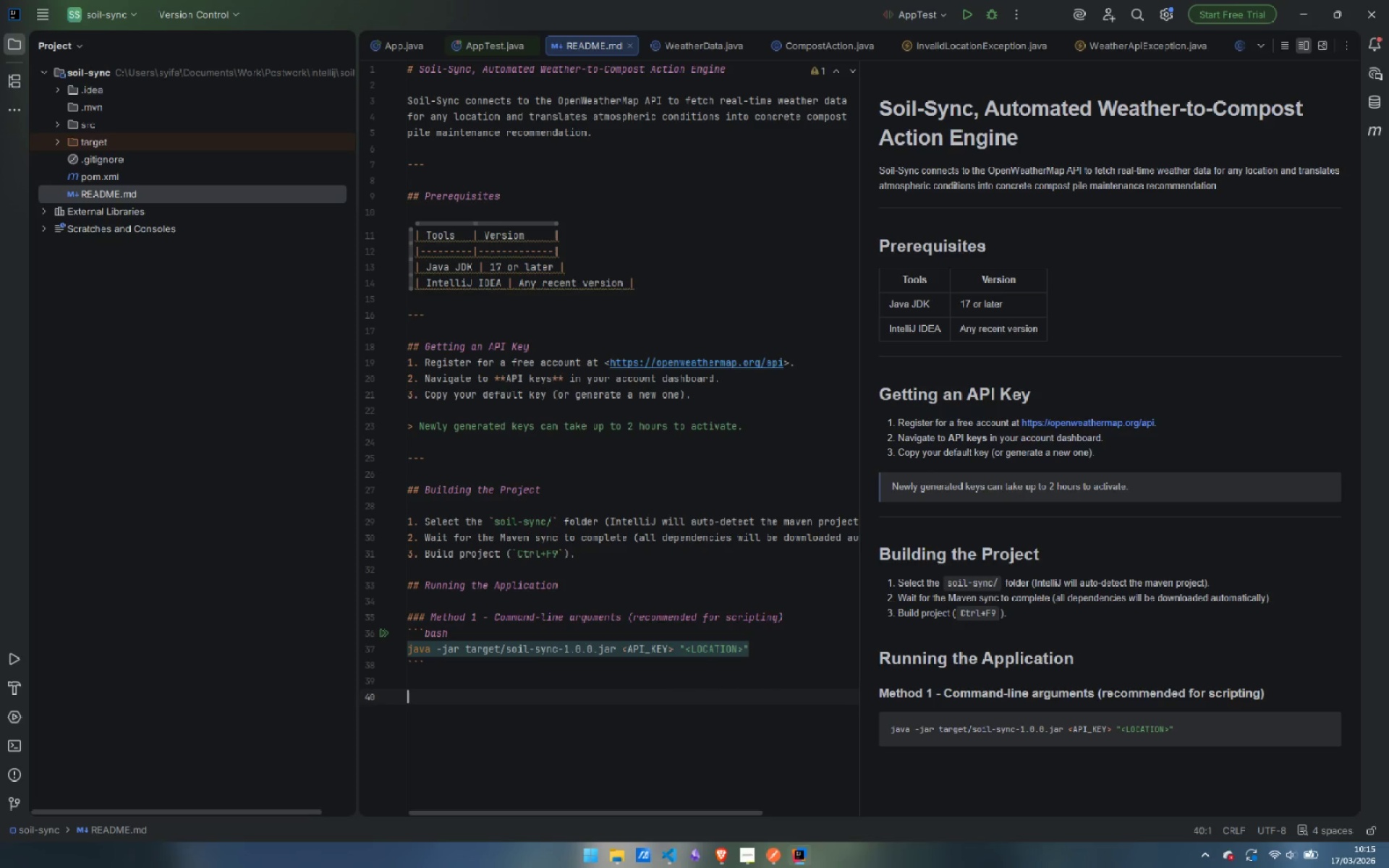 
type(**Examples:**)
 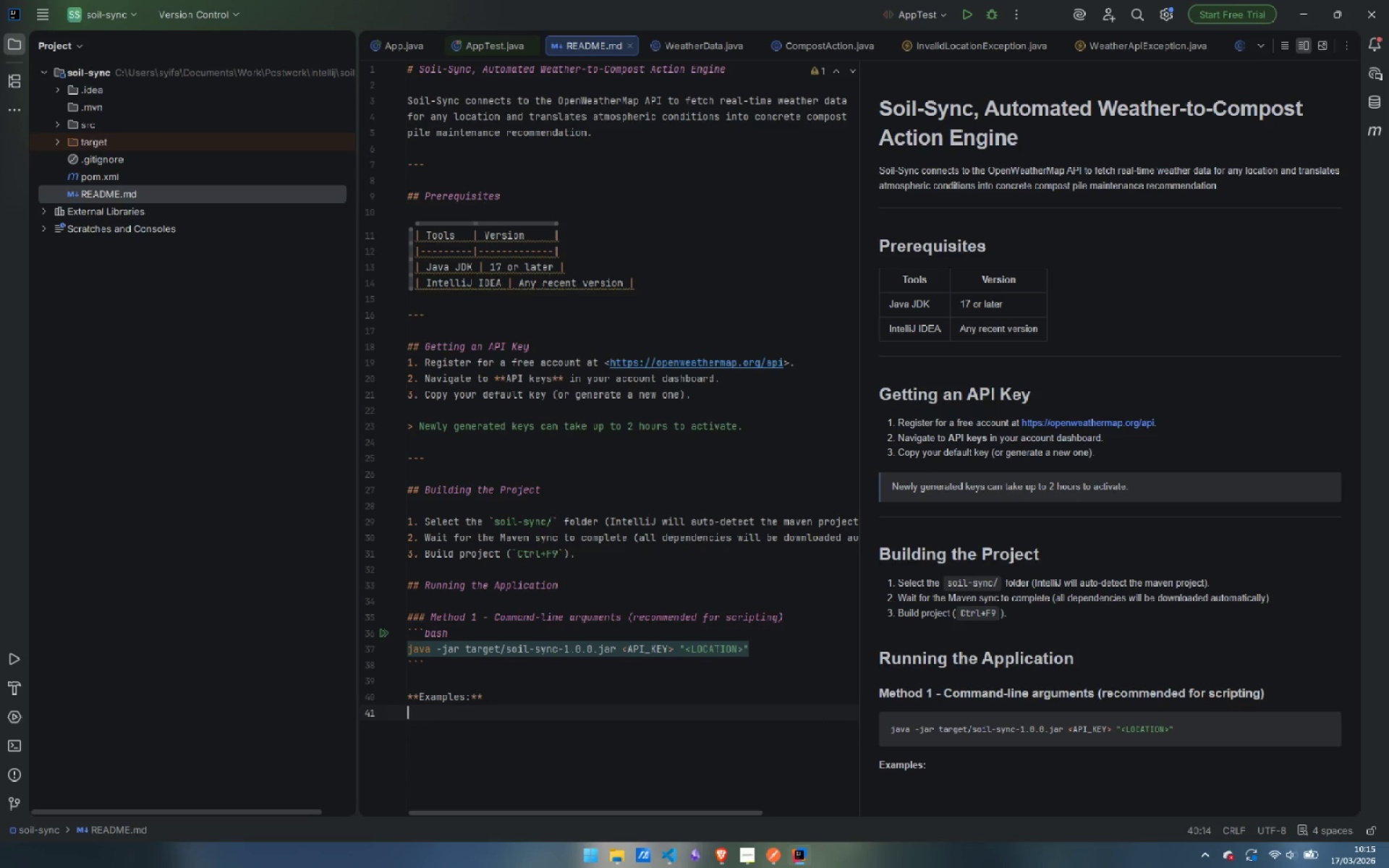 
 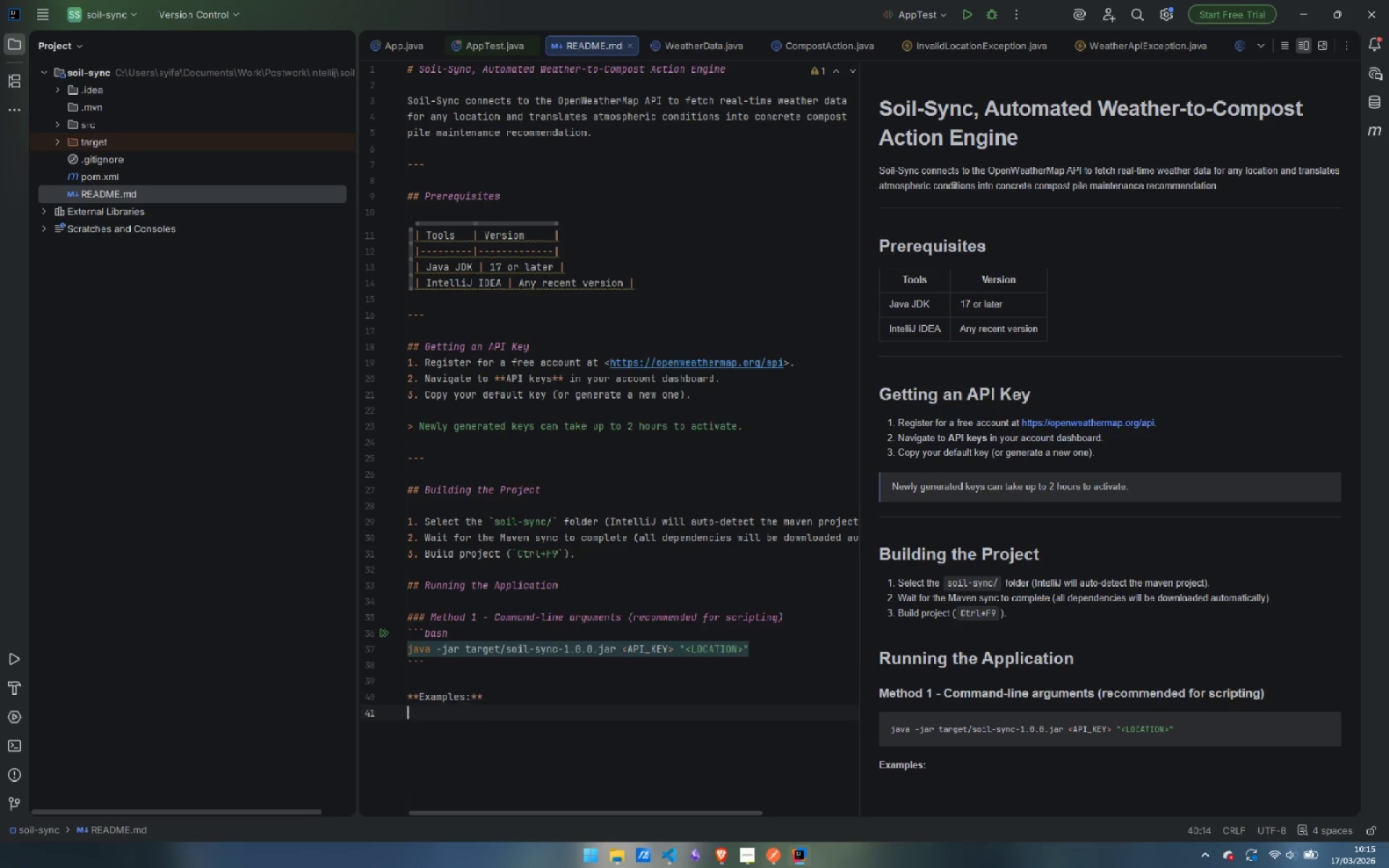 
key(Enter)
 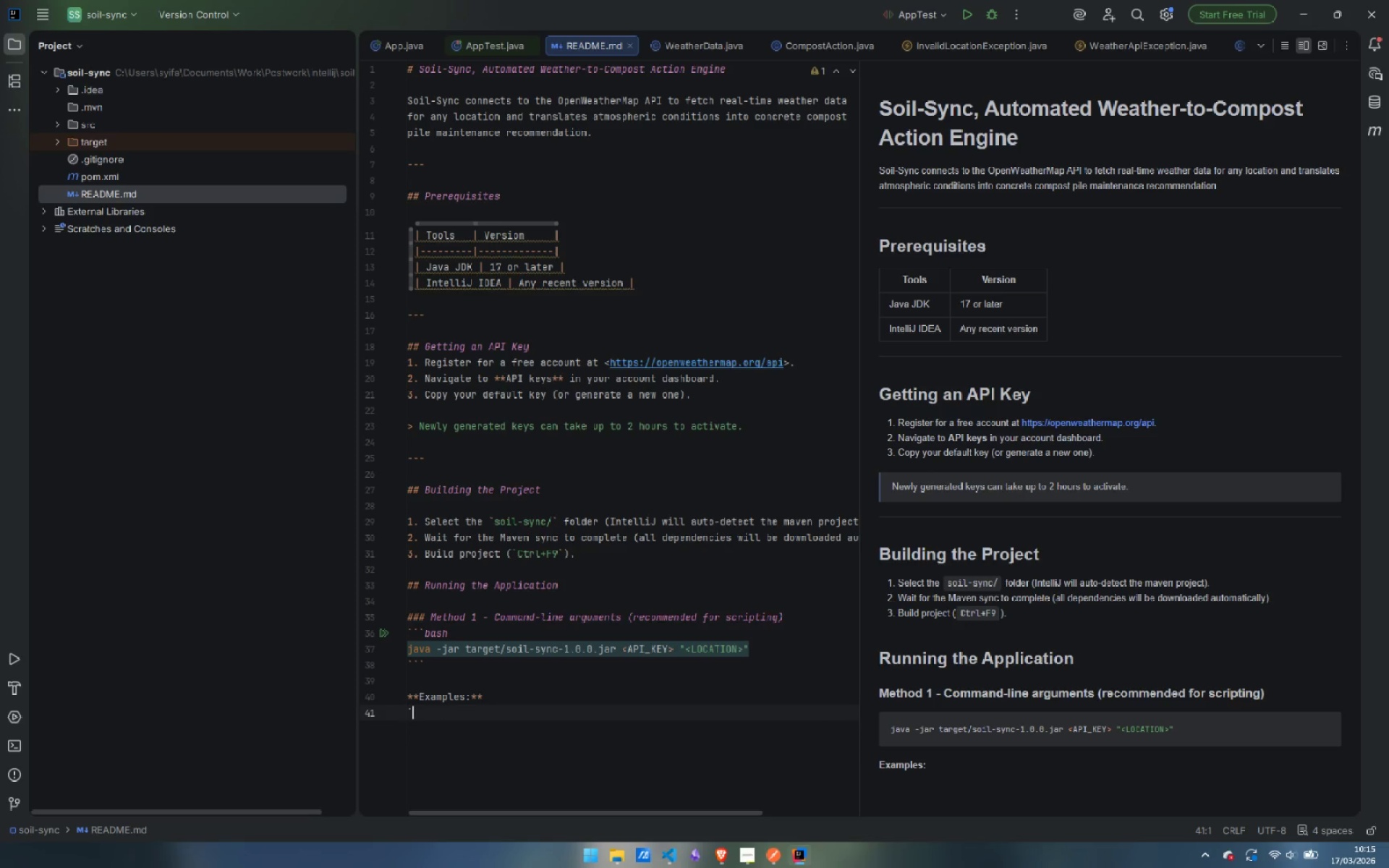 
type(```bash)
 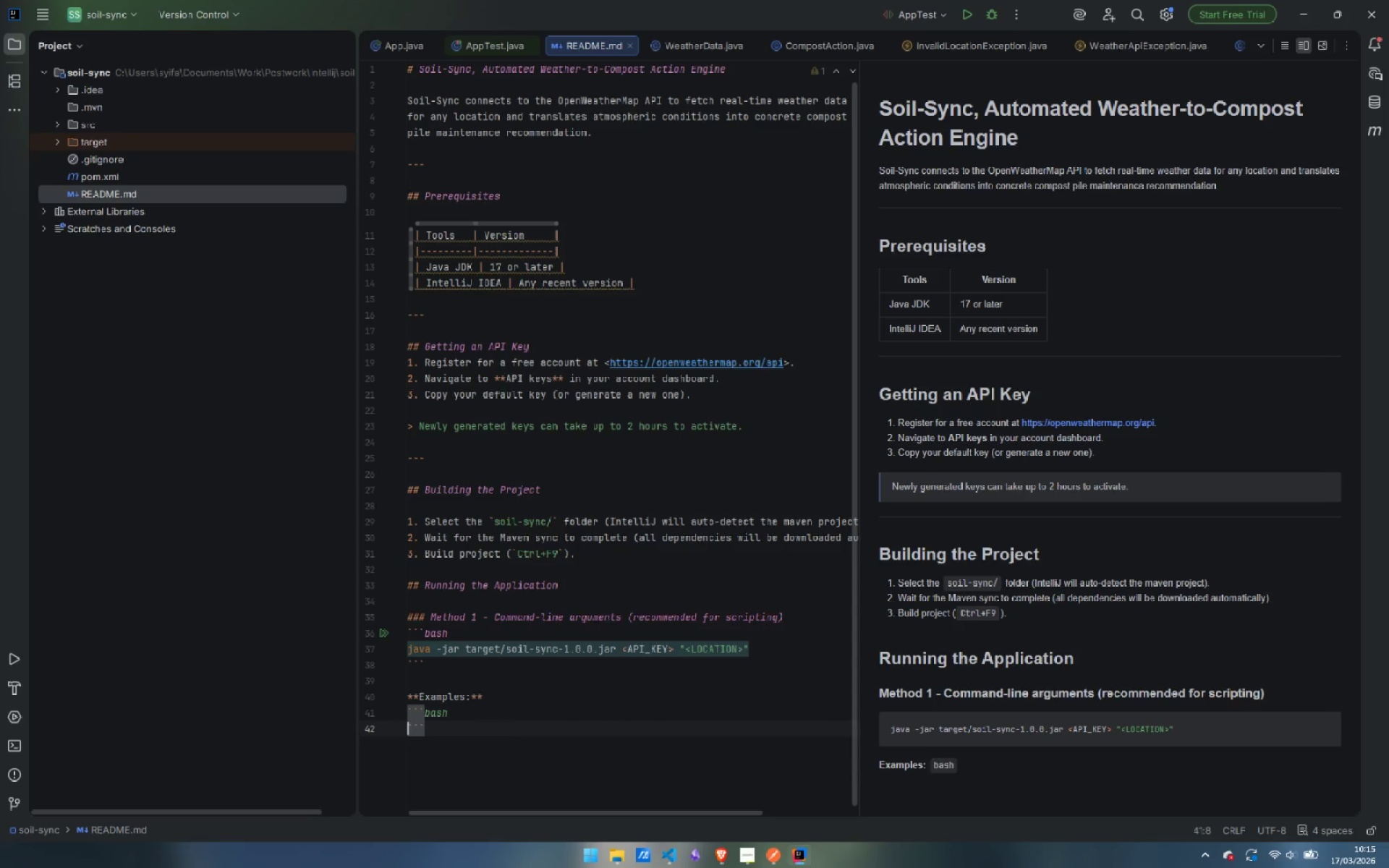 
key(Enter)
 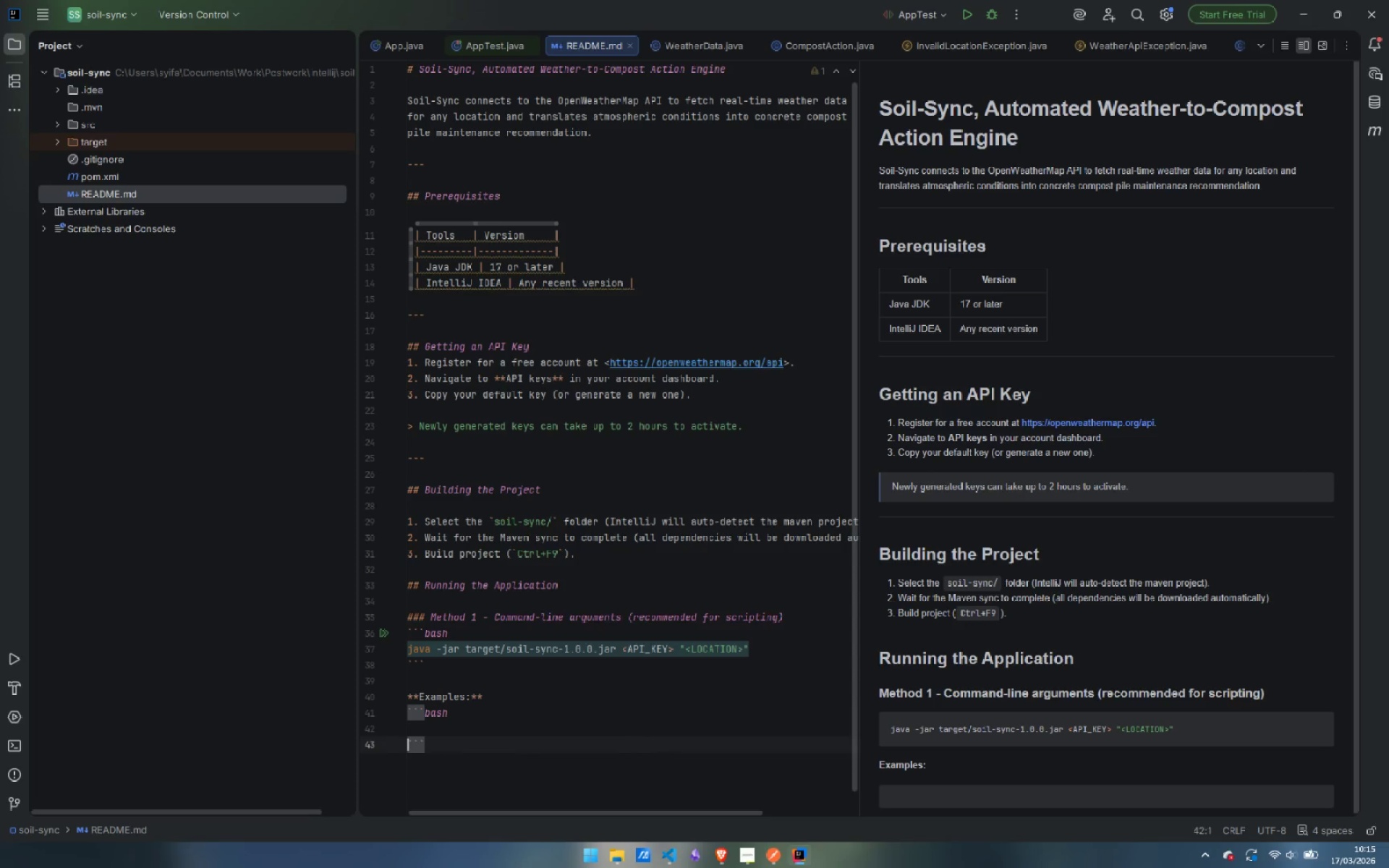 
key(Enter)
 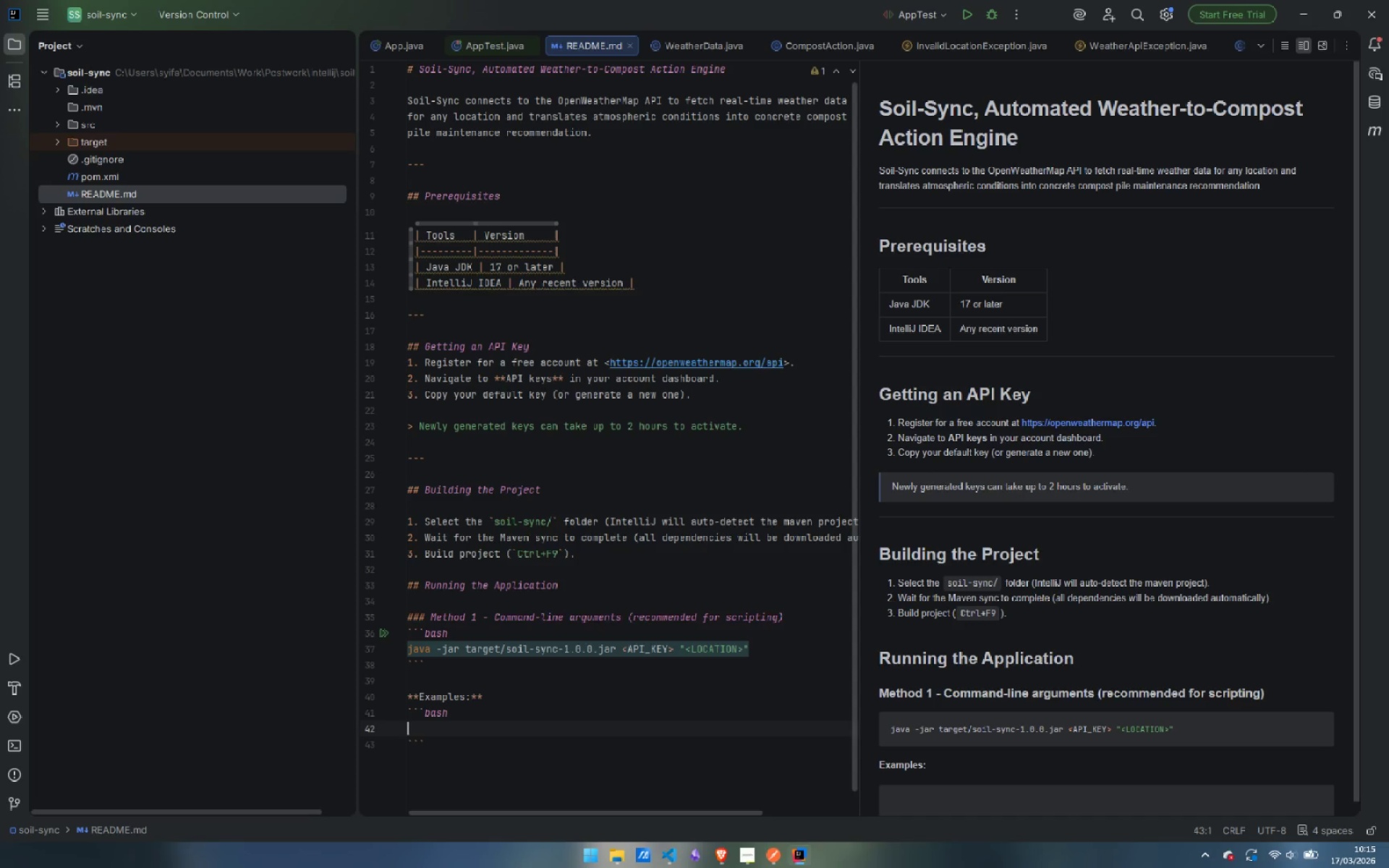 
key(ArrowUp)
 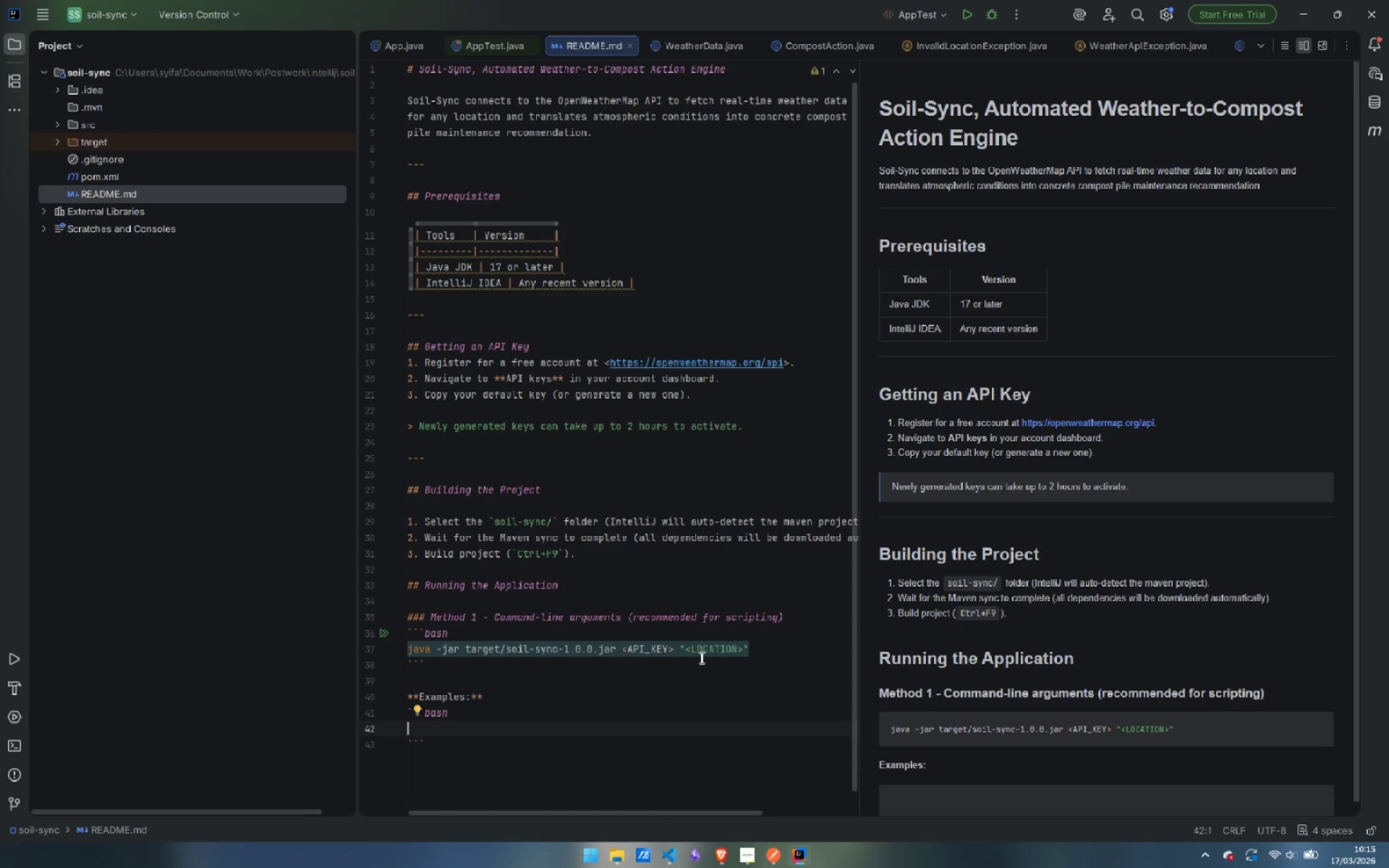 
wait(7.24)
 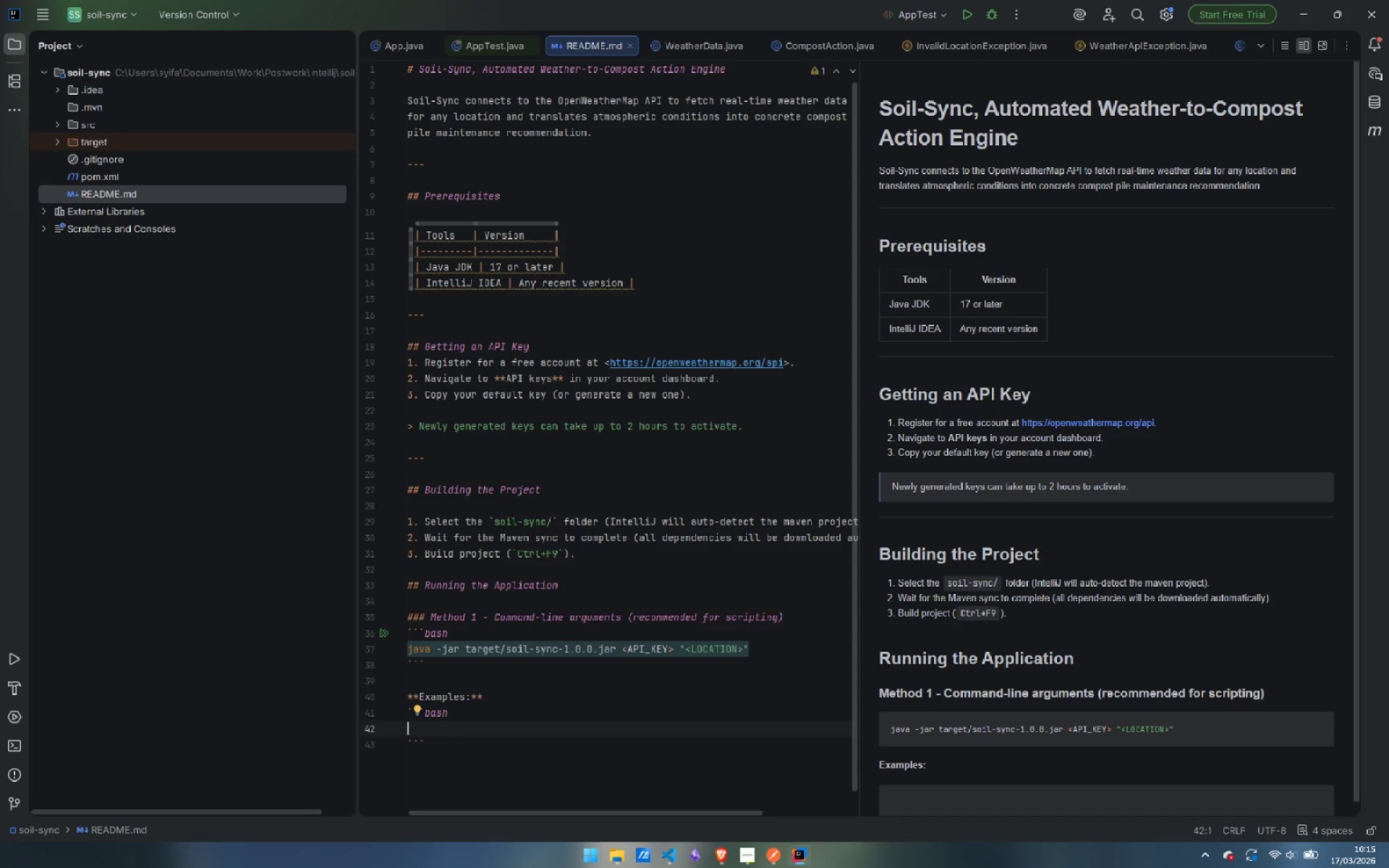 
left_click_drag(start_coordinate=[754, 649], to_coordinate=[401, 647])
 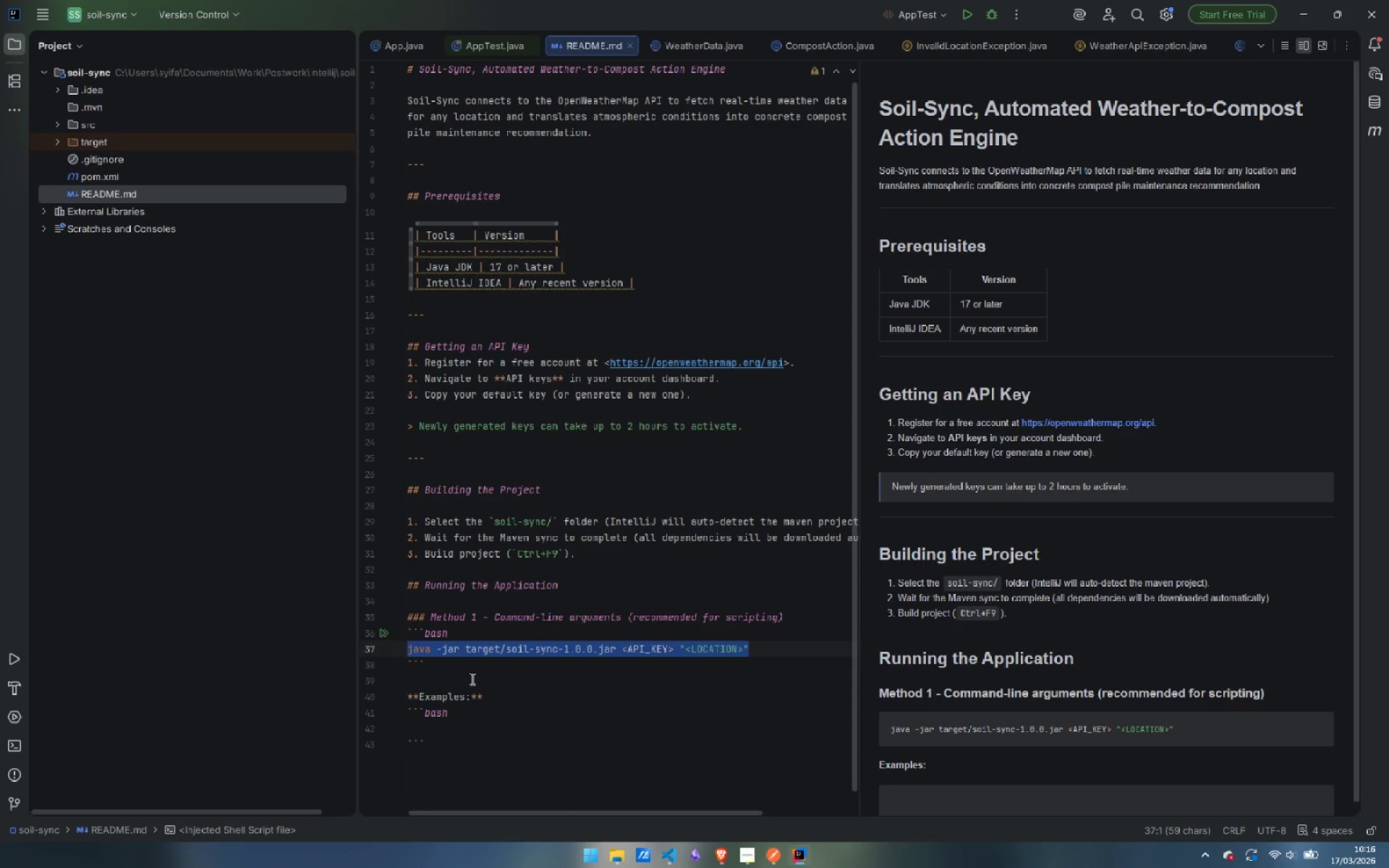 
key(Control+ControlLeft)
 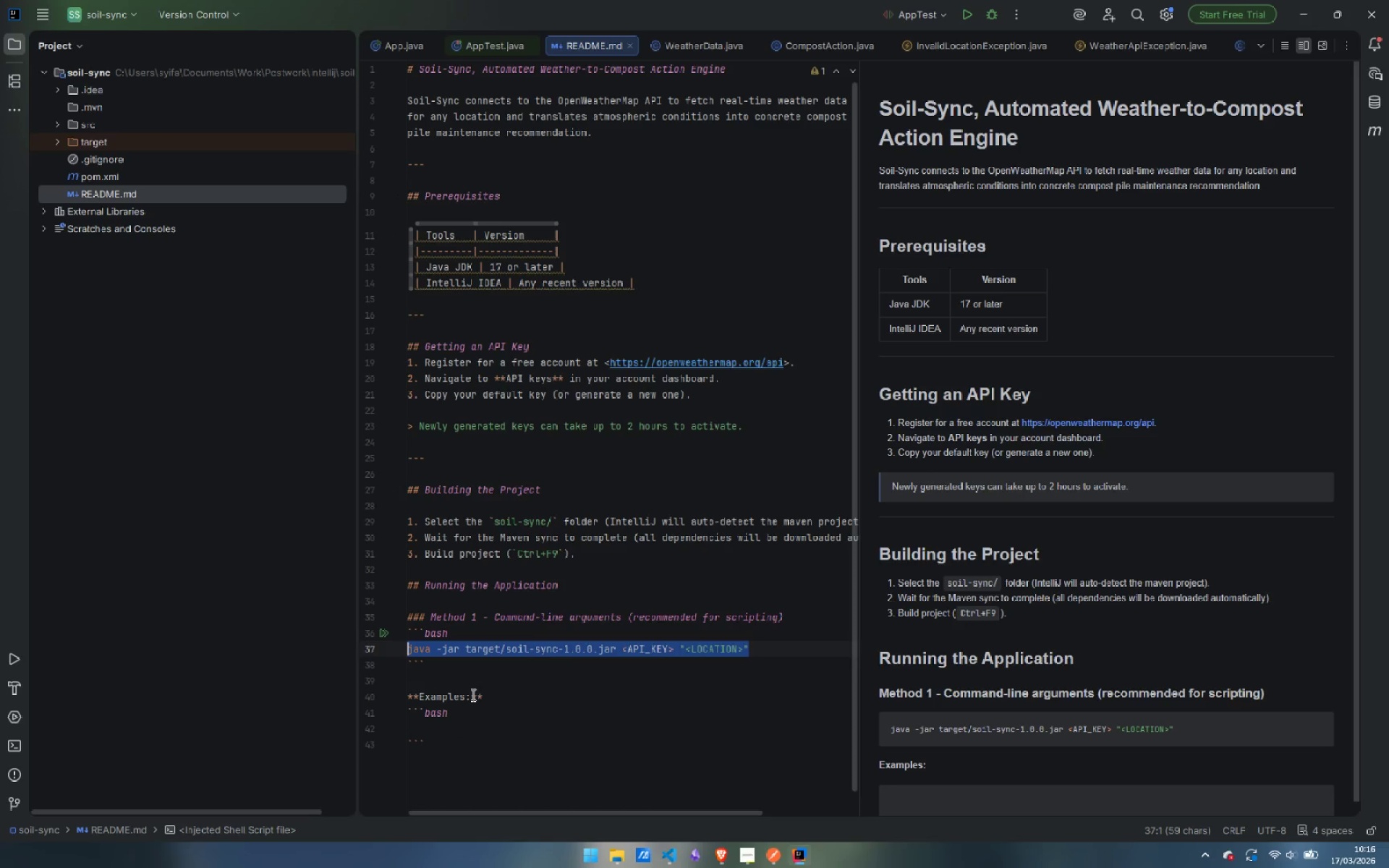 
key(Control+C)
 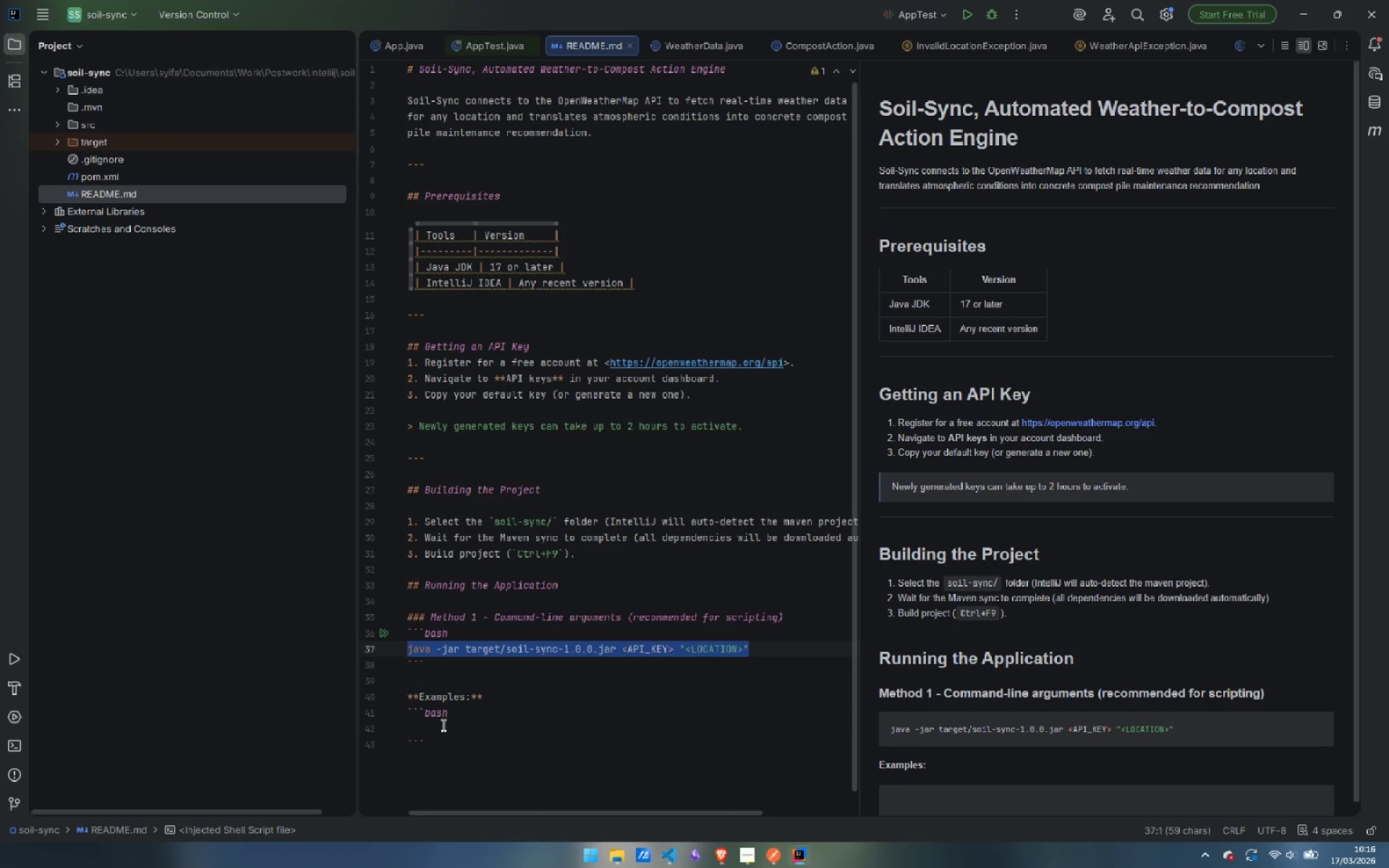 
left_click([442, 725])
 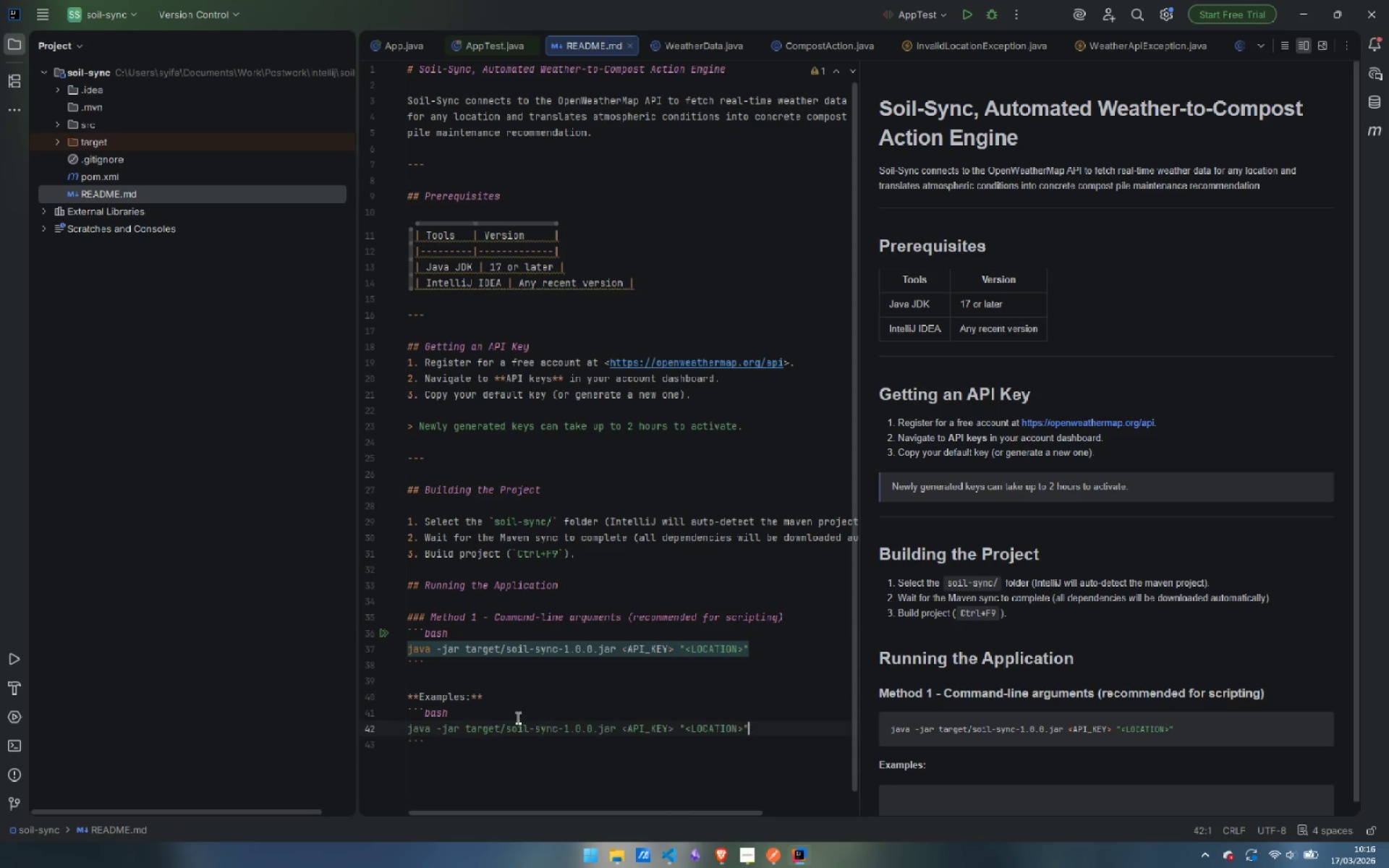 
key(Control+ControlLeft)
 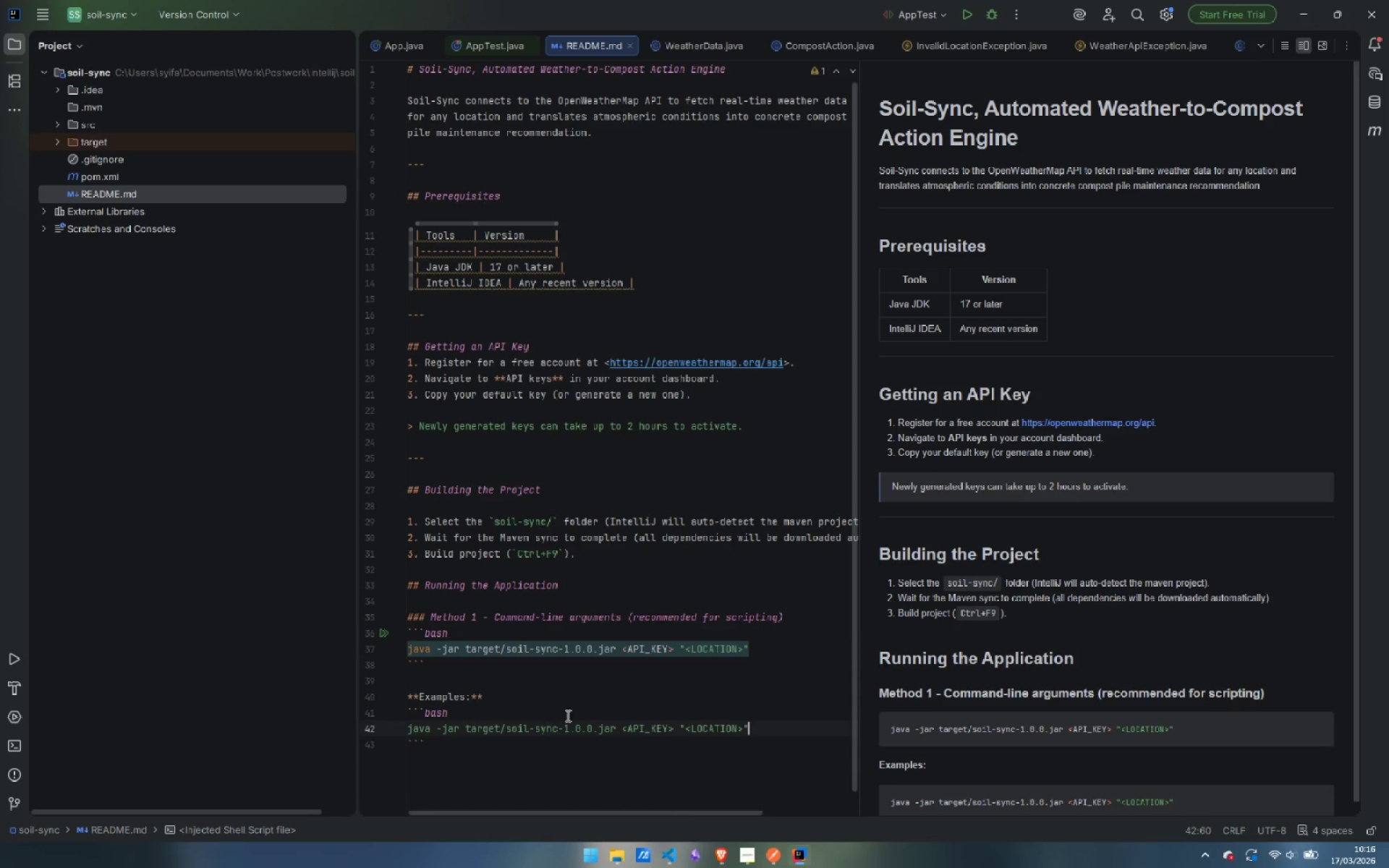 
key(Control+V)
 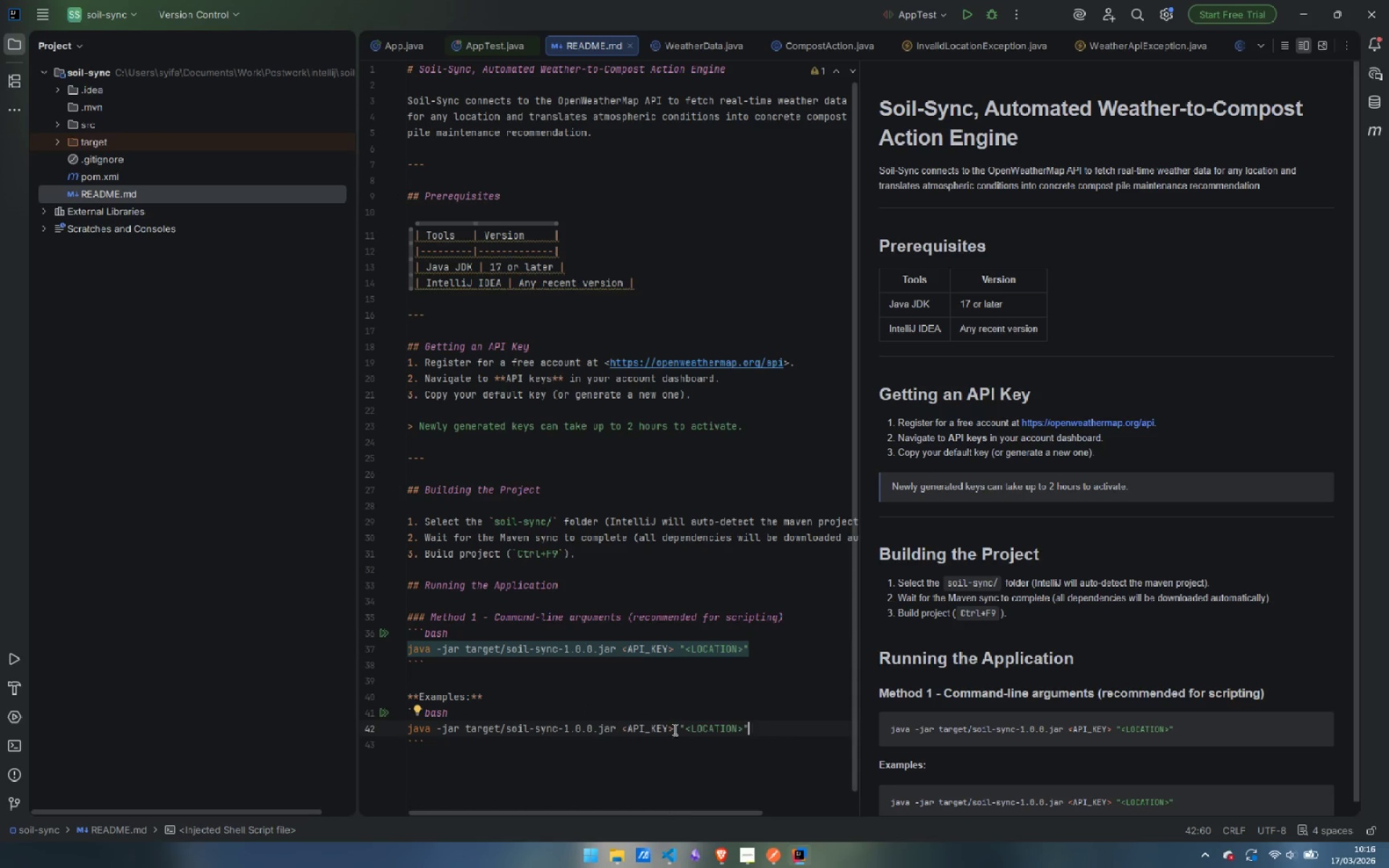 
left_click_drag(start_coordinate=[673, 726], to_coordinate=[621, 727])
 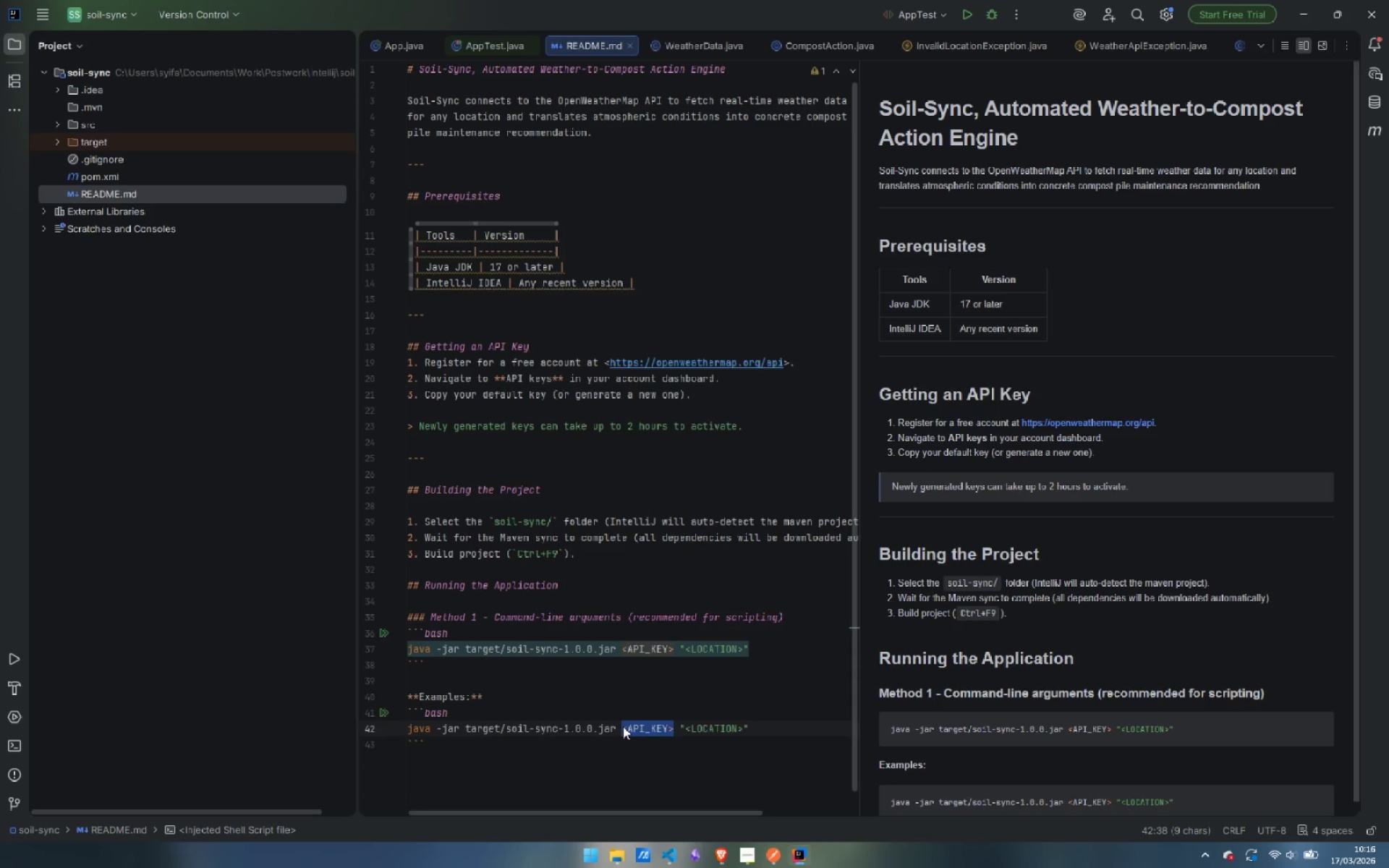 
type(bac=)
key(Backspace)
key(Backspace)
key(Backspace)
key(Backspace)
type(abc123Key)
 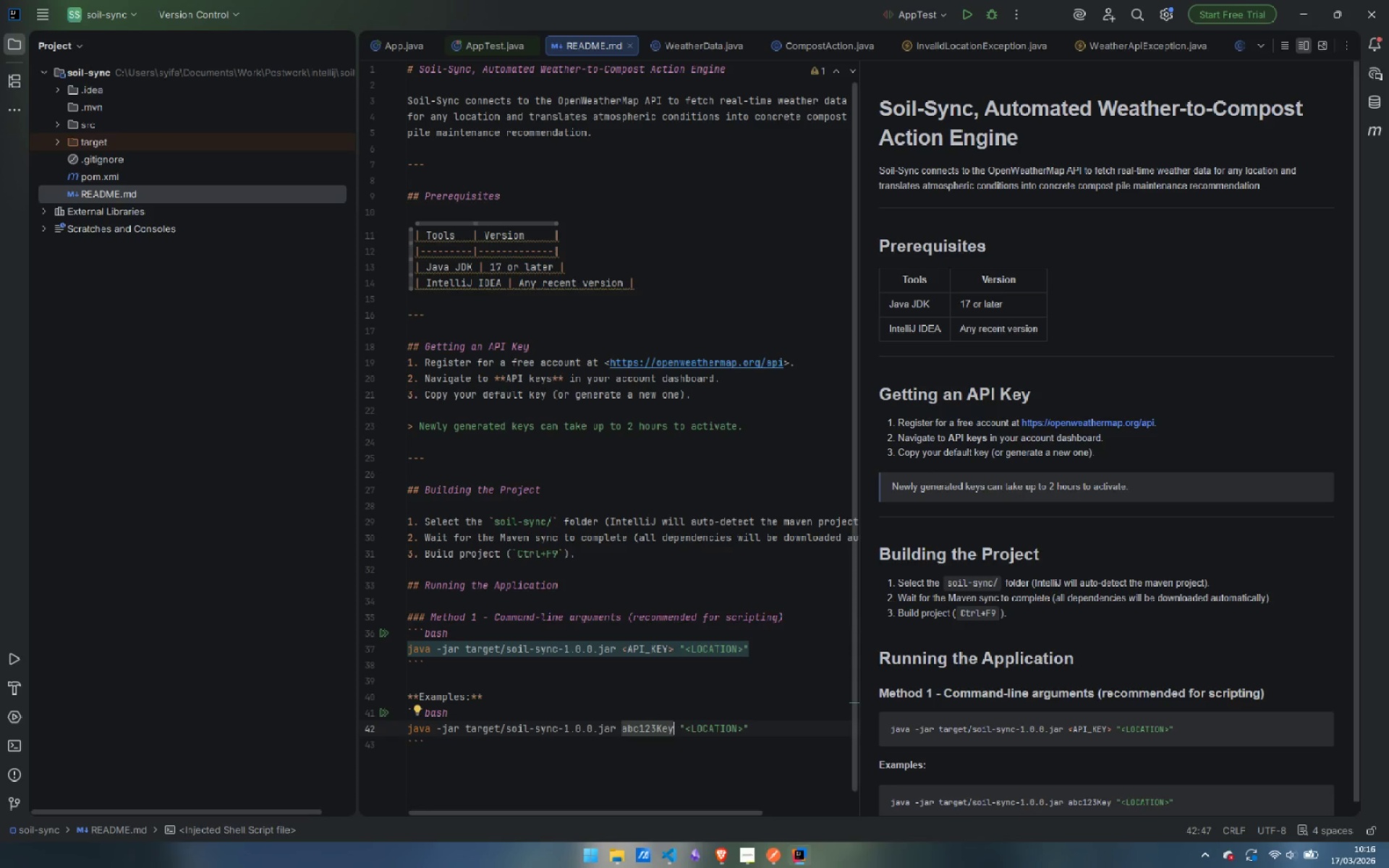 
key(ArrowRight)
 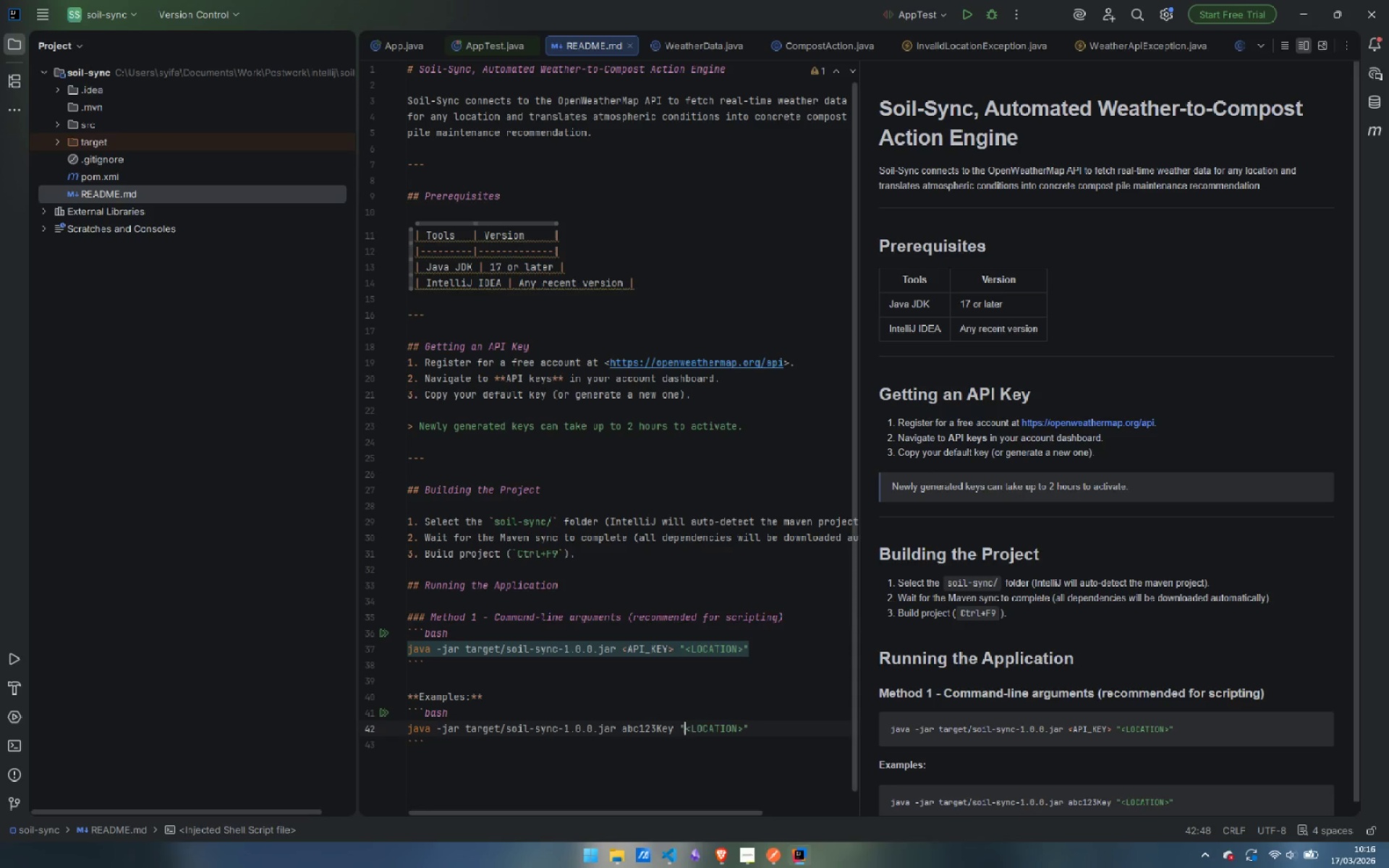 
key(ArrowRight)
 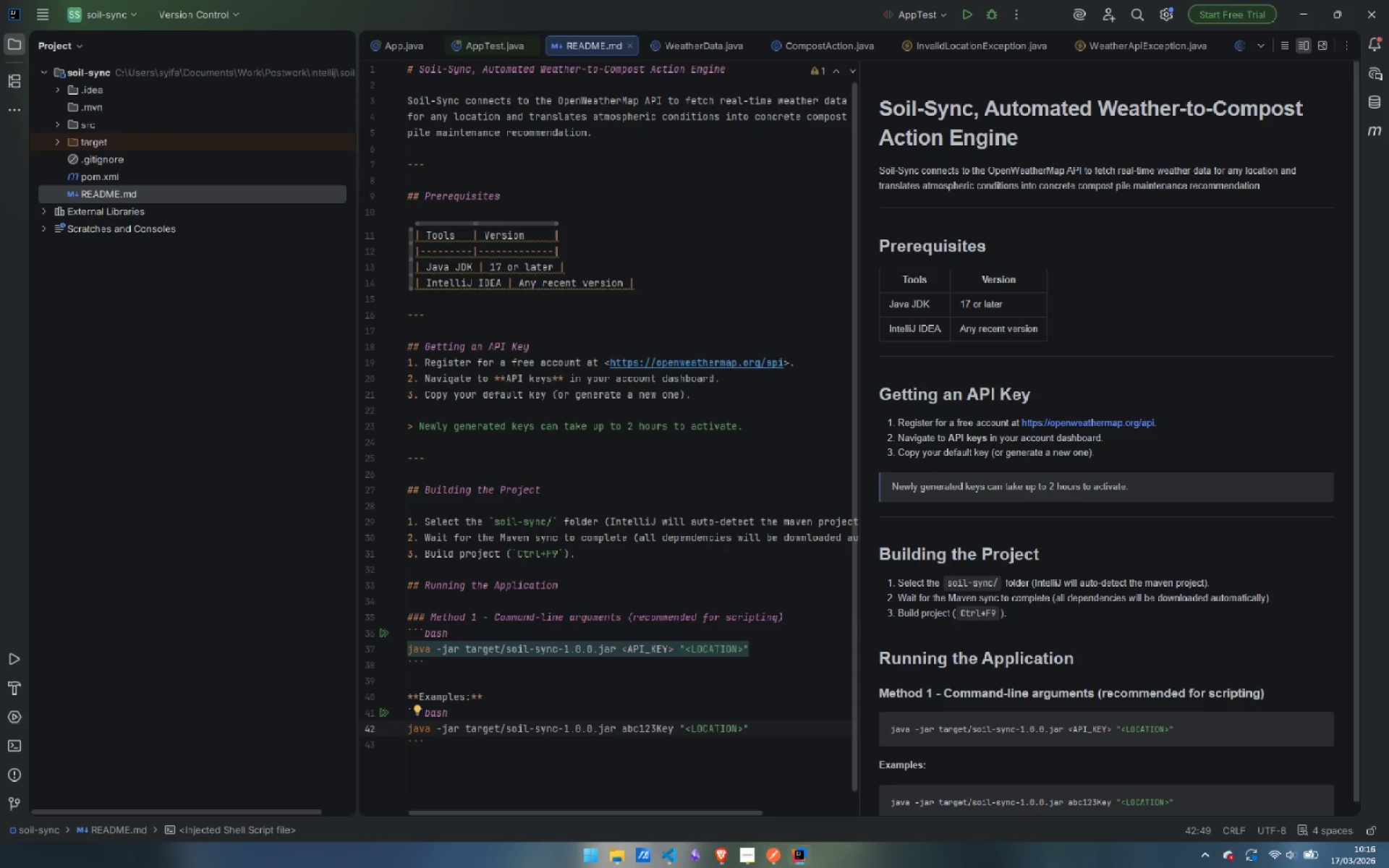 
key(Control+Shift+ArrowRight)
 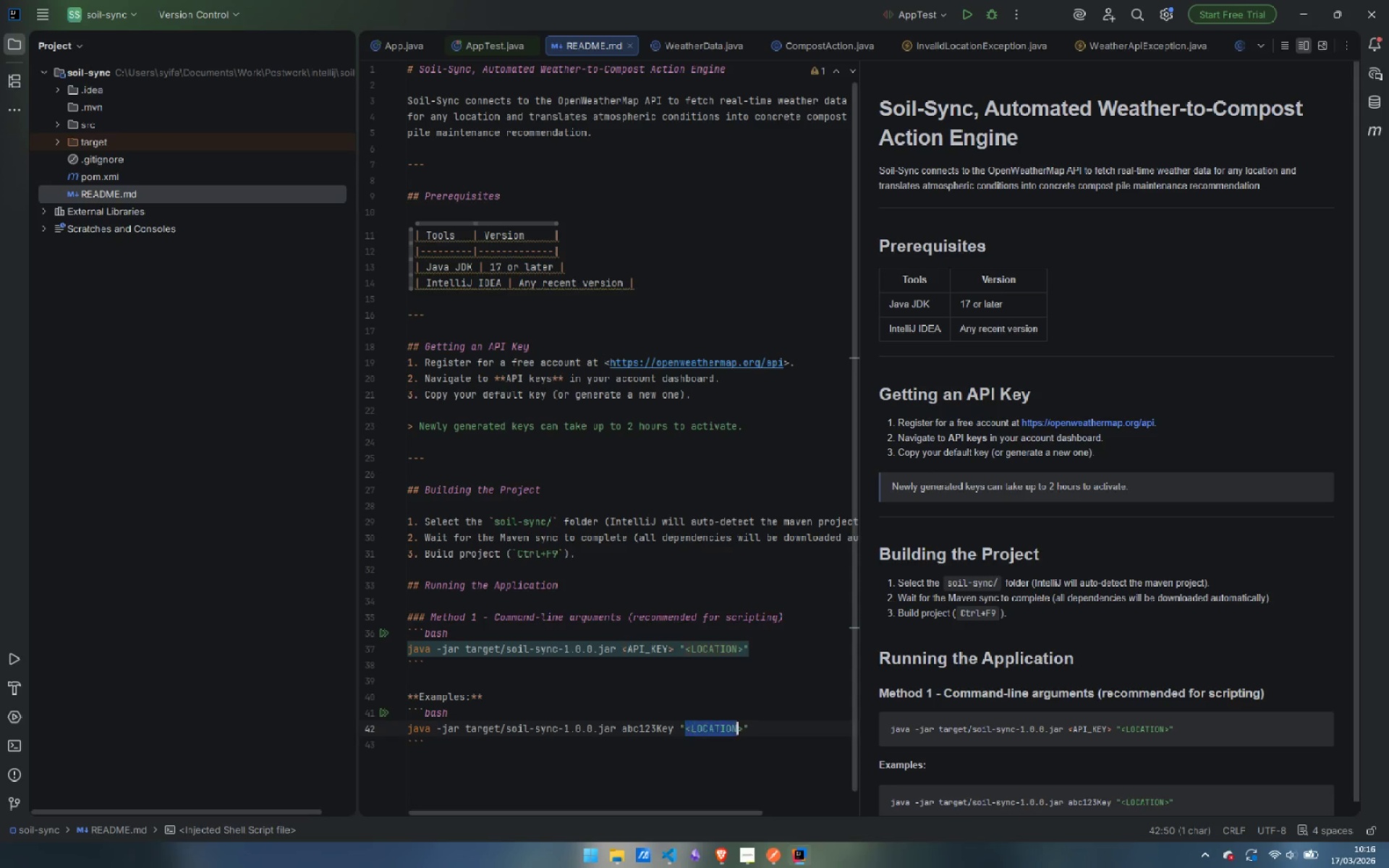 
key(Control+Shift+ArrowRight)
 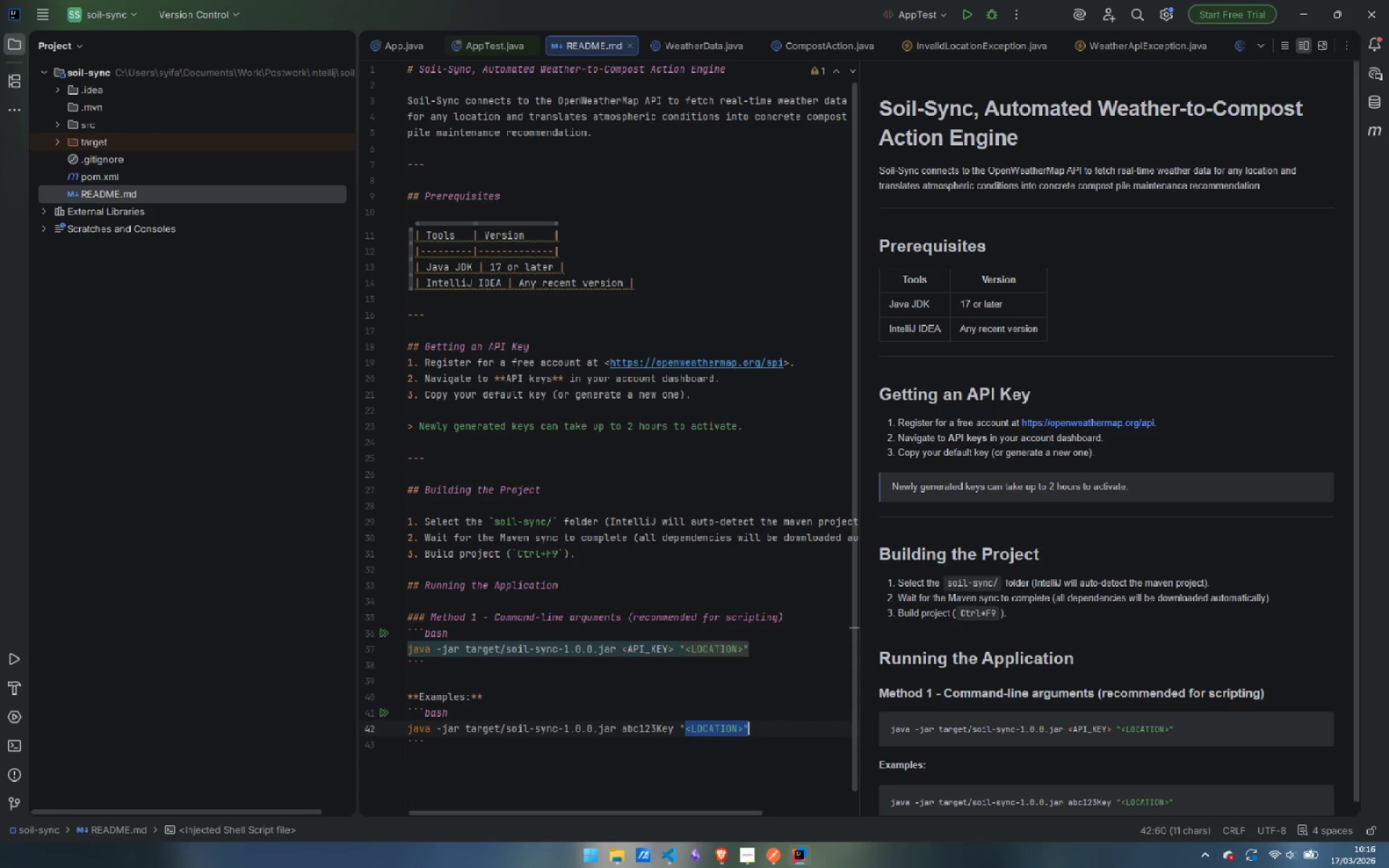 
key(Control+Shift+ArrowRight)
 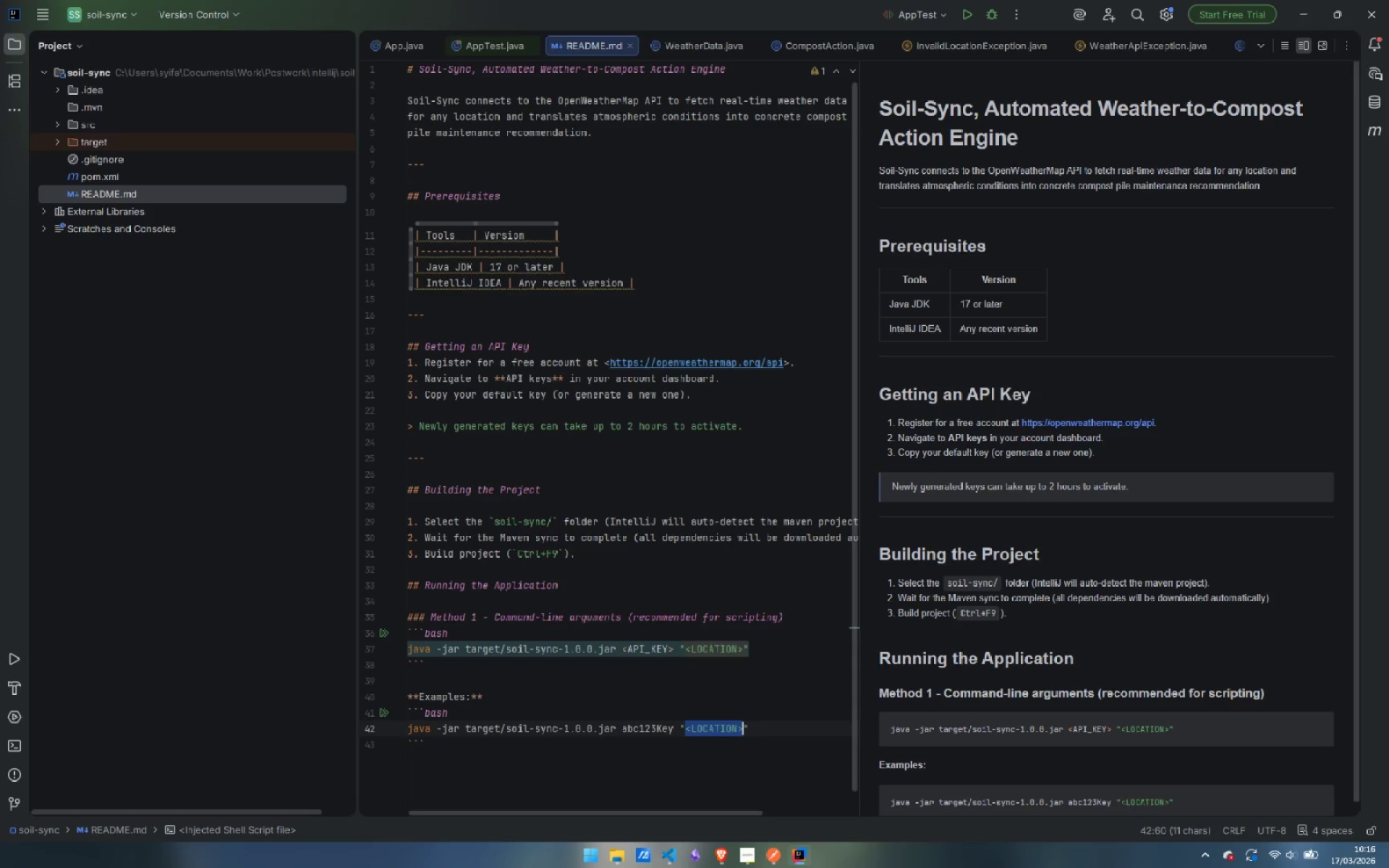 
key(Shift+ArrowLeft)
 